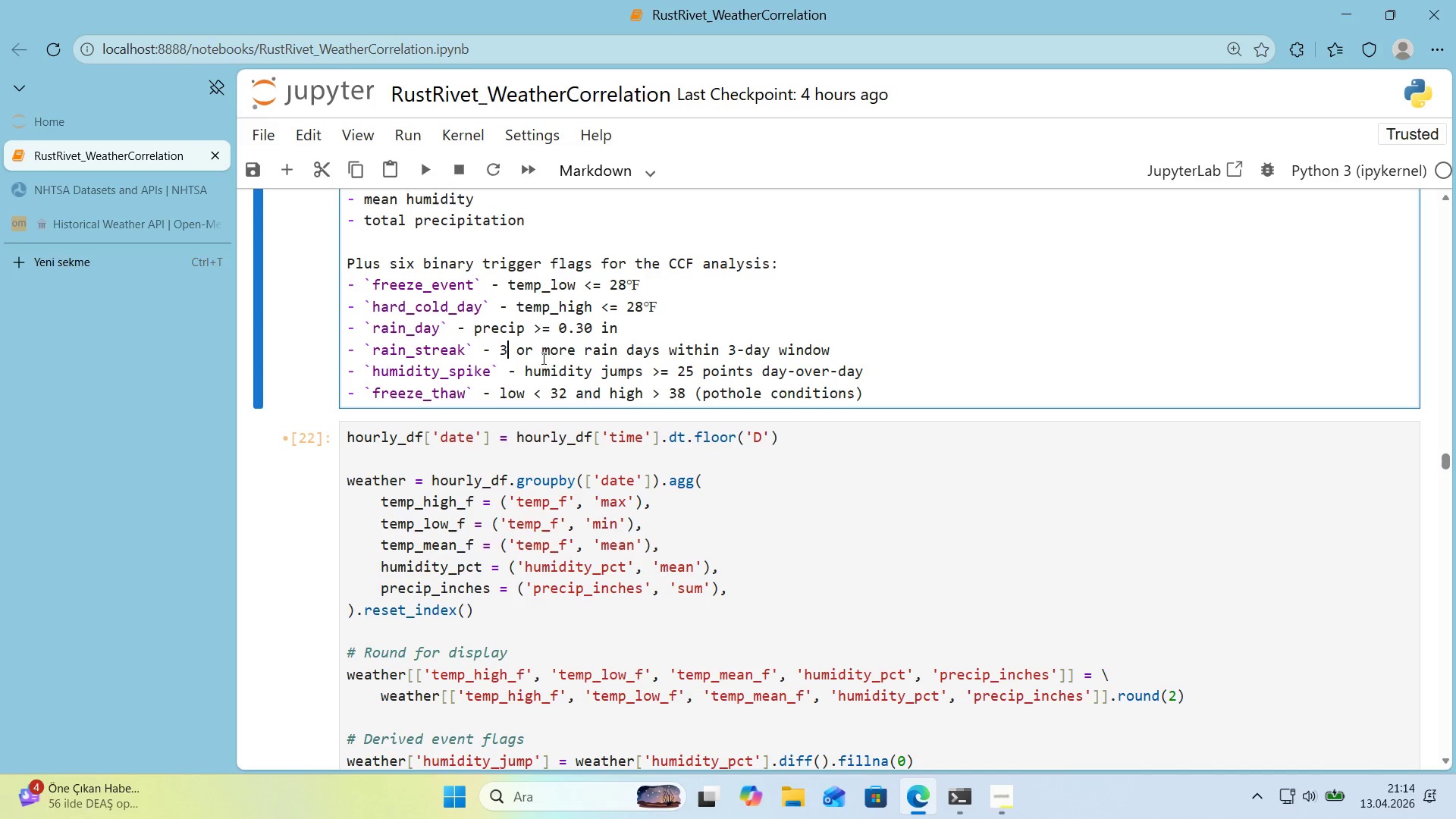 
key(3)
 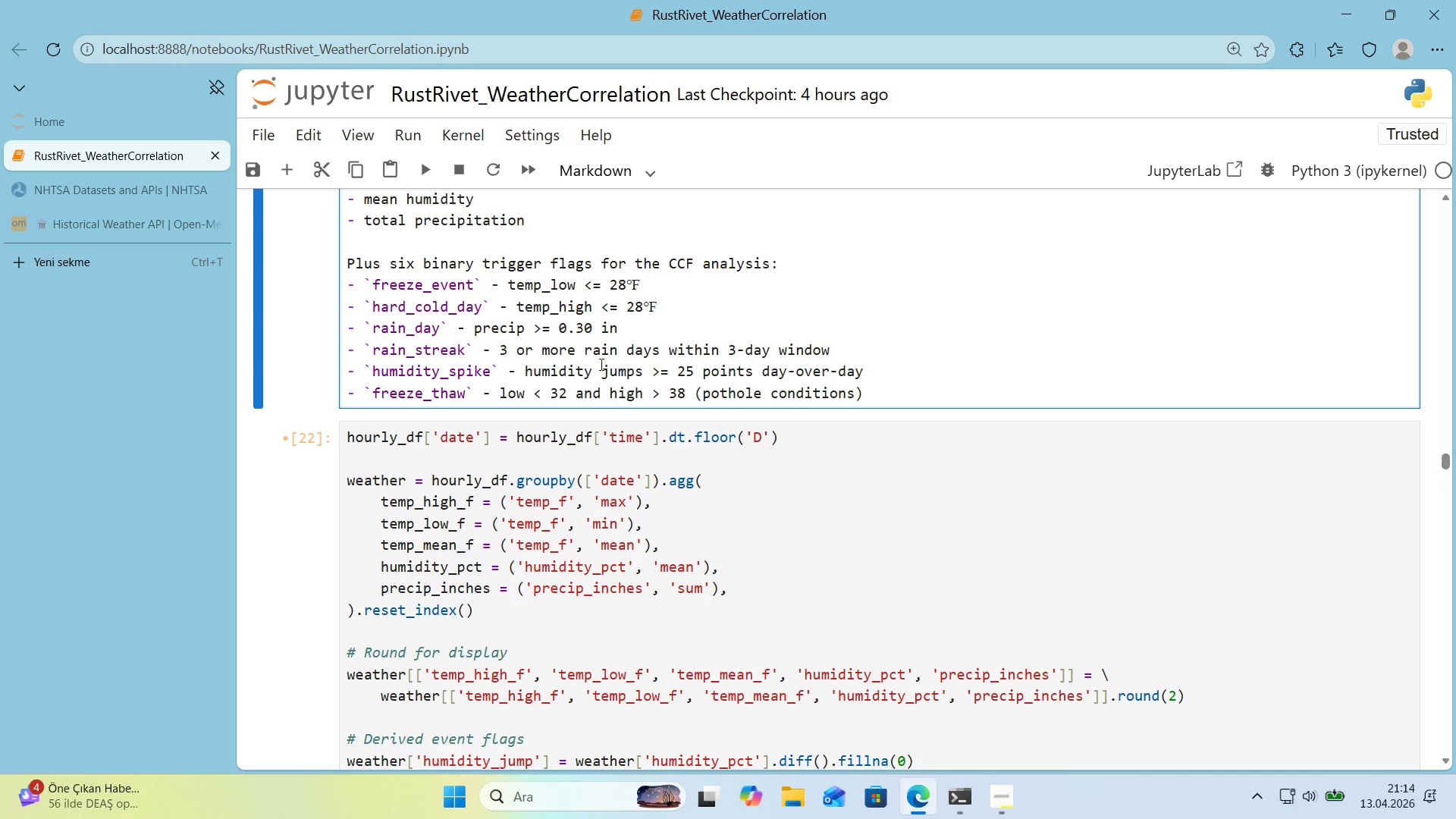 
left_click([852, 359])
 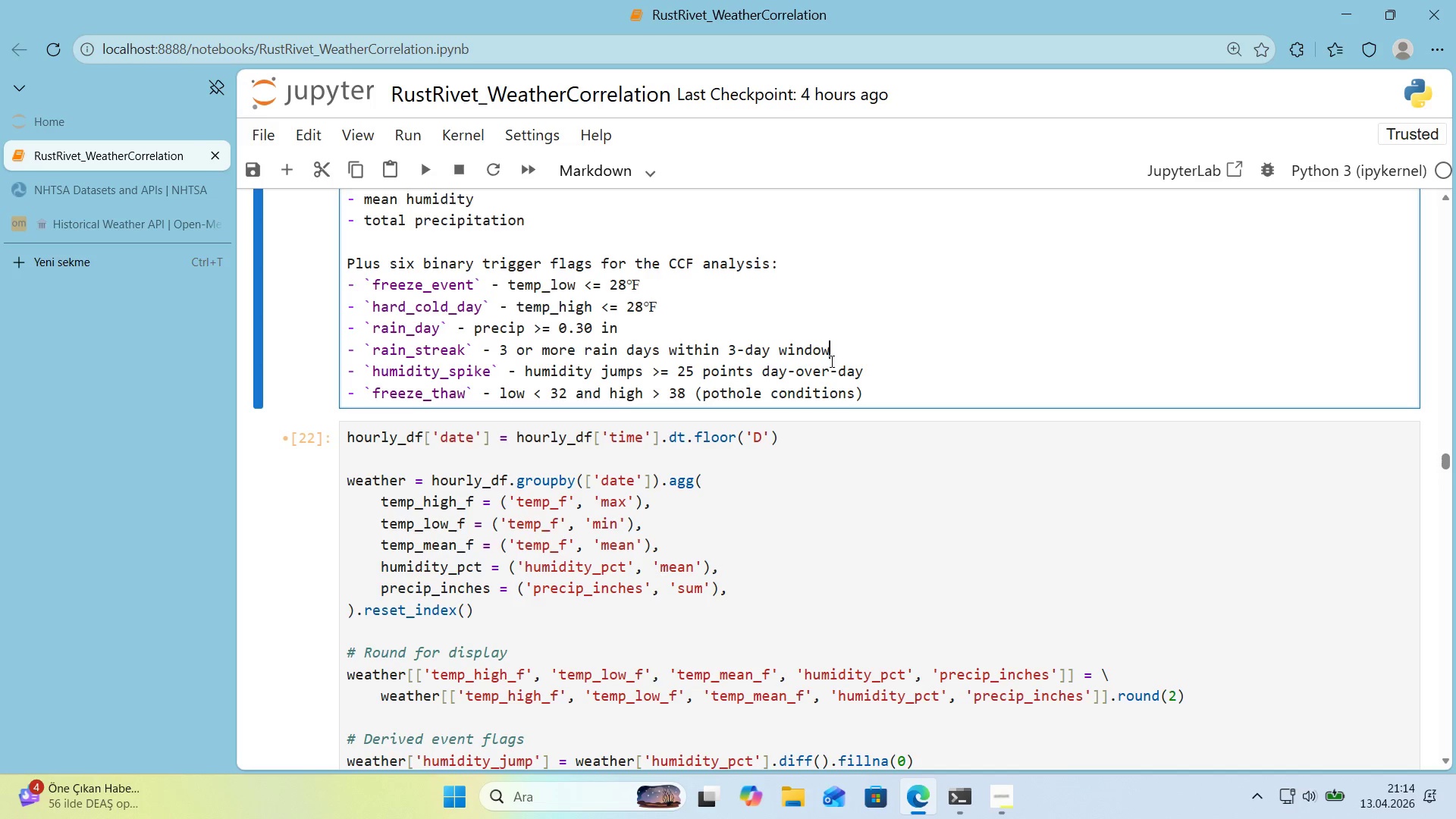 
wait(5.39)
 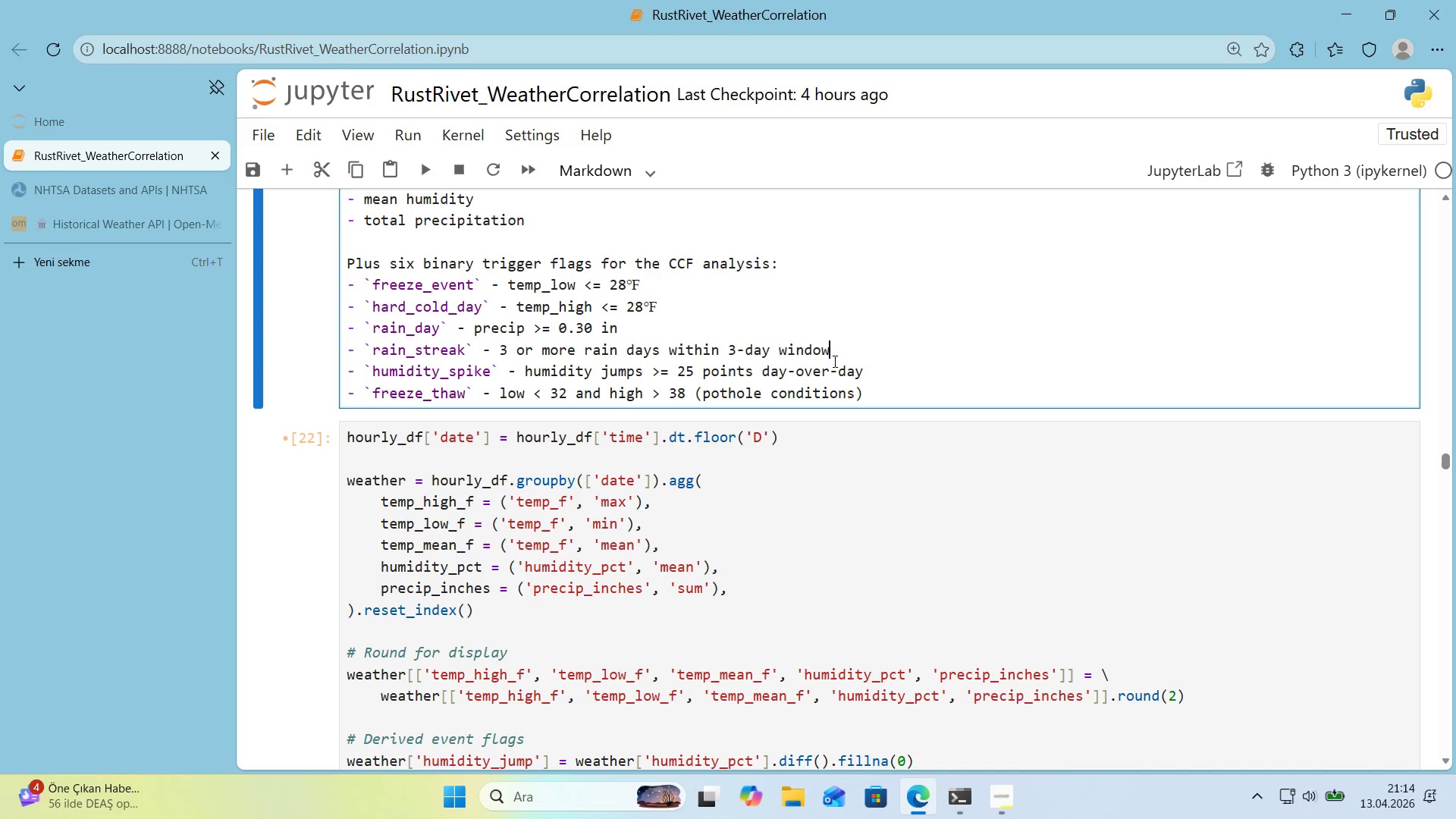 
key(Shift+Enter)
 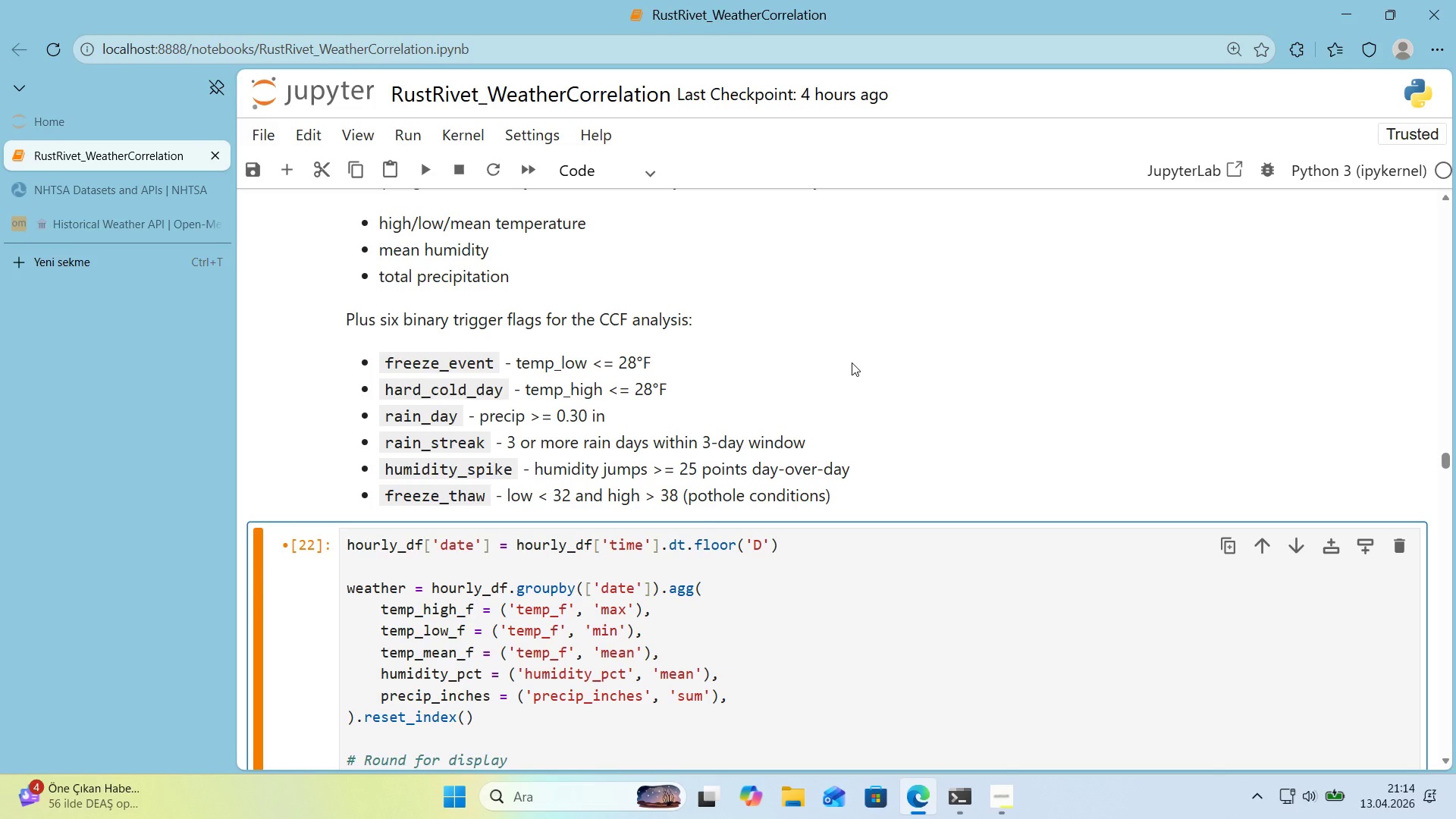 
scroll: coordinate [827, 375], scroll_direction: down, amount: 3.0
 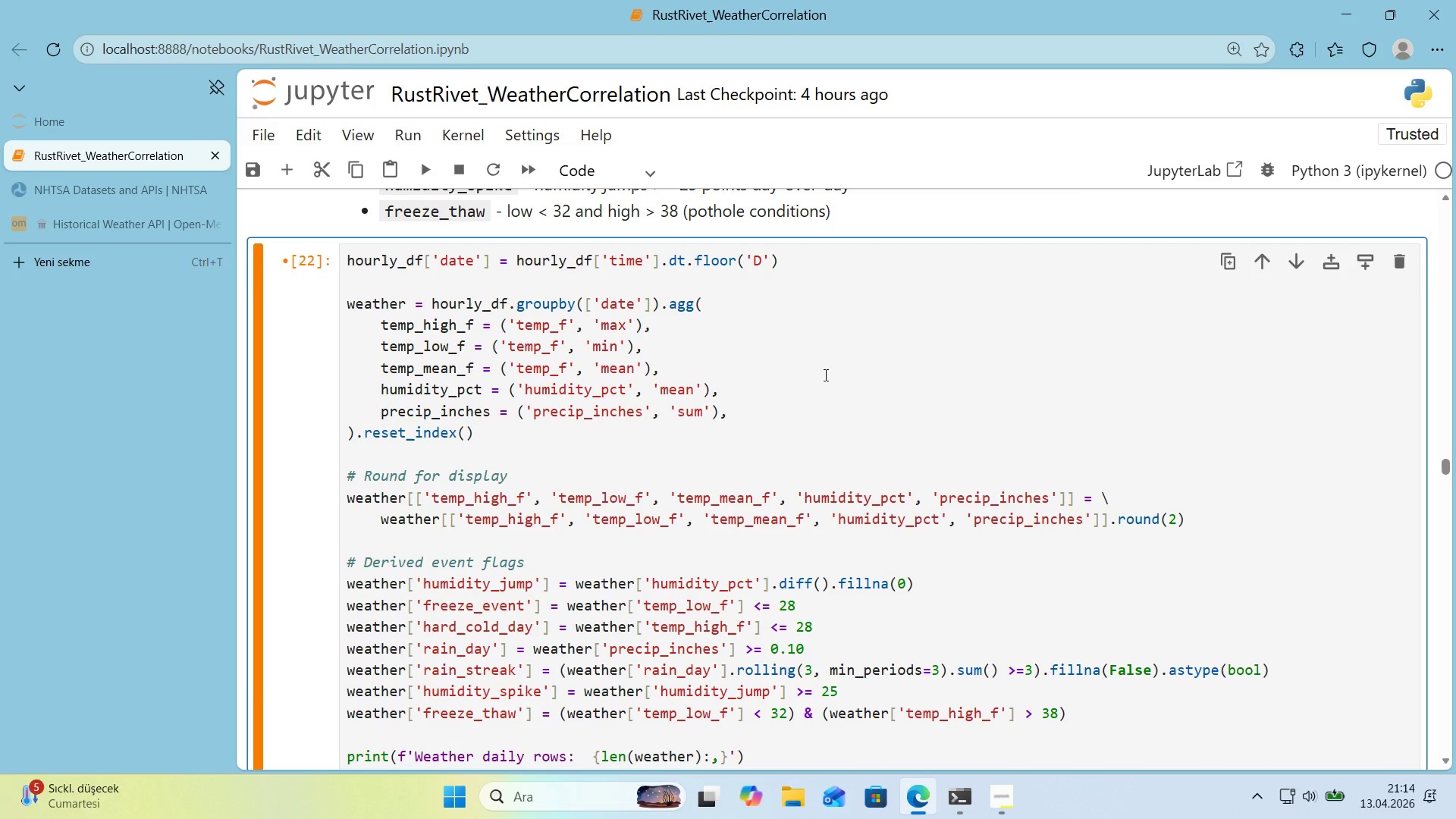 
wait(7.12)
 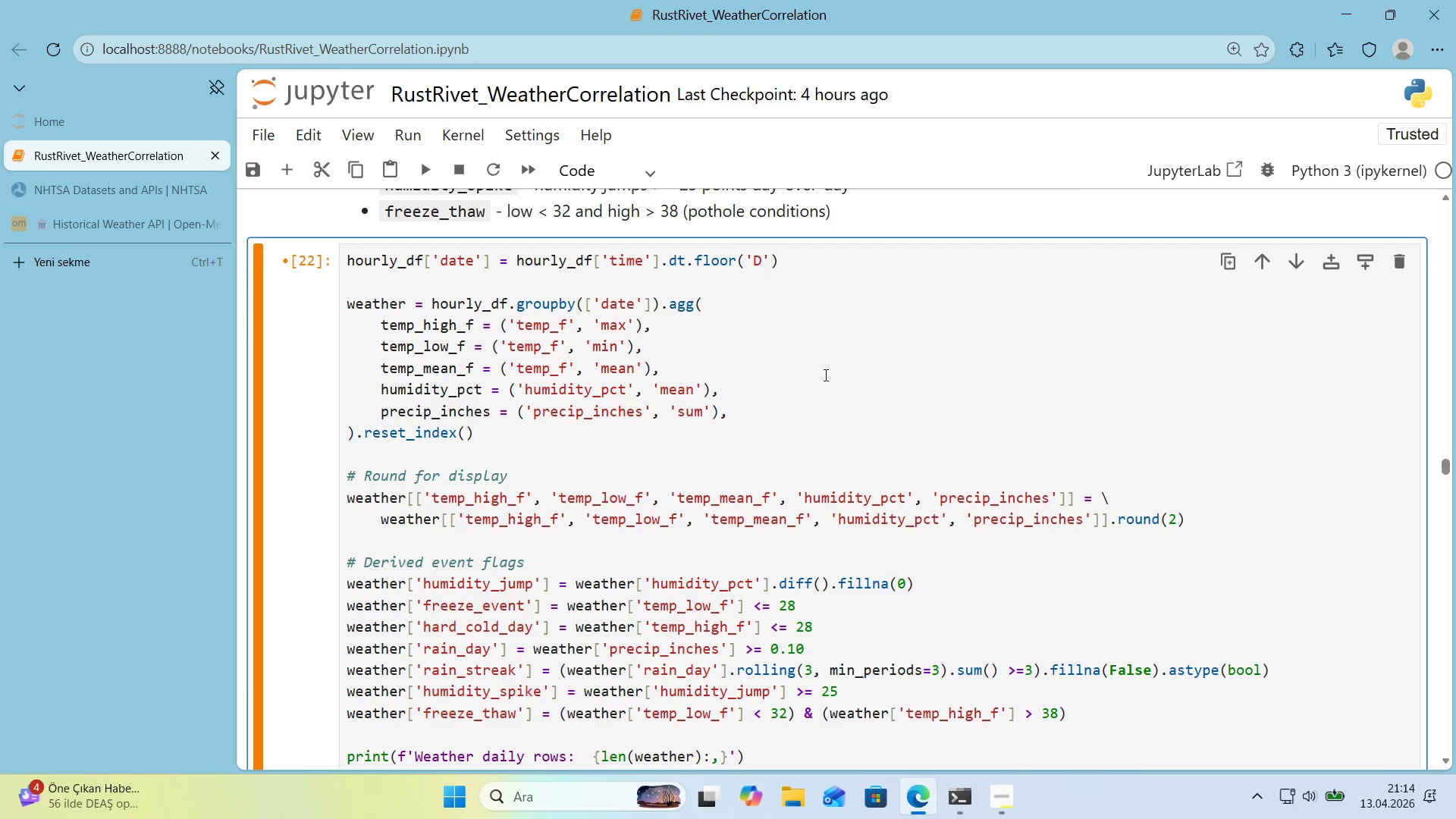 
scroll: coordinate [788, 390], scroll_direction: down, amount: 6.0
 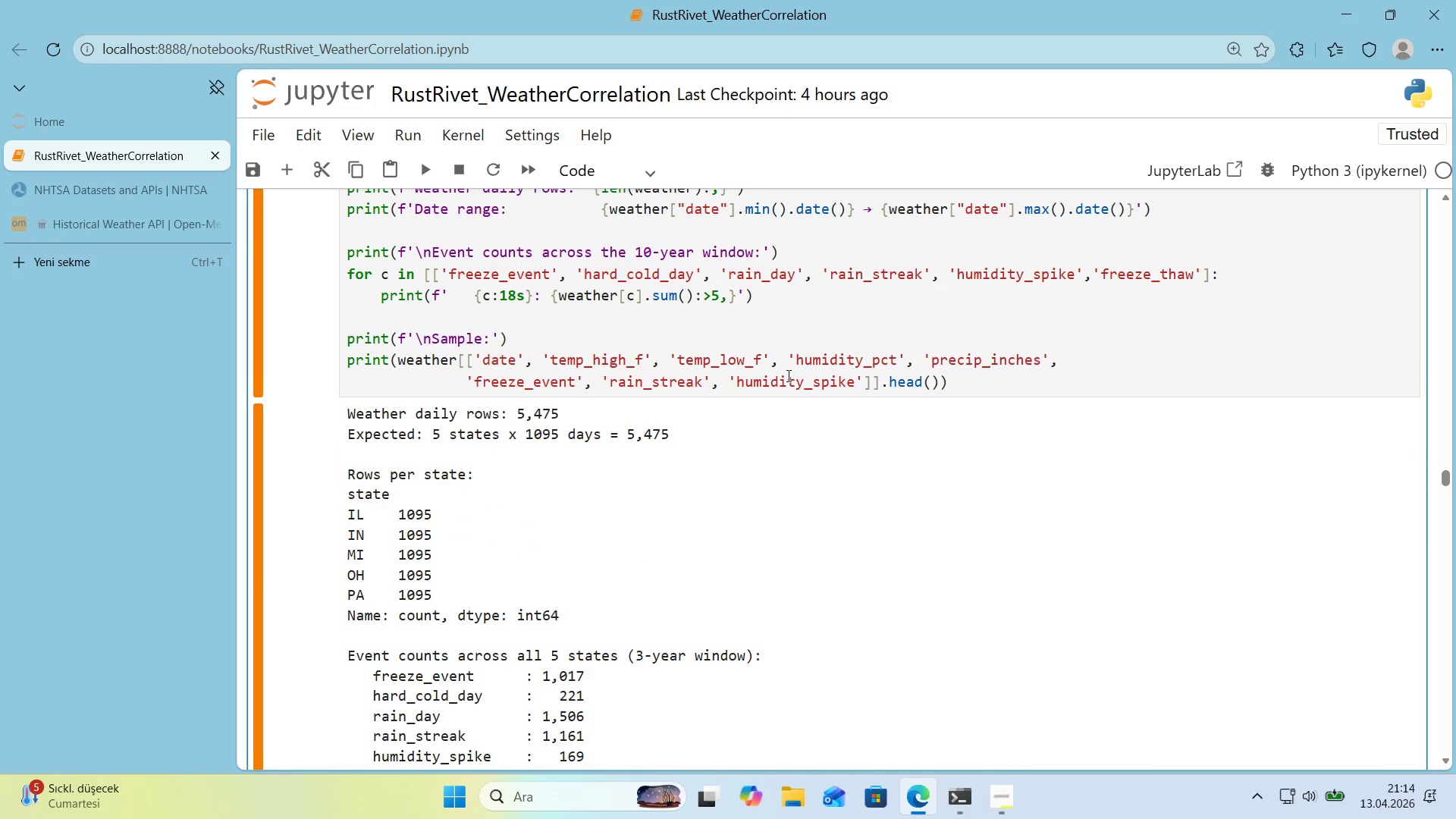 
scroll: coordinate [786, 375], scroll_direction: up, amount: 2.0
 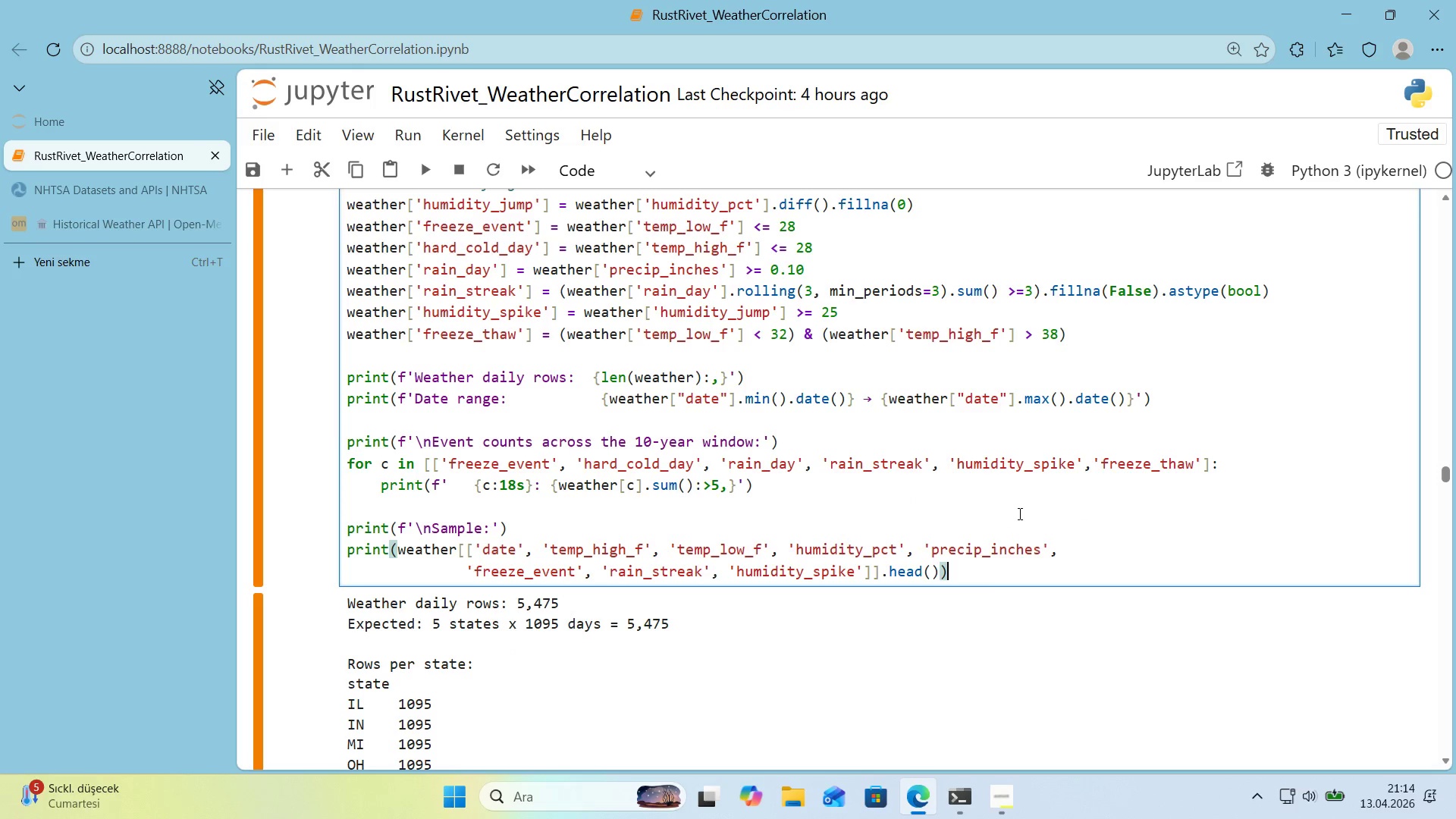 
wait(6.25)
 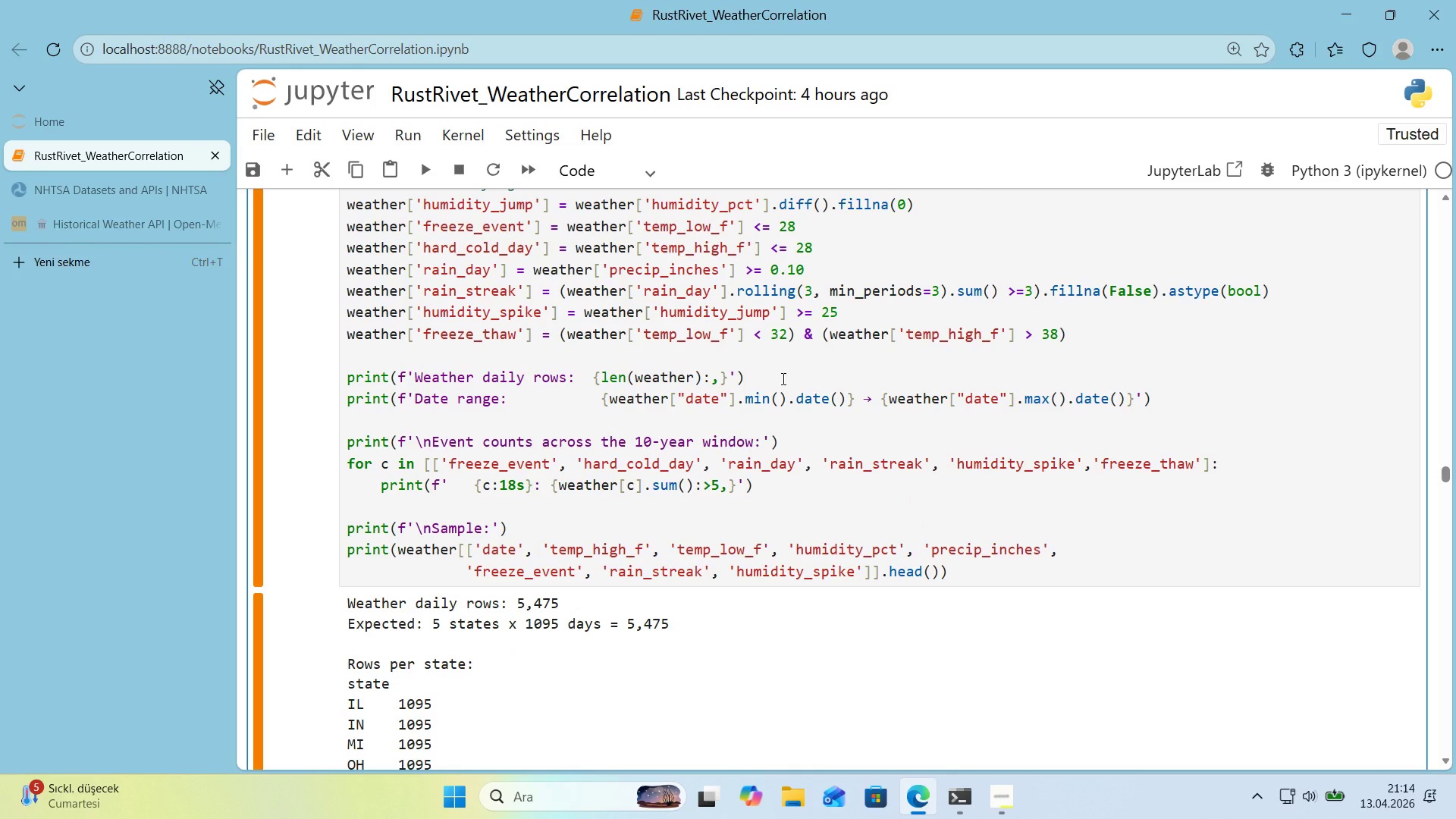 
key(Shift+Enter)
 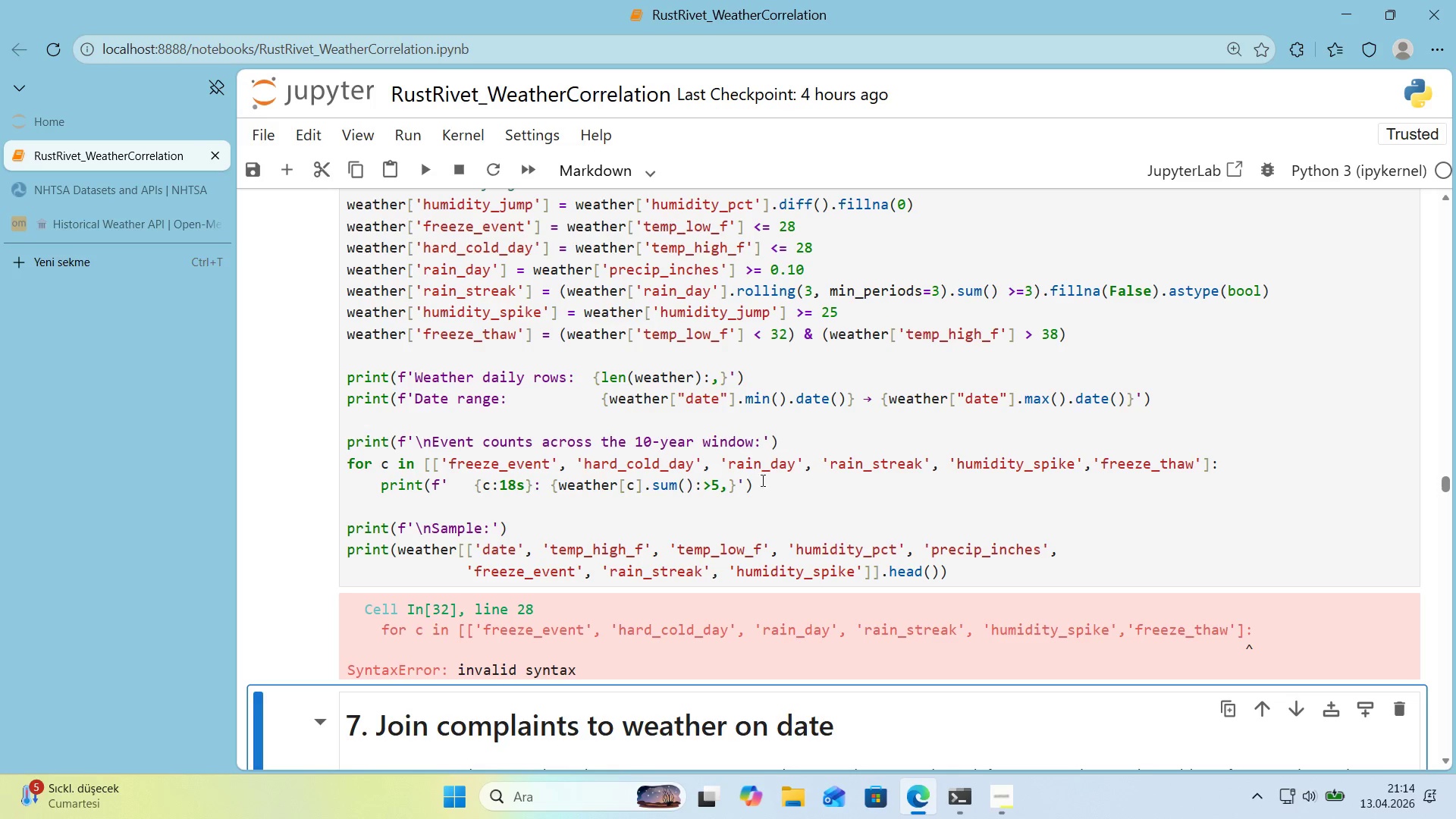 
wait(11.05)
 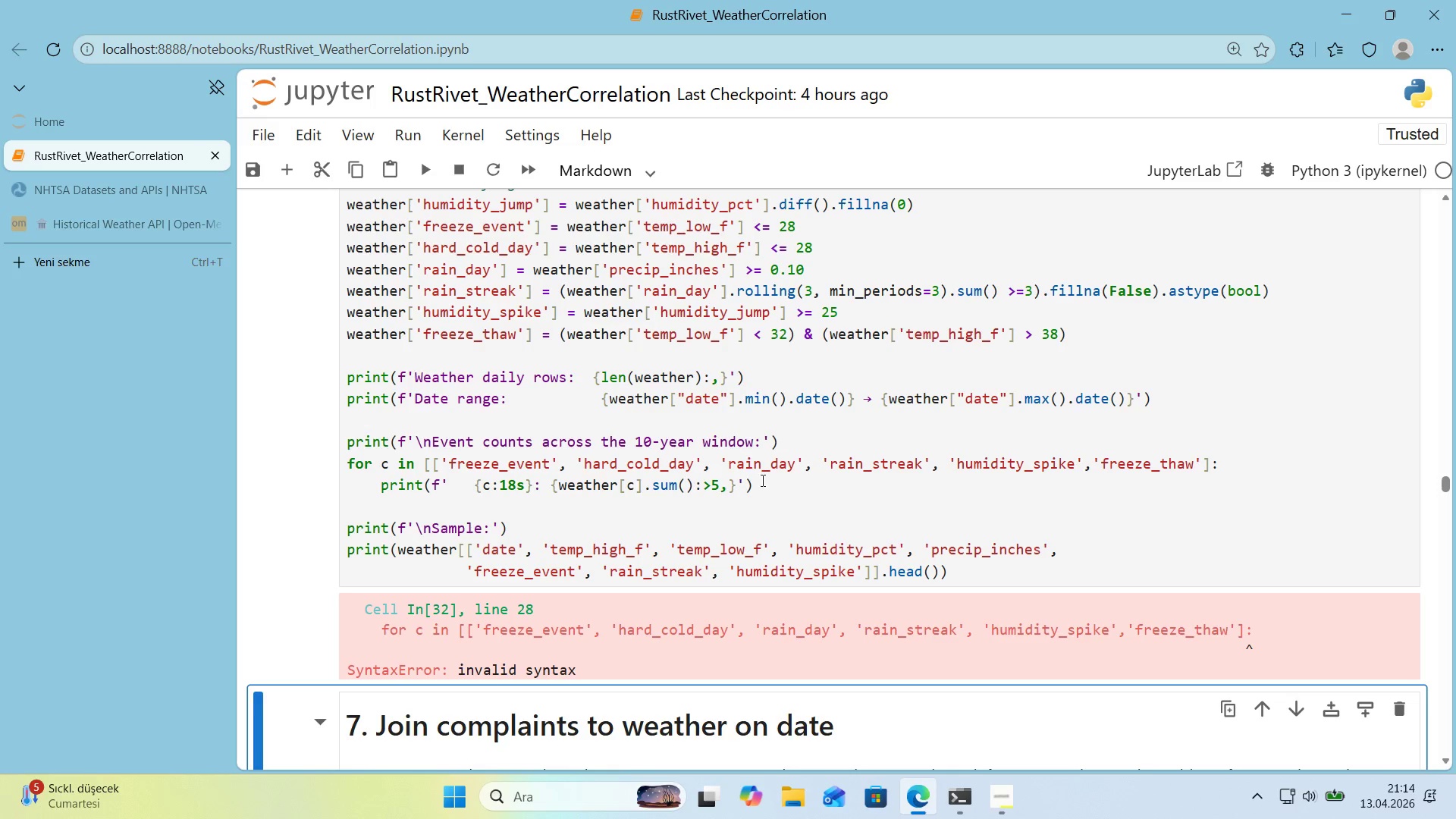 
left_click([380, 492])
 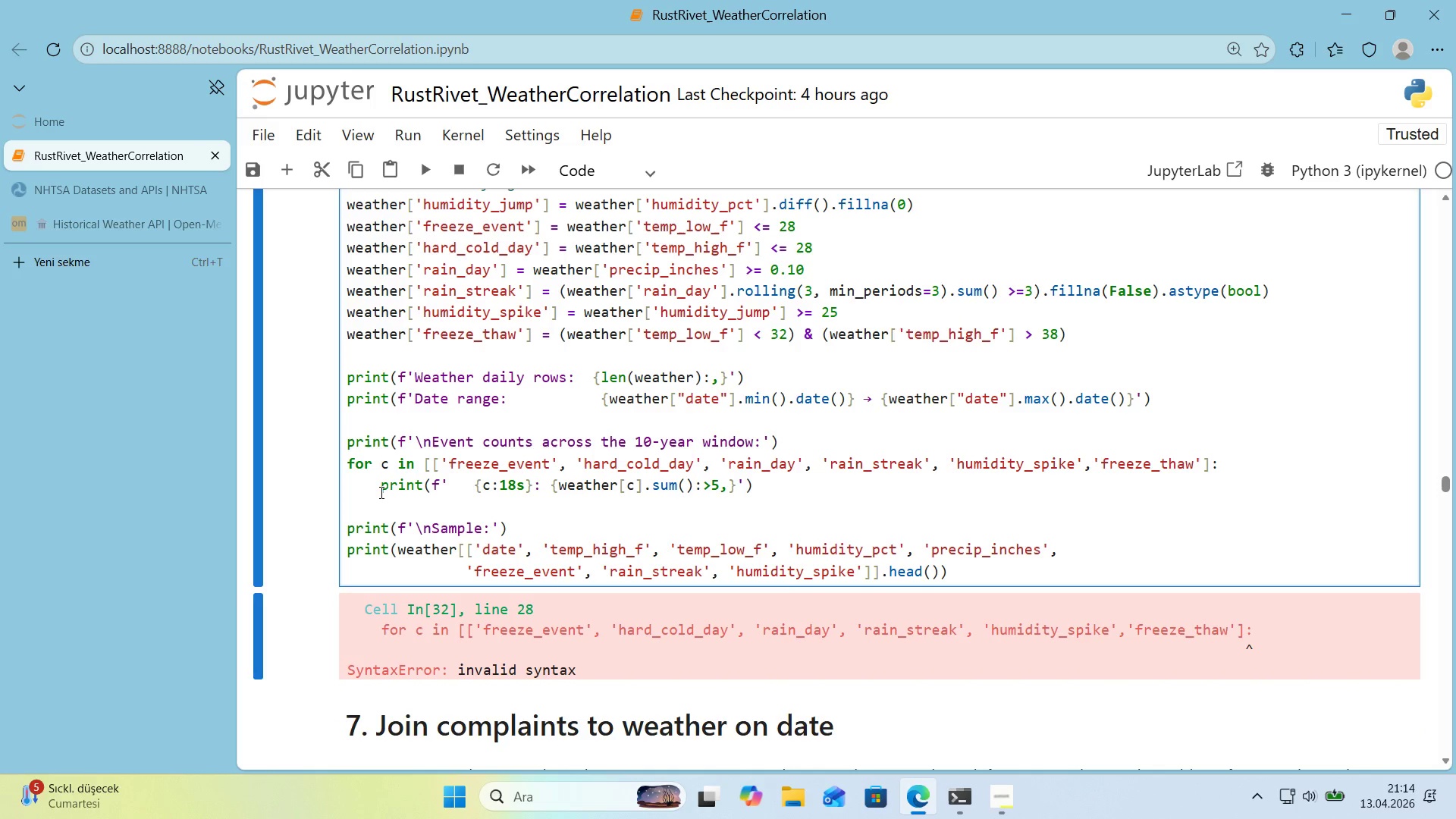 
key(Backspace)
 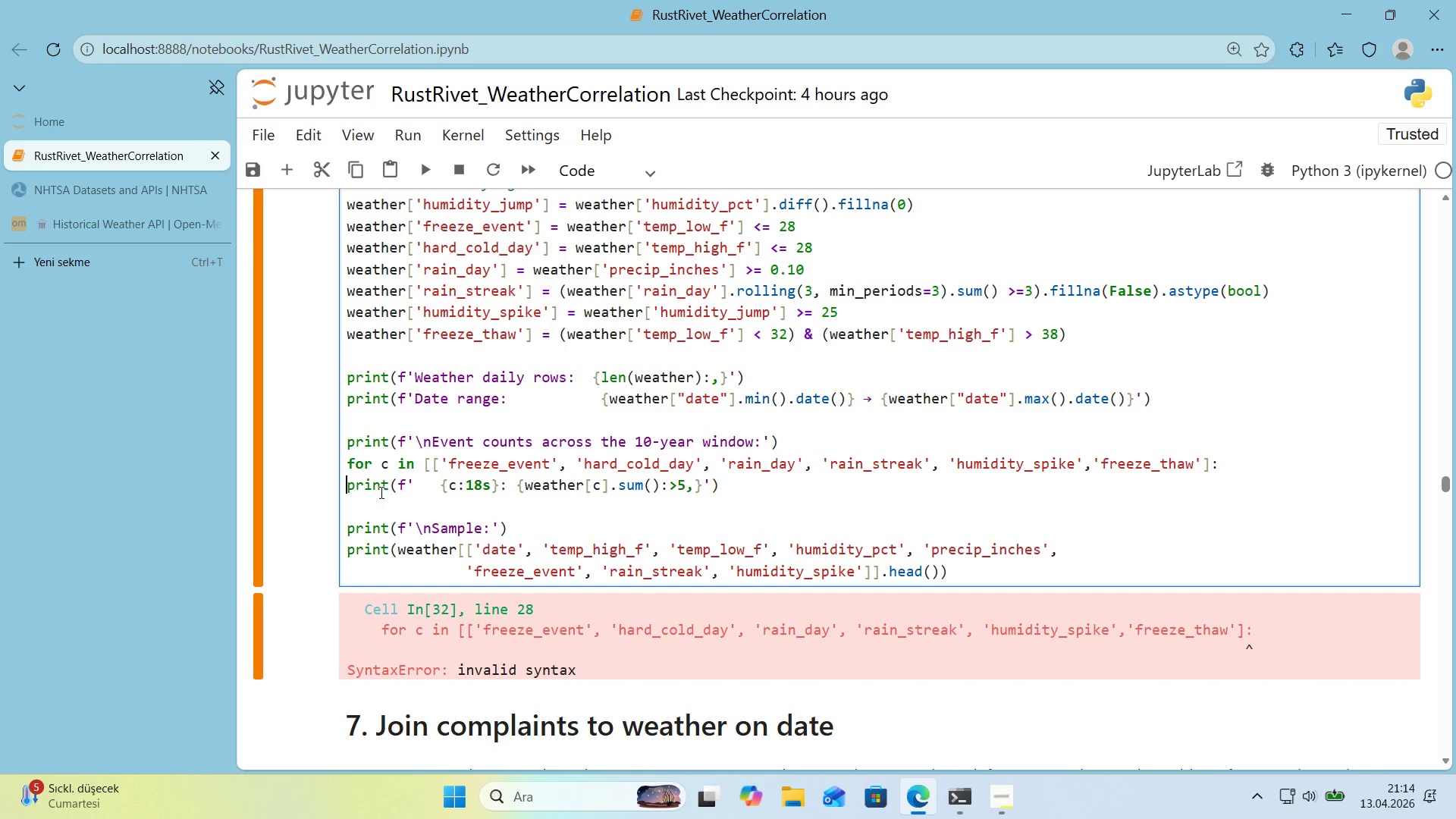 
key(Backspace)
 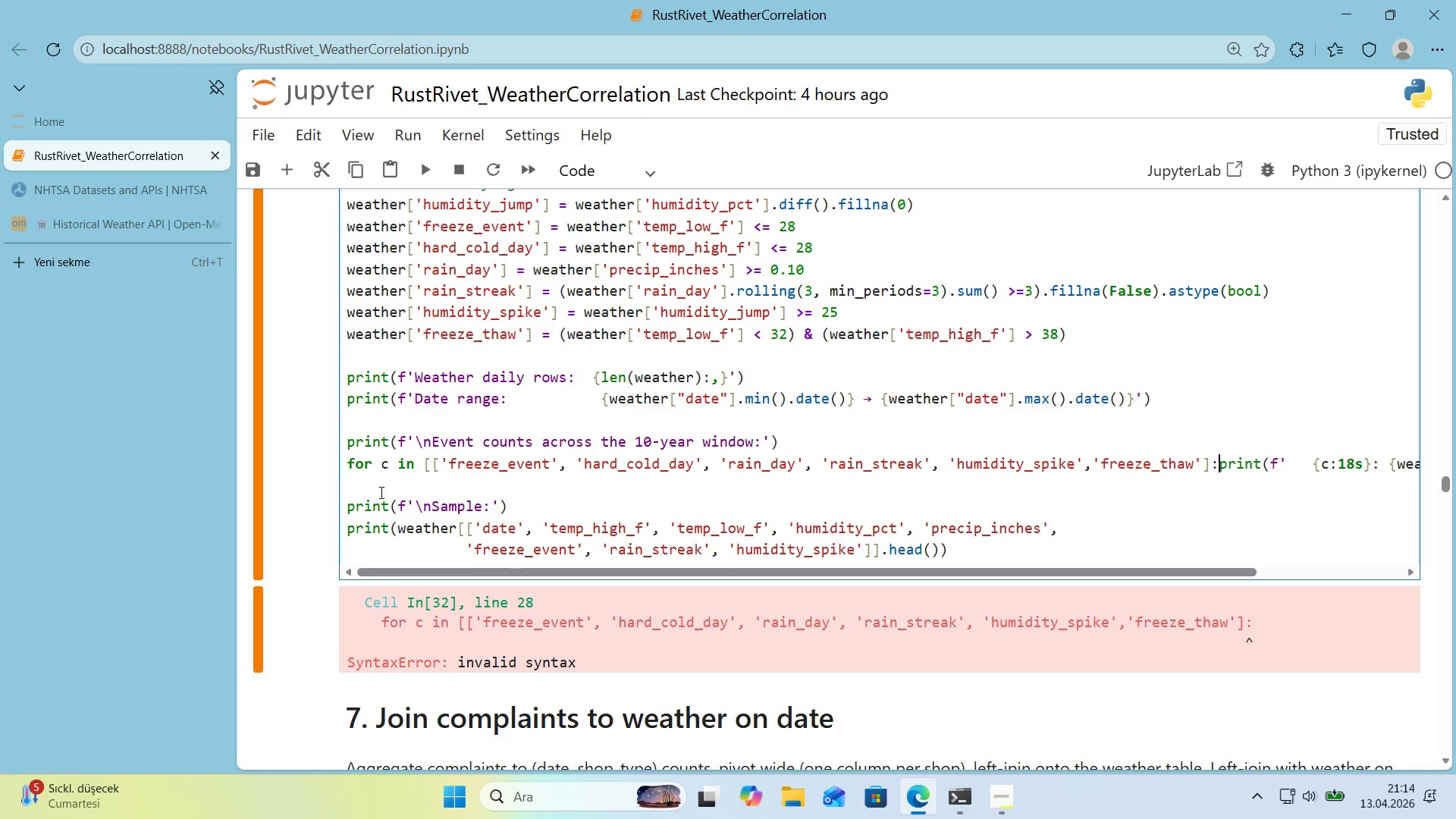 
key(Enter)
 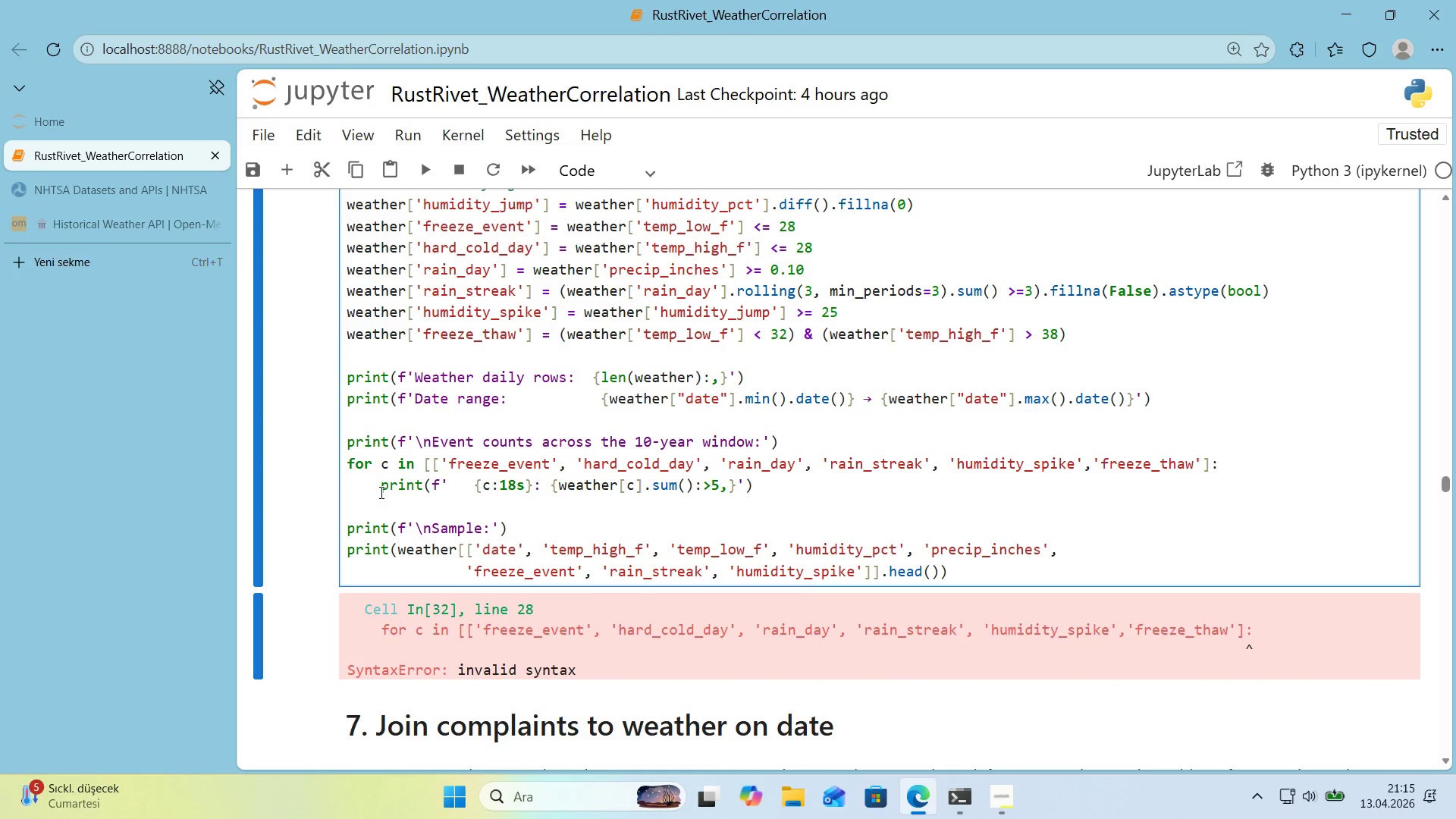 
wait(12.12)
 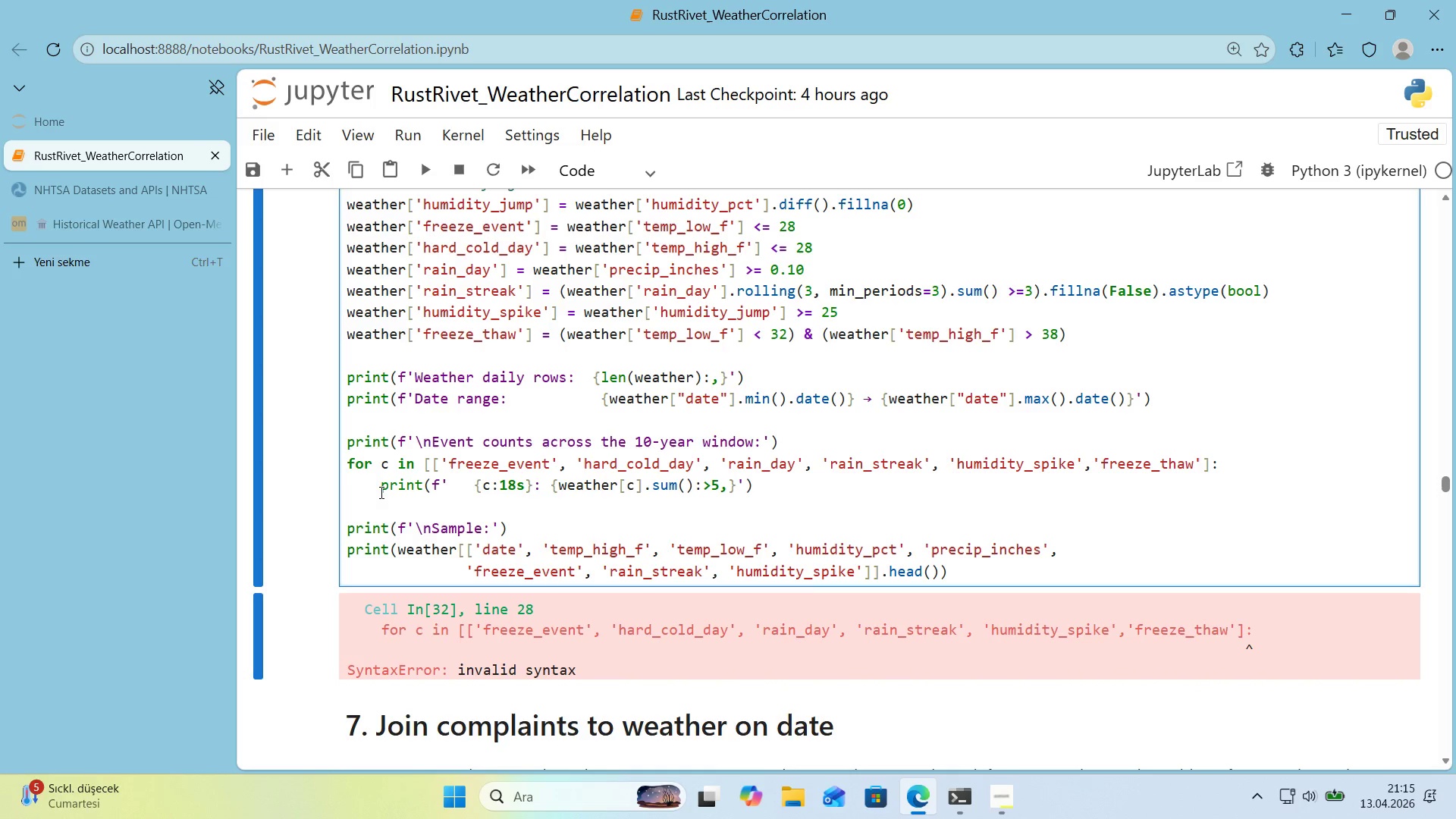 
key(Delete)
 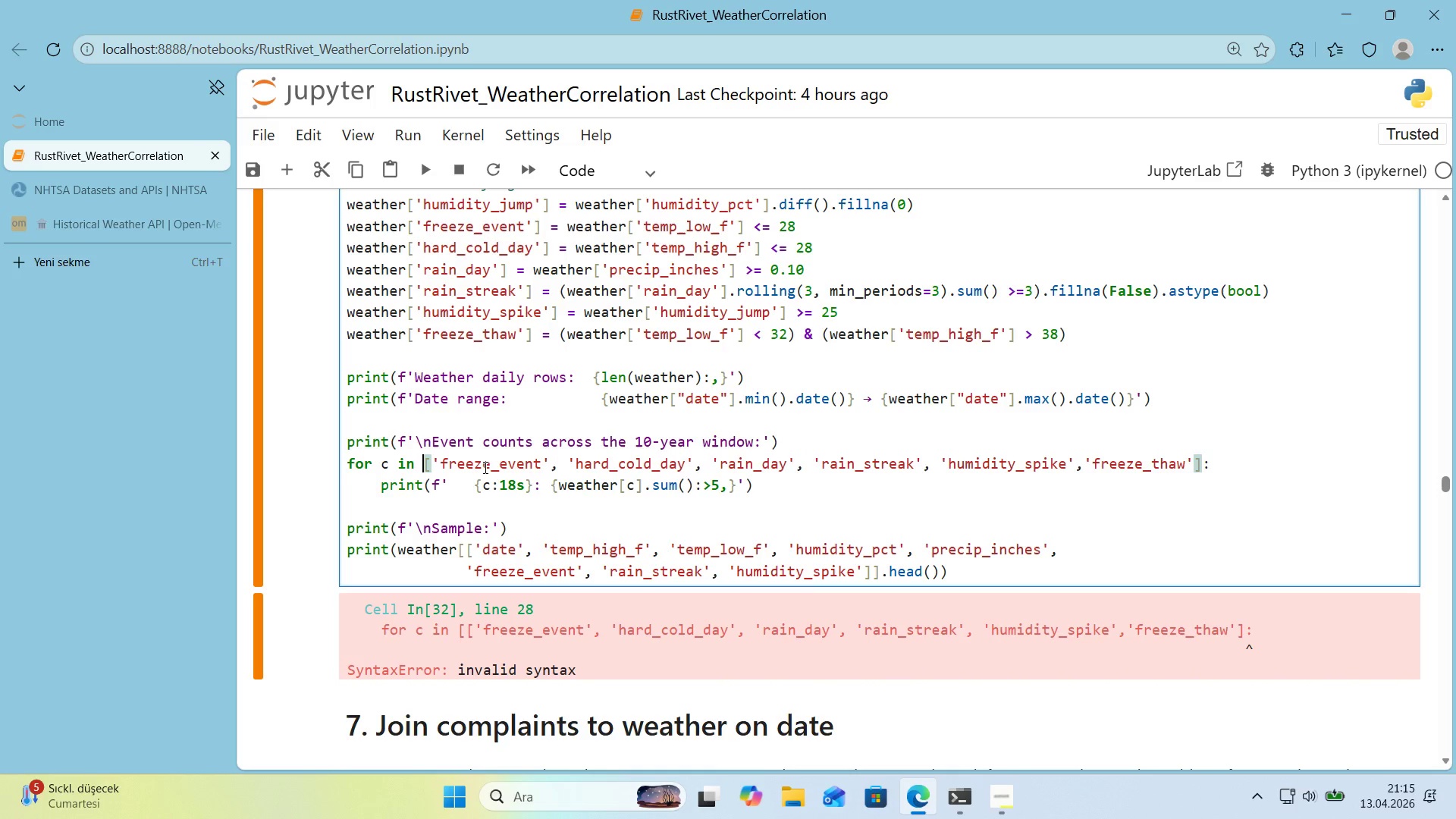 
key(Backspace)
 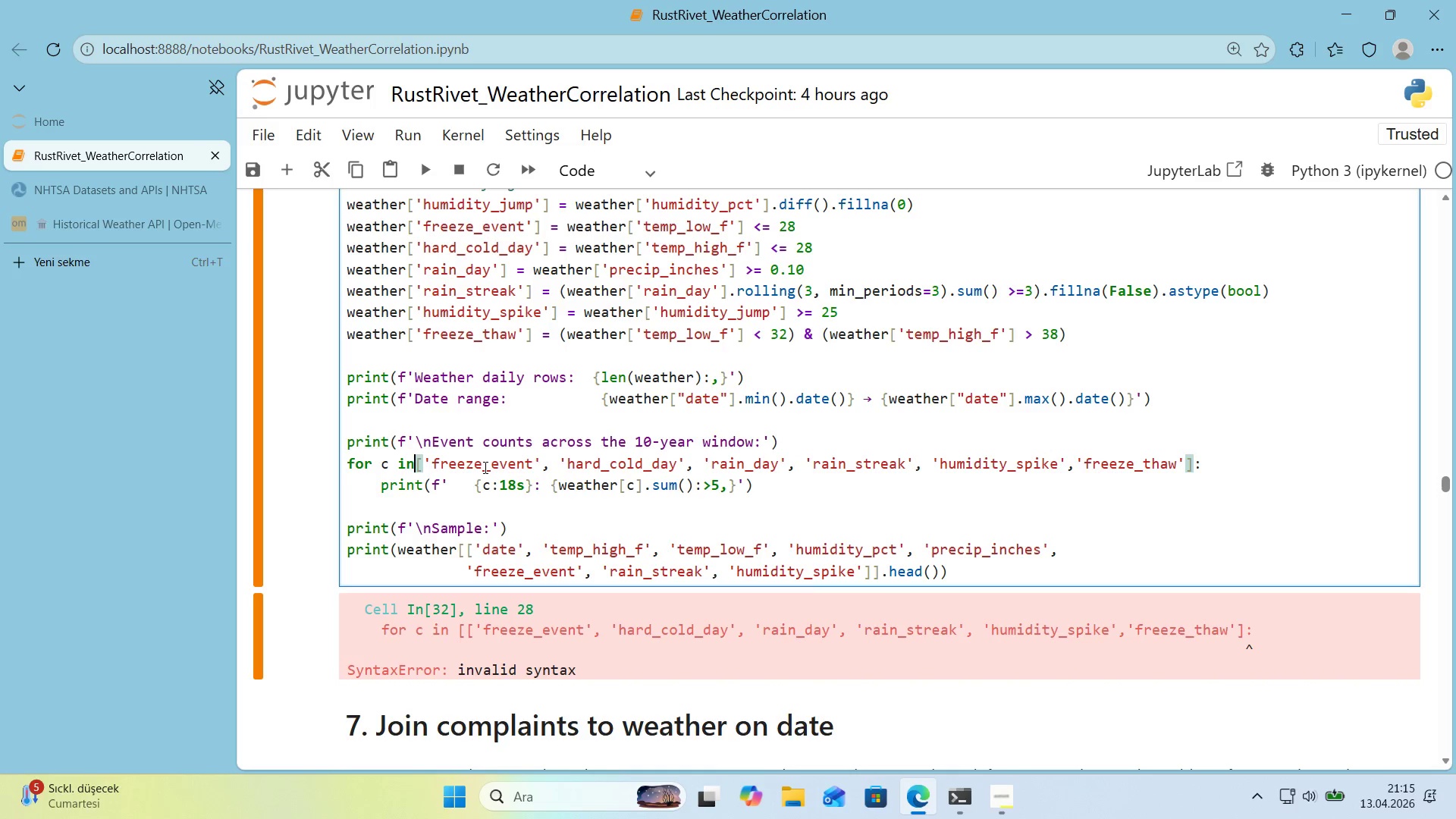 
key(Space)
 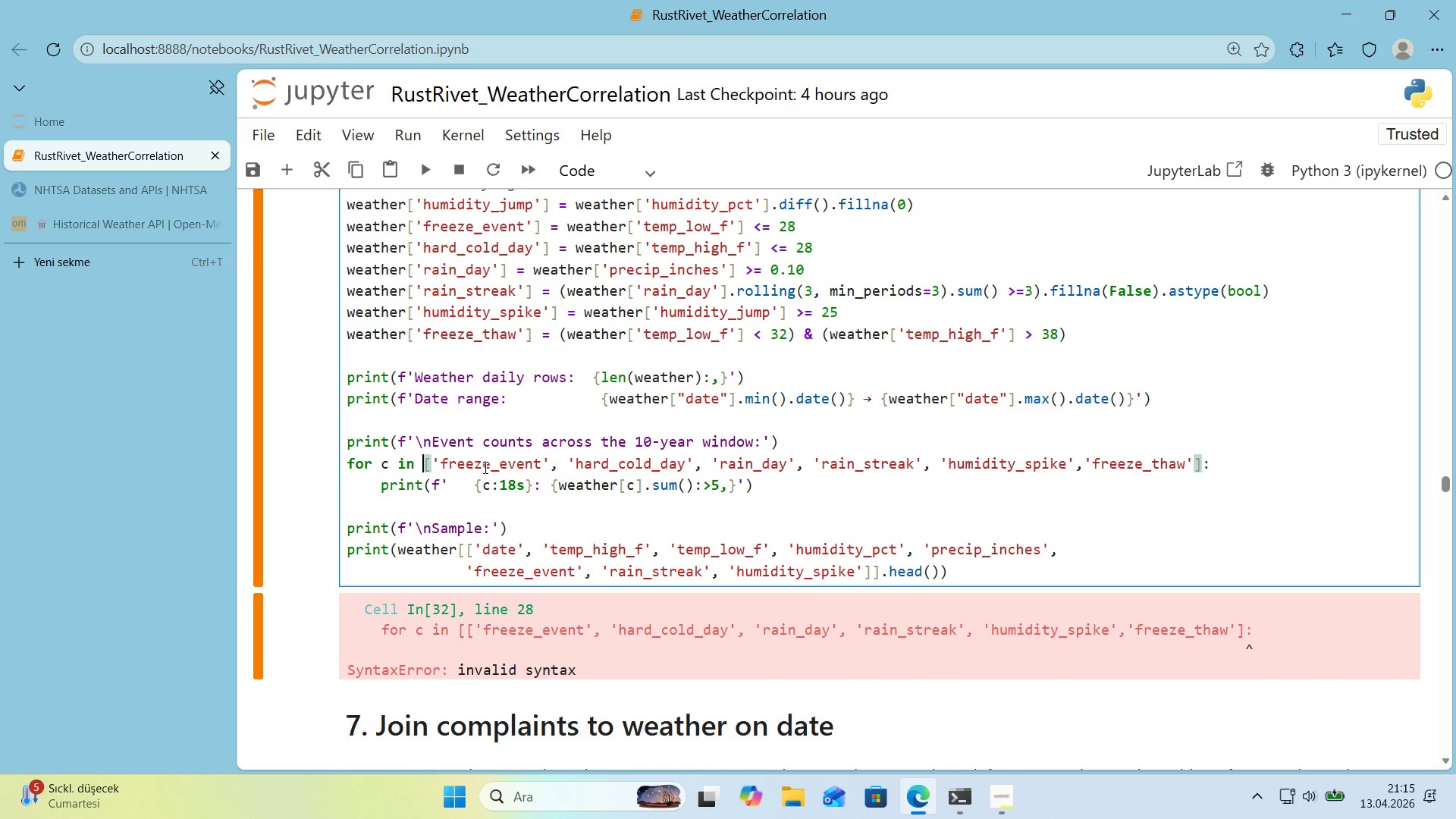 
key(Shift+Enter)
 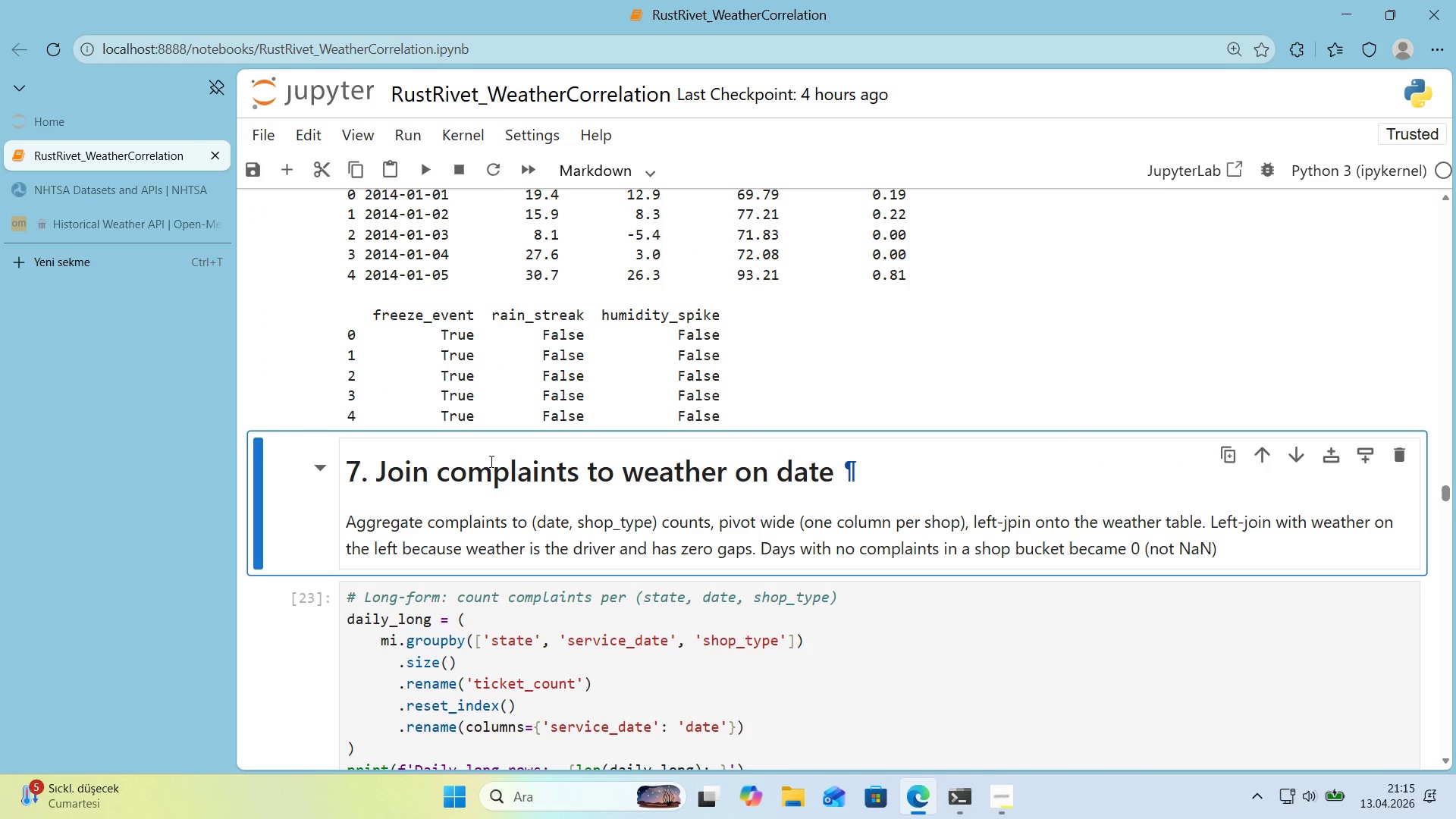 
scroll: coordinate [571, 463], scroll_direction: up, amount: 4.0
 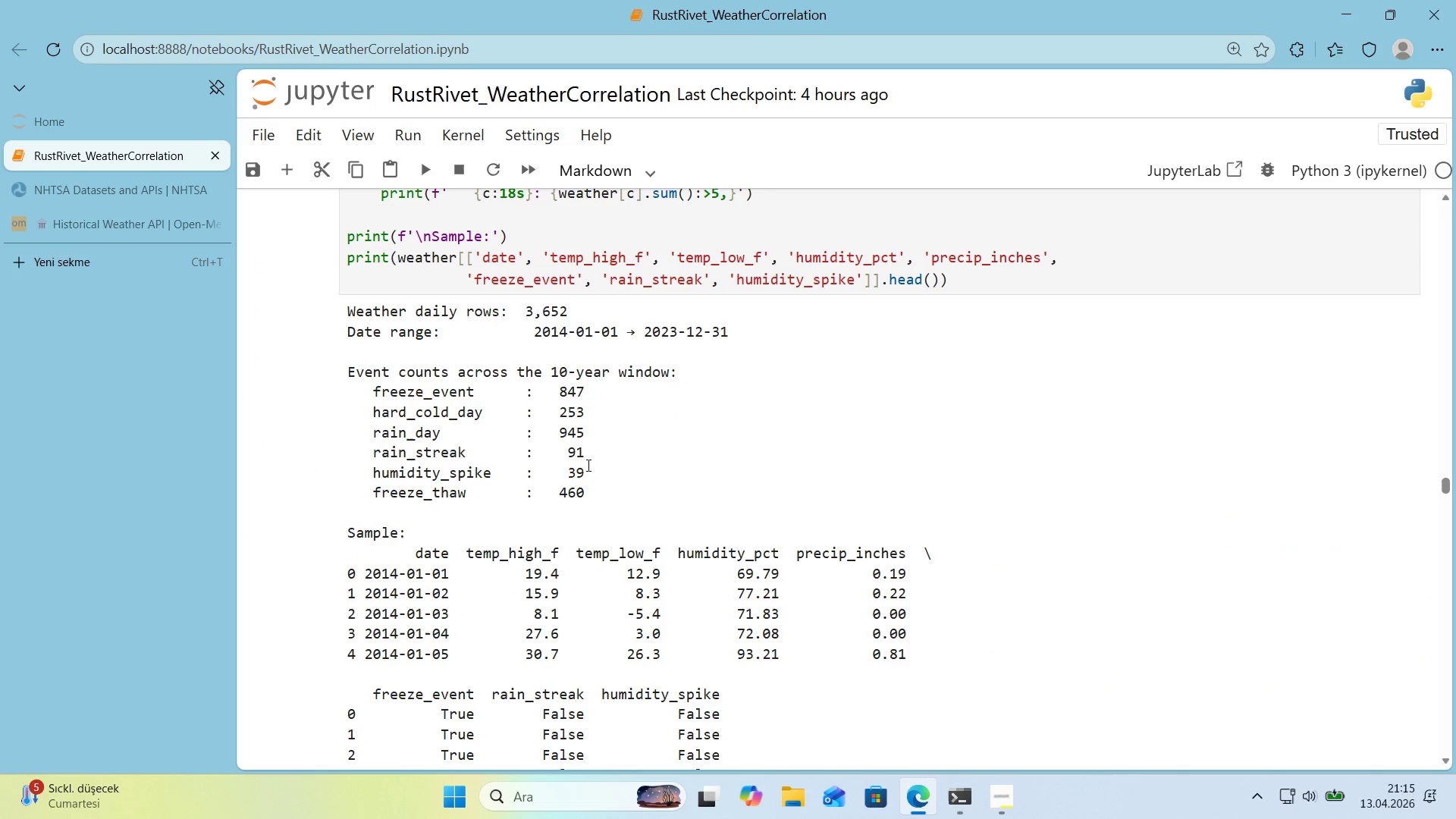 
scroll: coordinate [613, 469], scroll_direction: down, amount: 1.0
 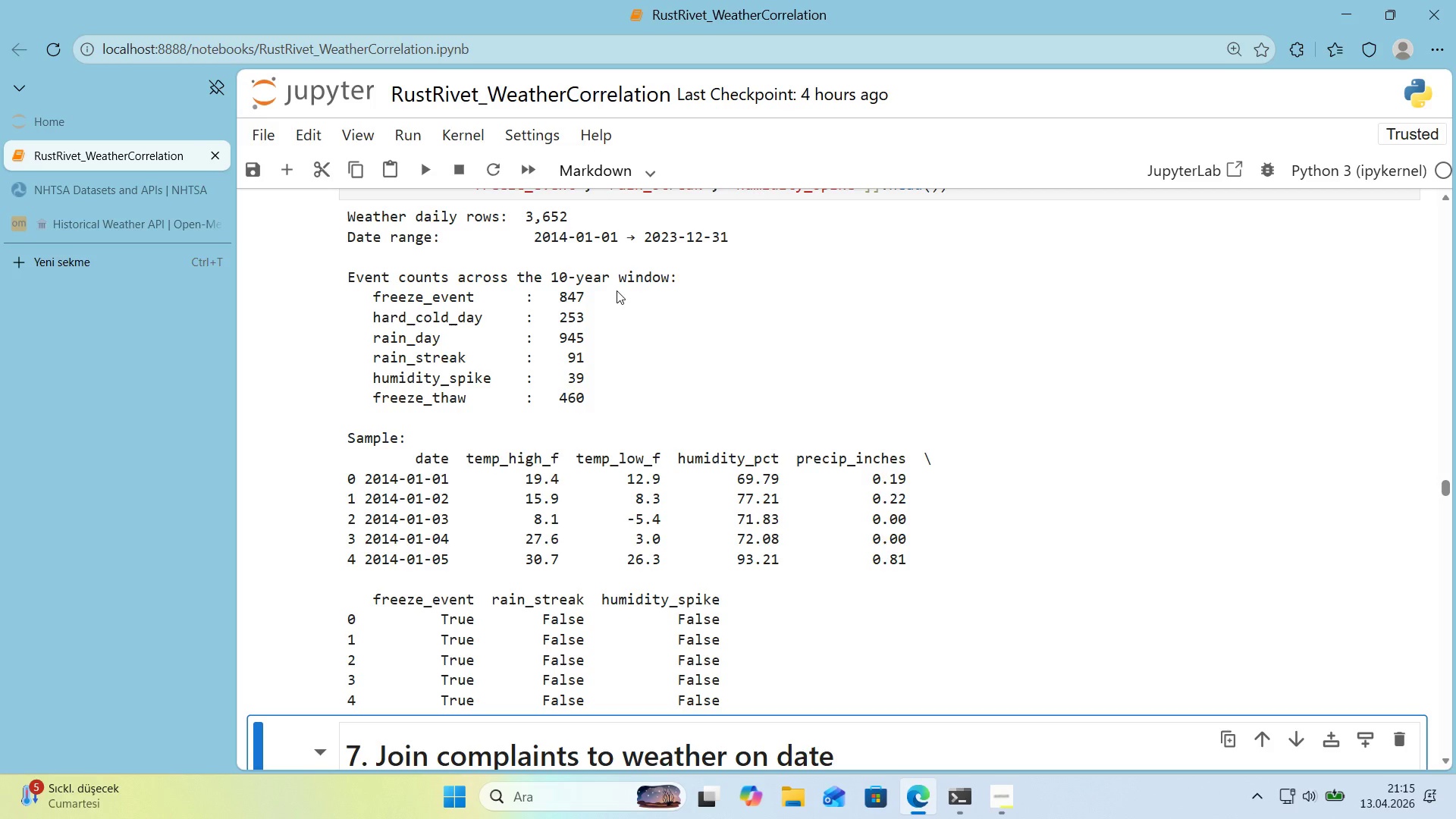 
wait(34.44)
 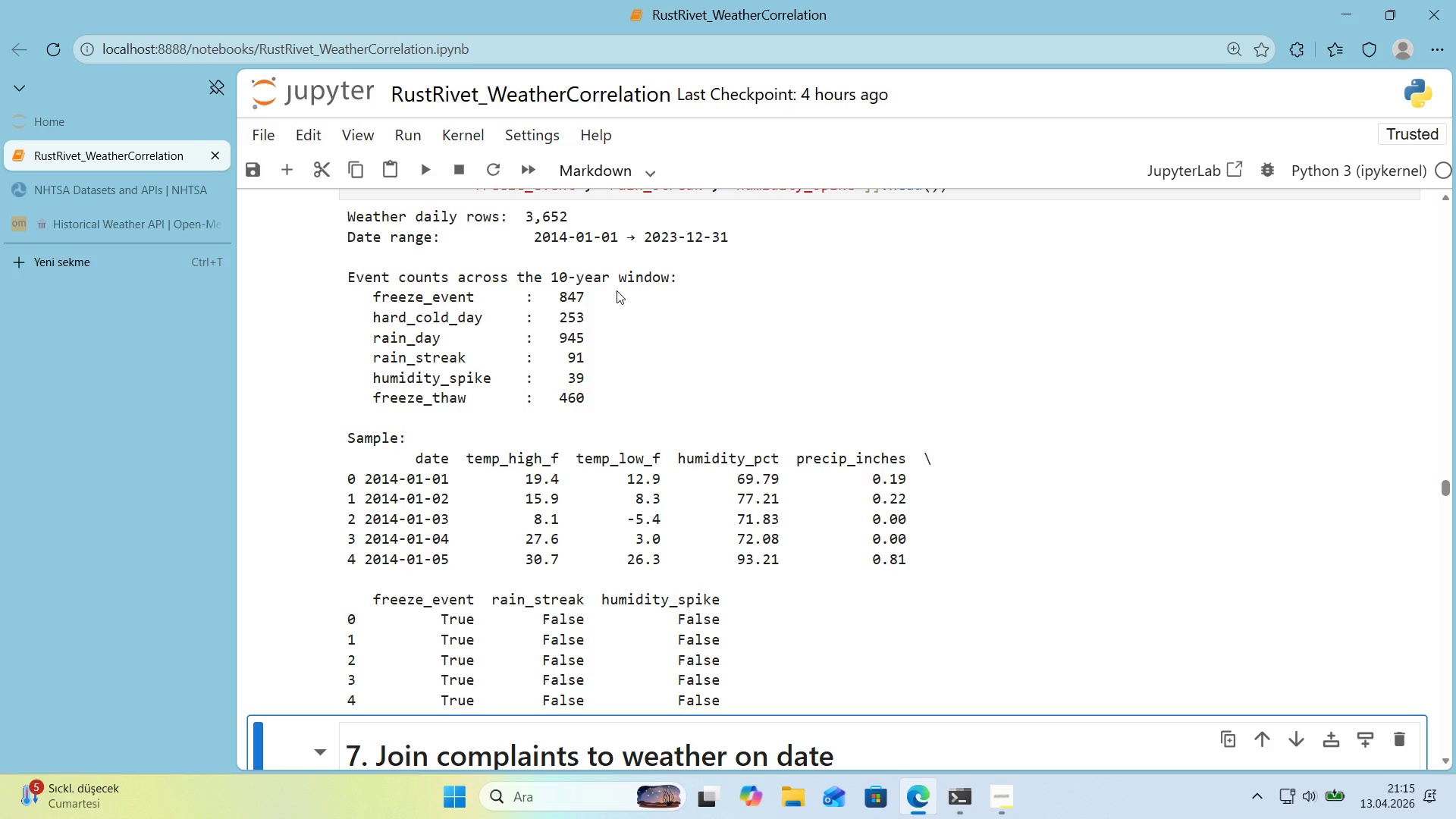 
scroll: coordinate [626, 287], scroll_direction: down, amount: 1.0
 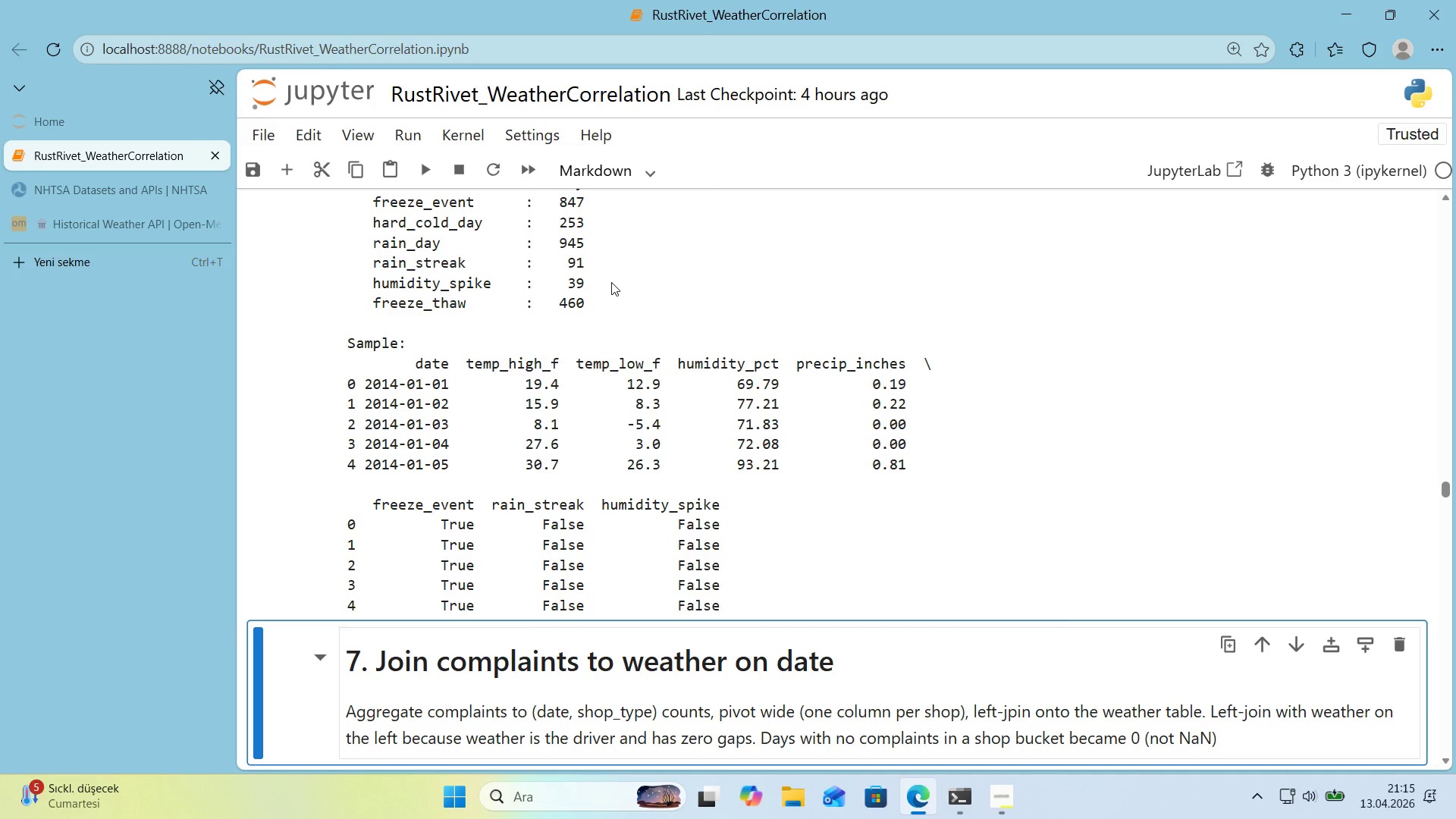 
scroll: coordinate [610, 281], scroll_direction: up, amount: 1.0
 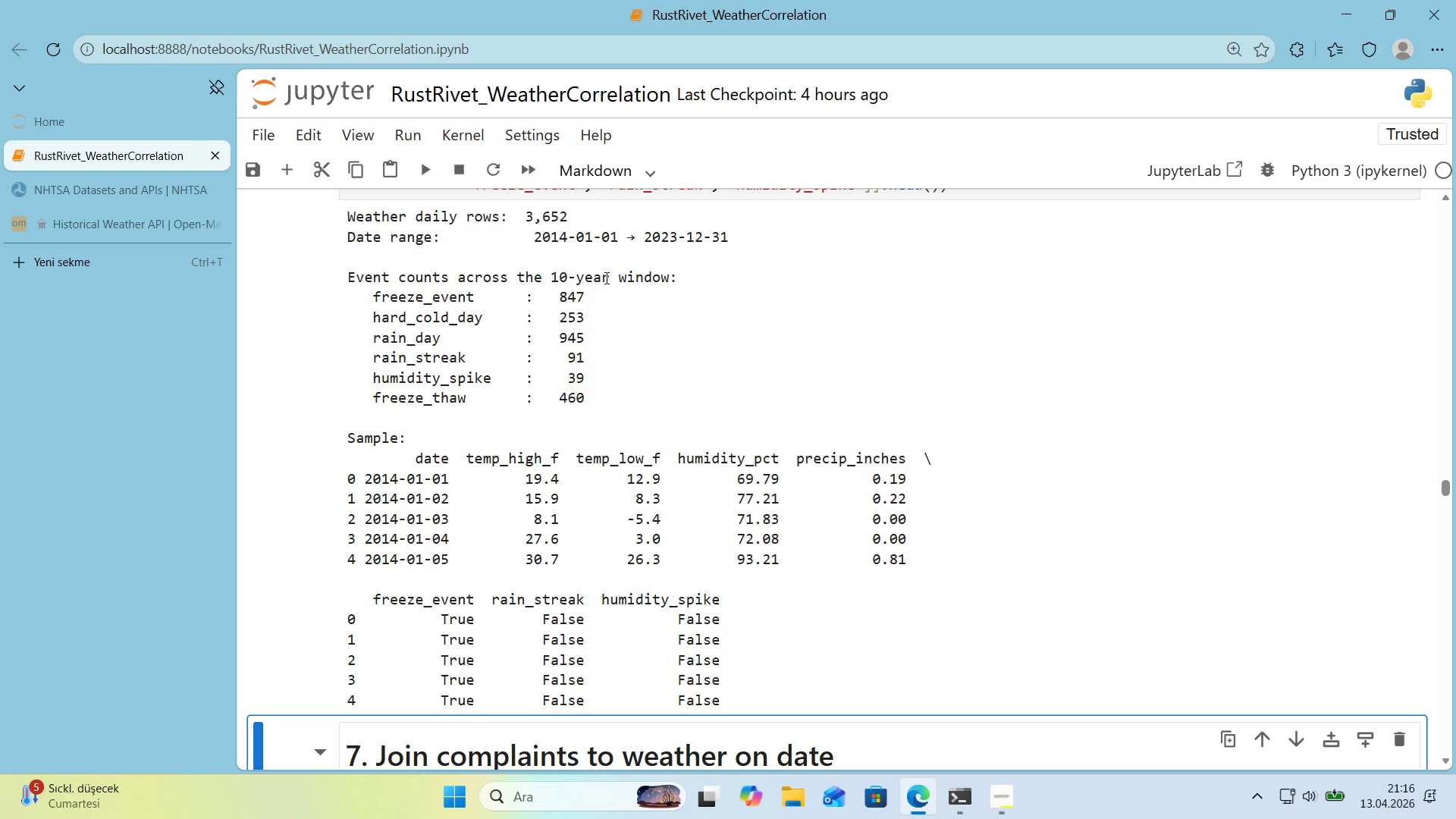 
wait(27.42)
 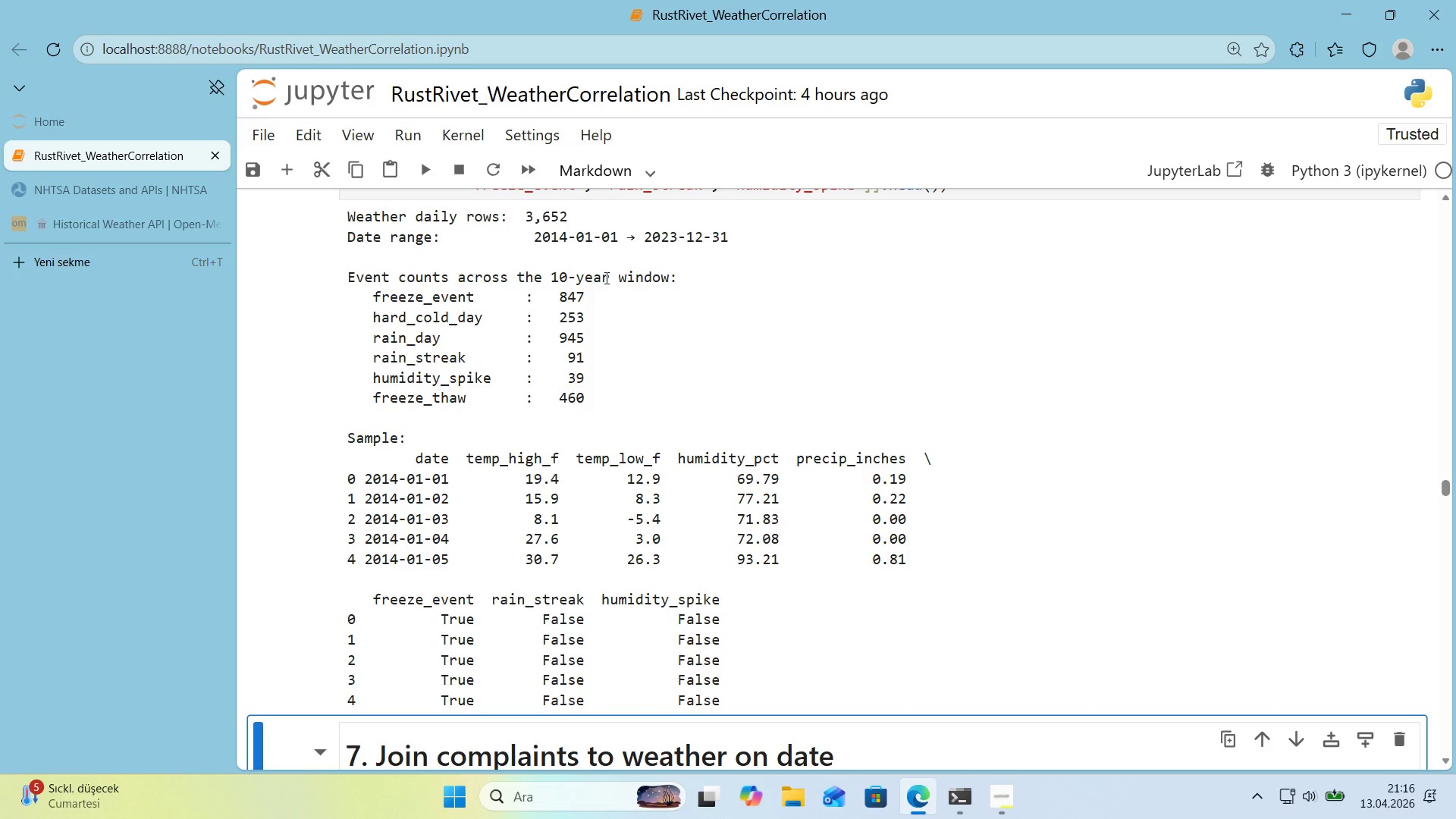 
scroll: coordinate [584, 328], scroll_direction: none, amount: 0.0
 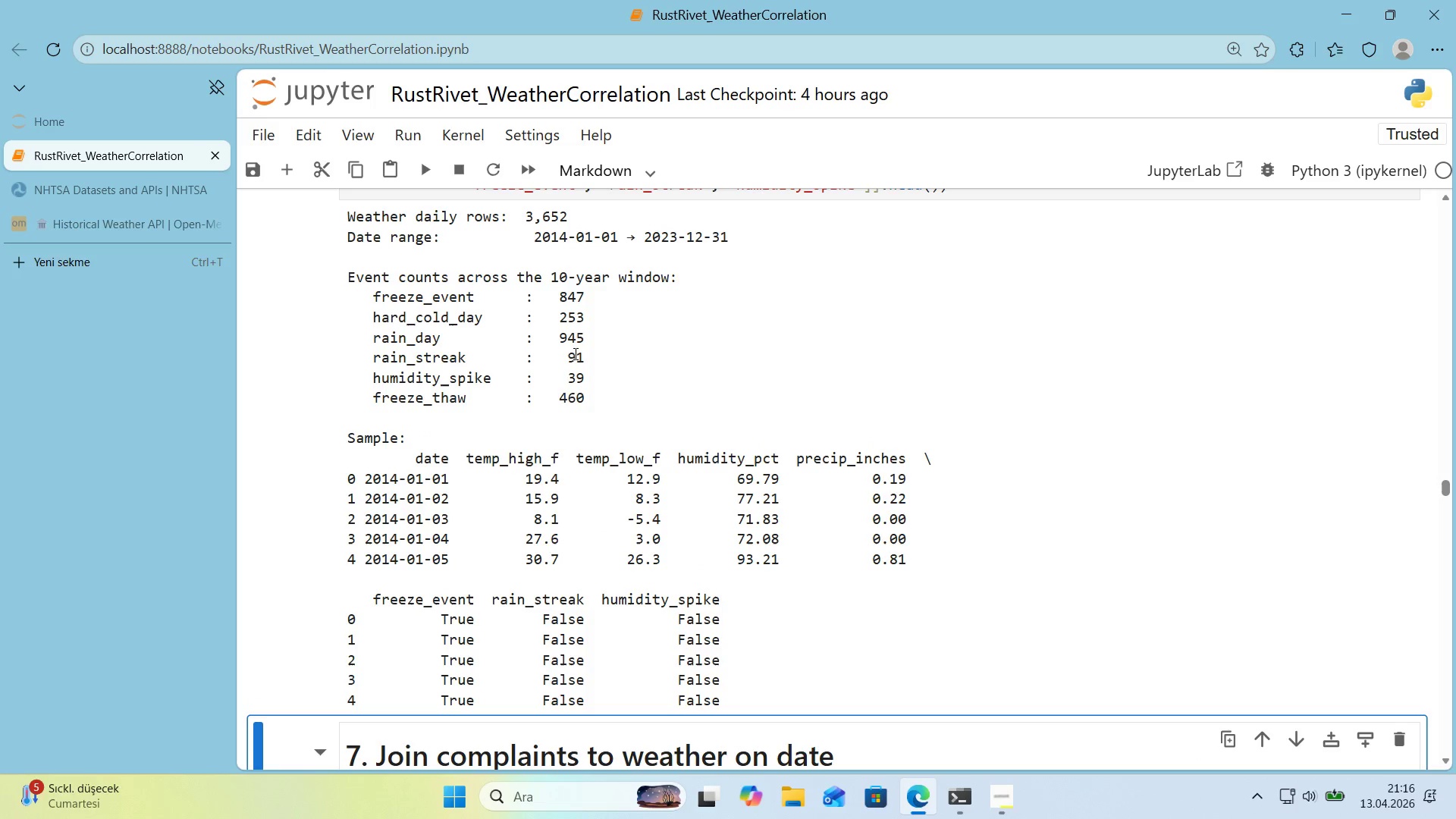 
scroll: coordinate [566, 393], scroll_direction: up, amount: 2.0
 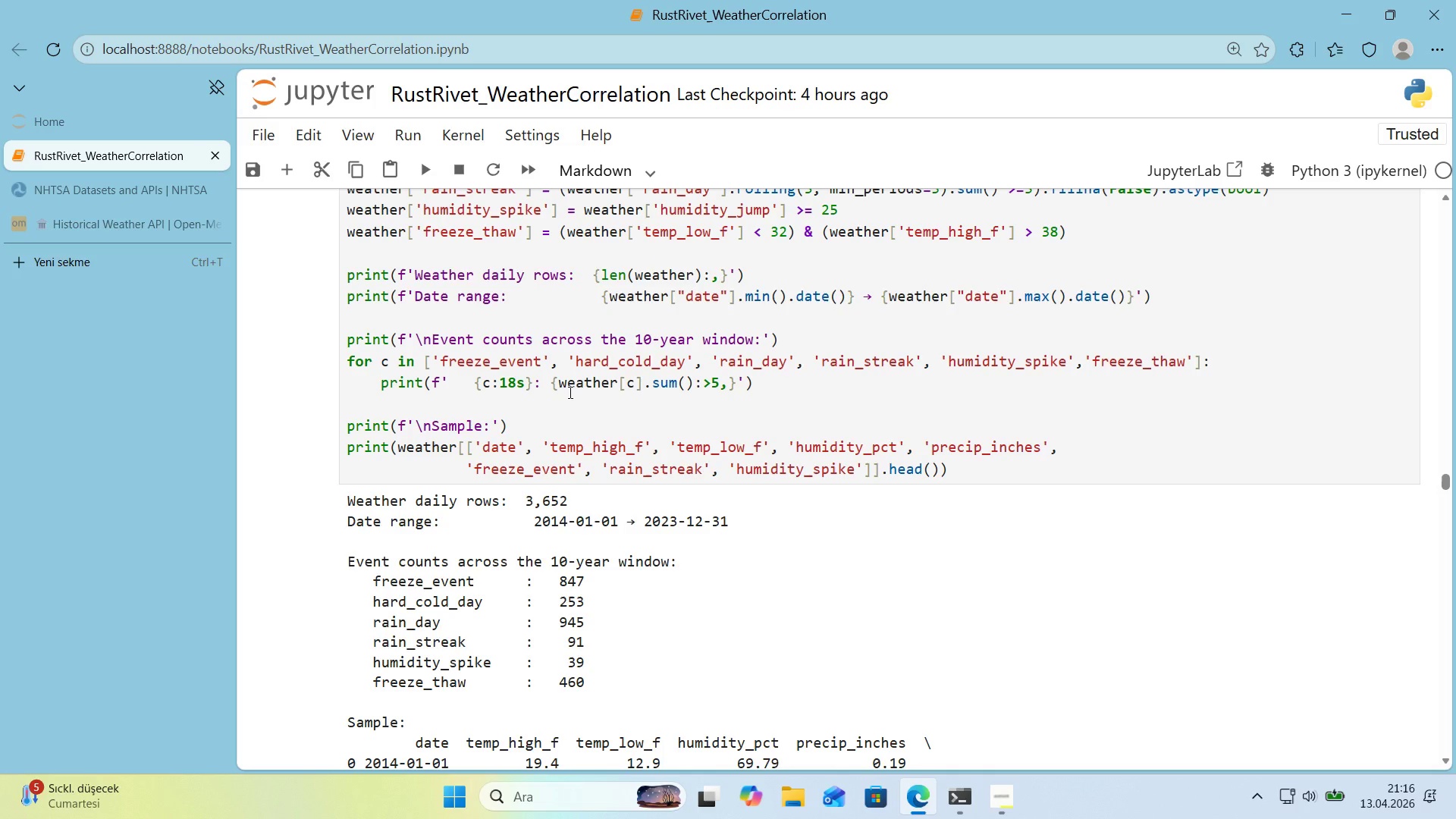 
wait(24.48)
 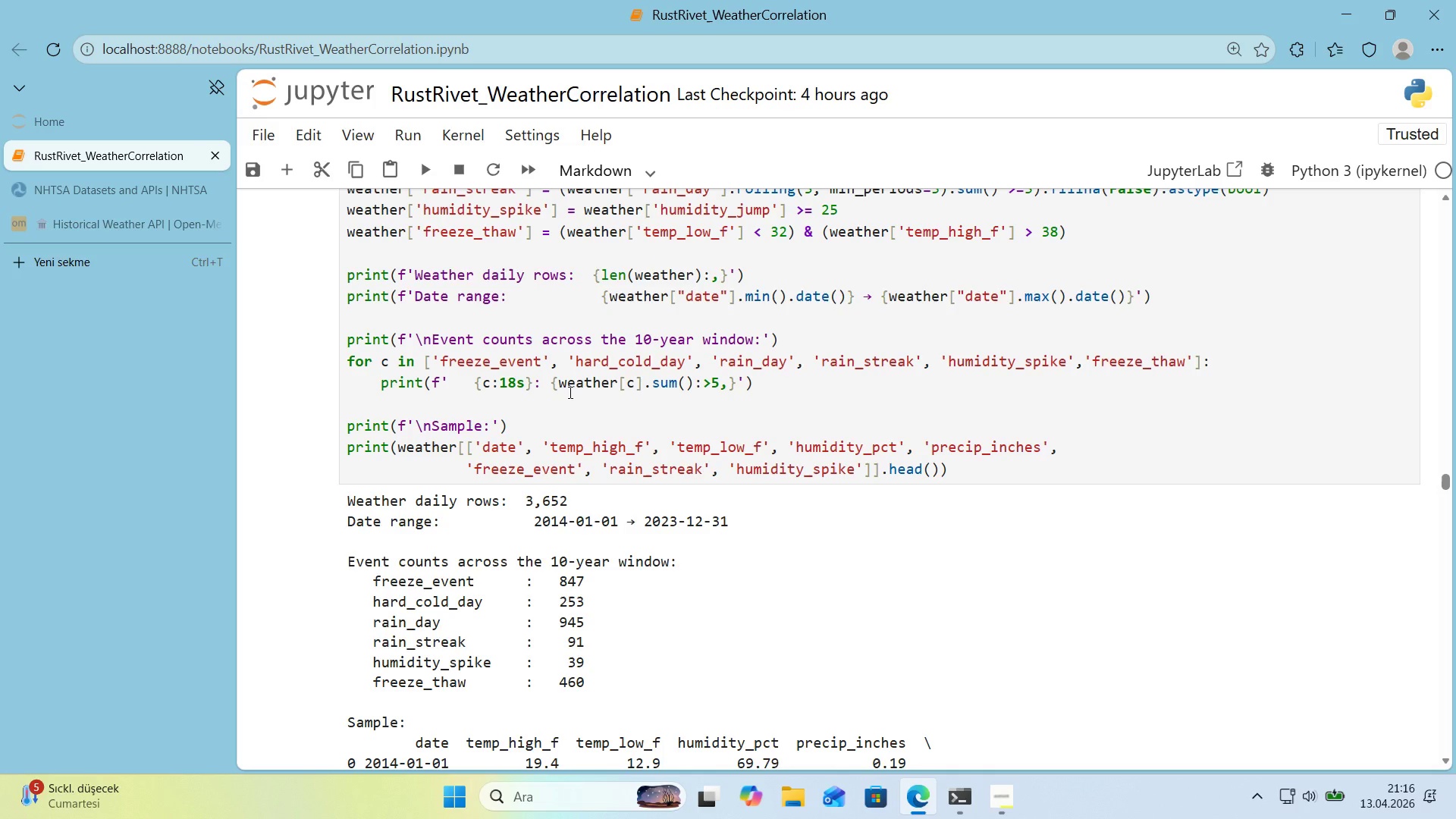 
scroll: coordinate [690, 425], scroll_direction: down, amount: 3.0
 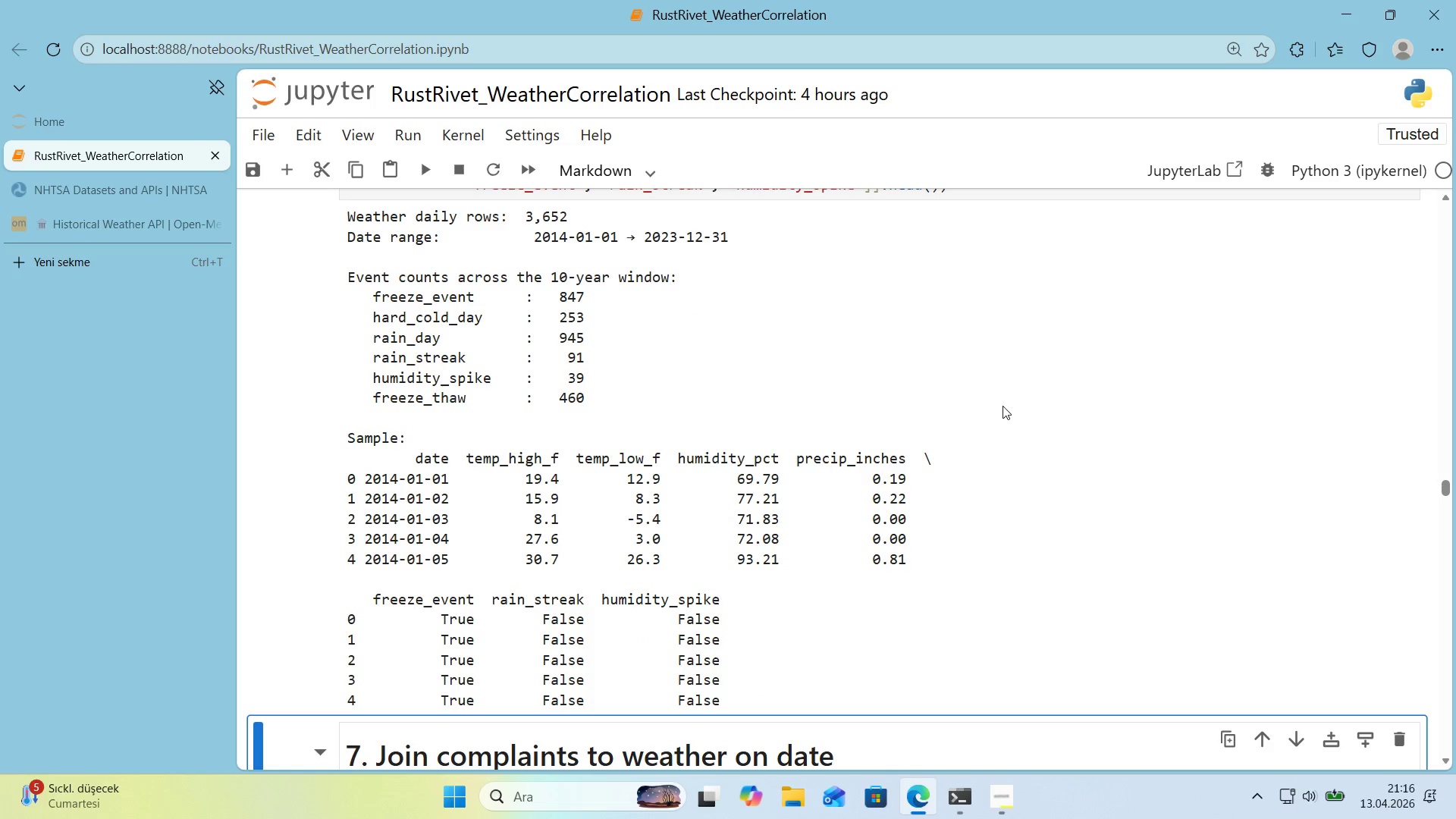 
wait(19.21)
 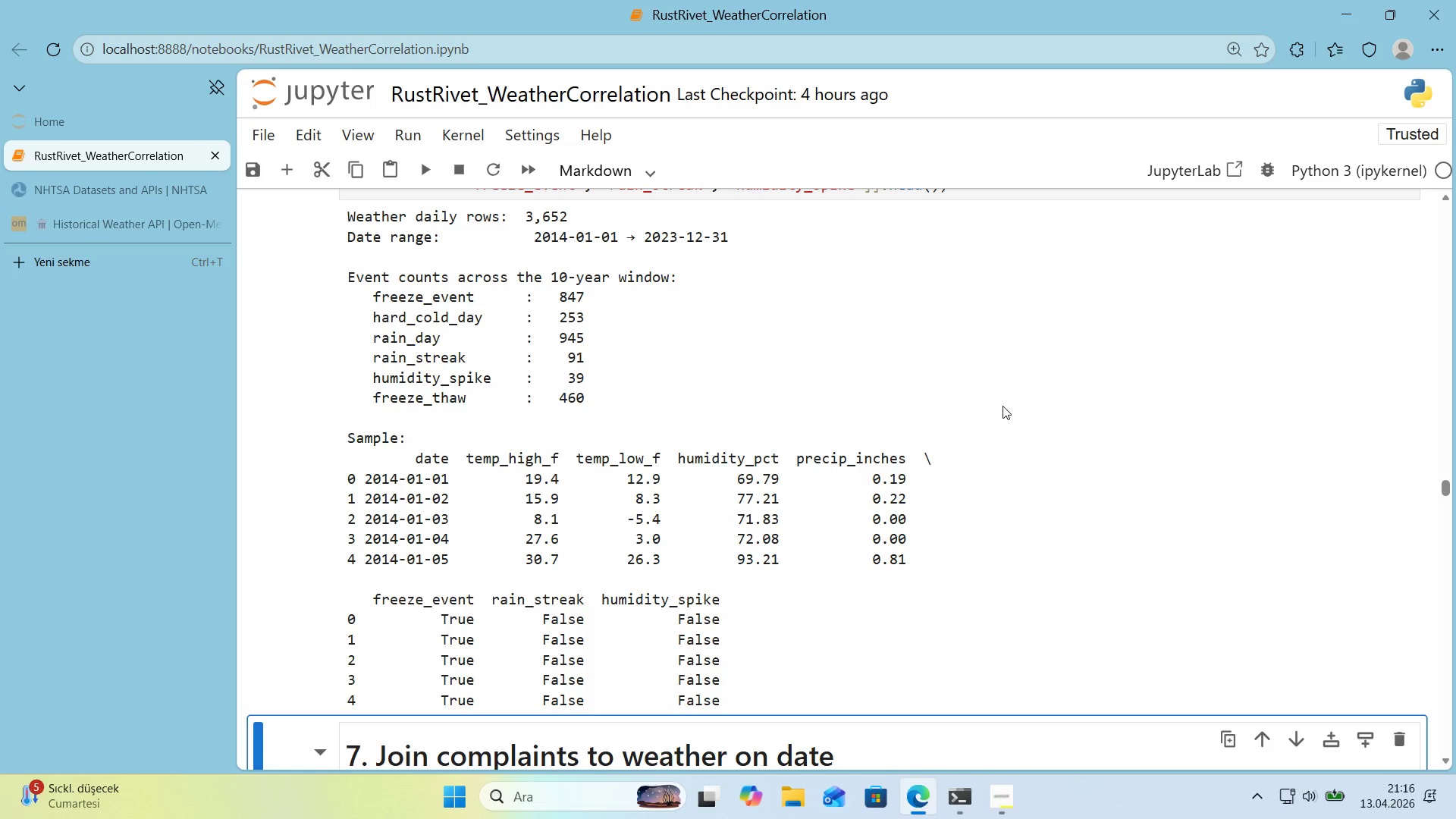 
left_click_drag(start_coordinate=[1448, 485], to_coordinate=[1453, 210])
 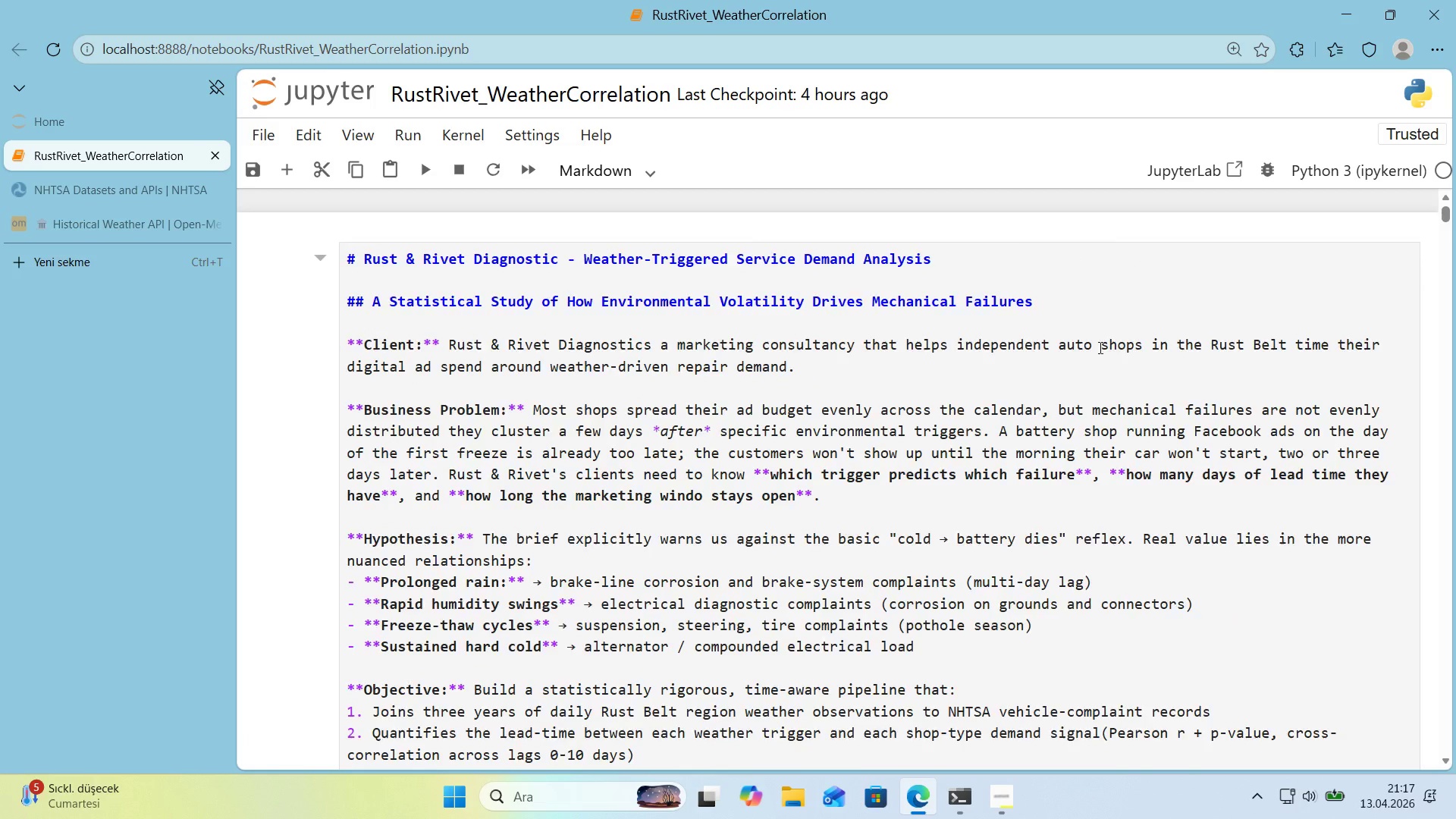 
scroll: coordinate [1087, 347], scroll_direction: down, amount: 1.0
 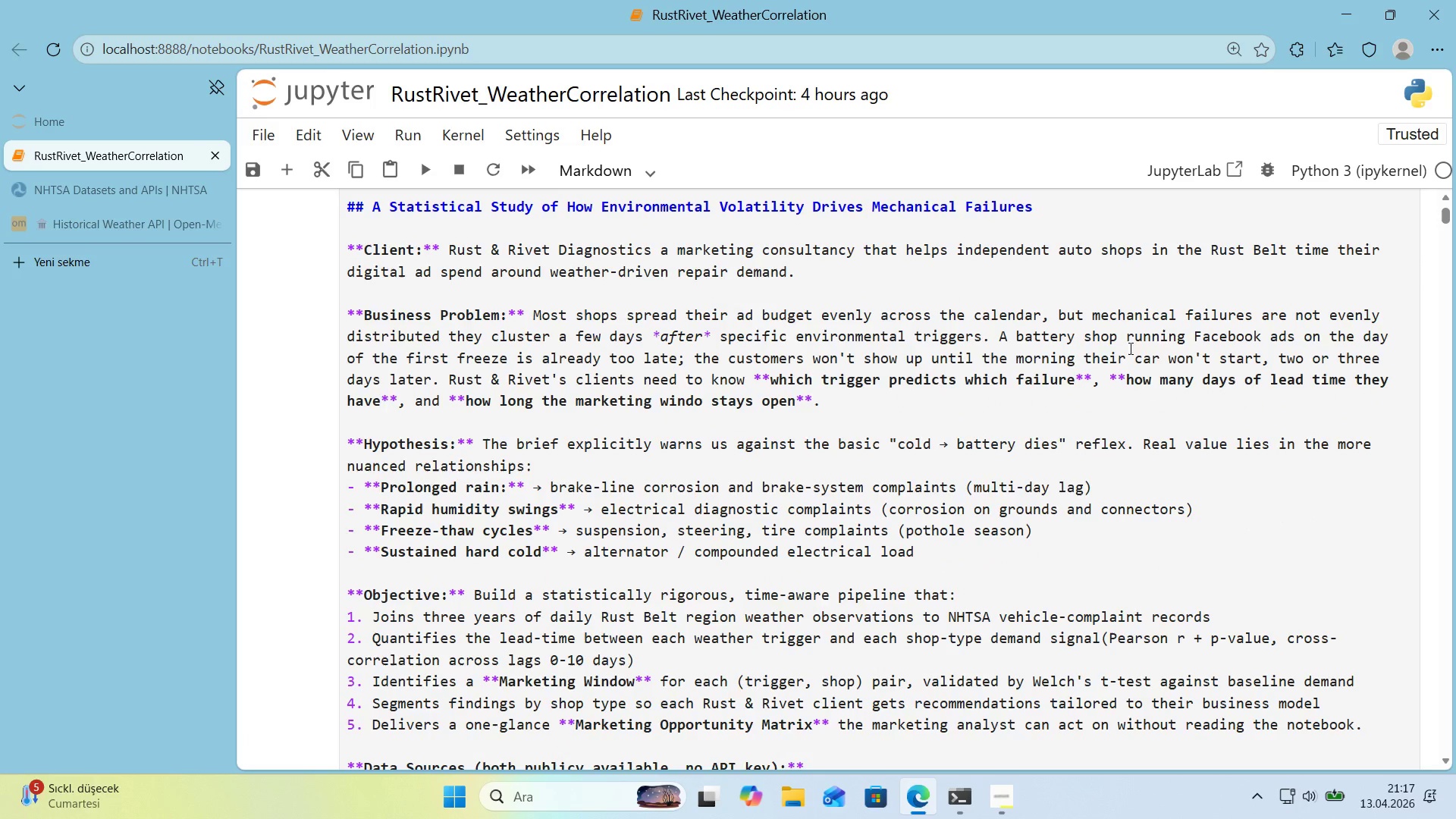 
scroll: coordinate [1159, 350], scroll_direction: up, amount: 1.0
 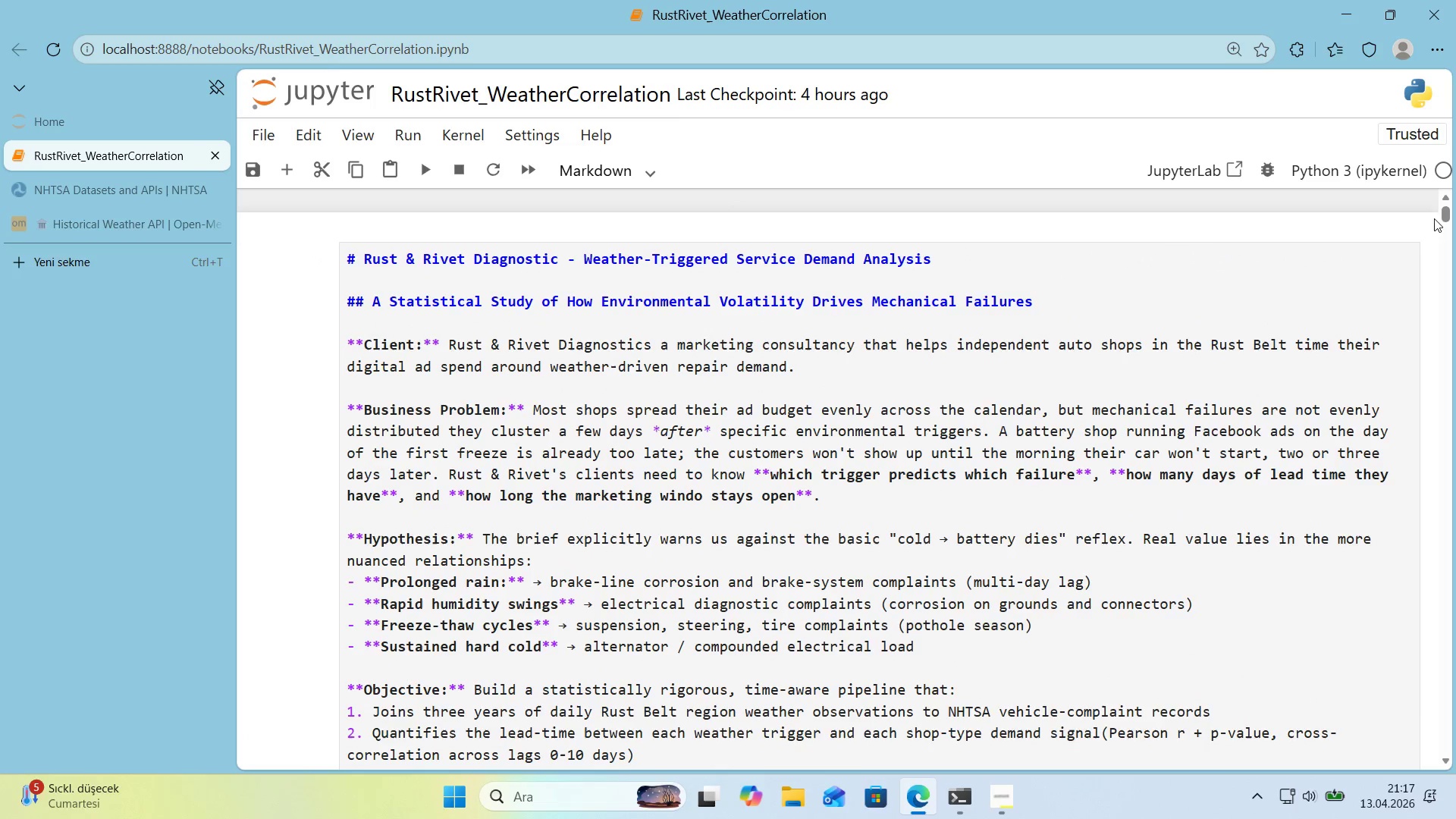 
left_click_drag(start_coordinate=[1444, 212], to_coordinate=[1446, 217])
 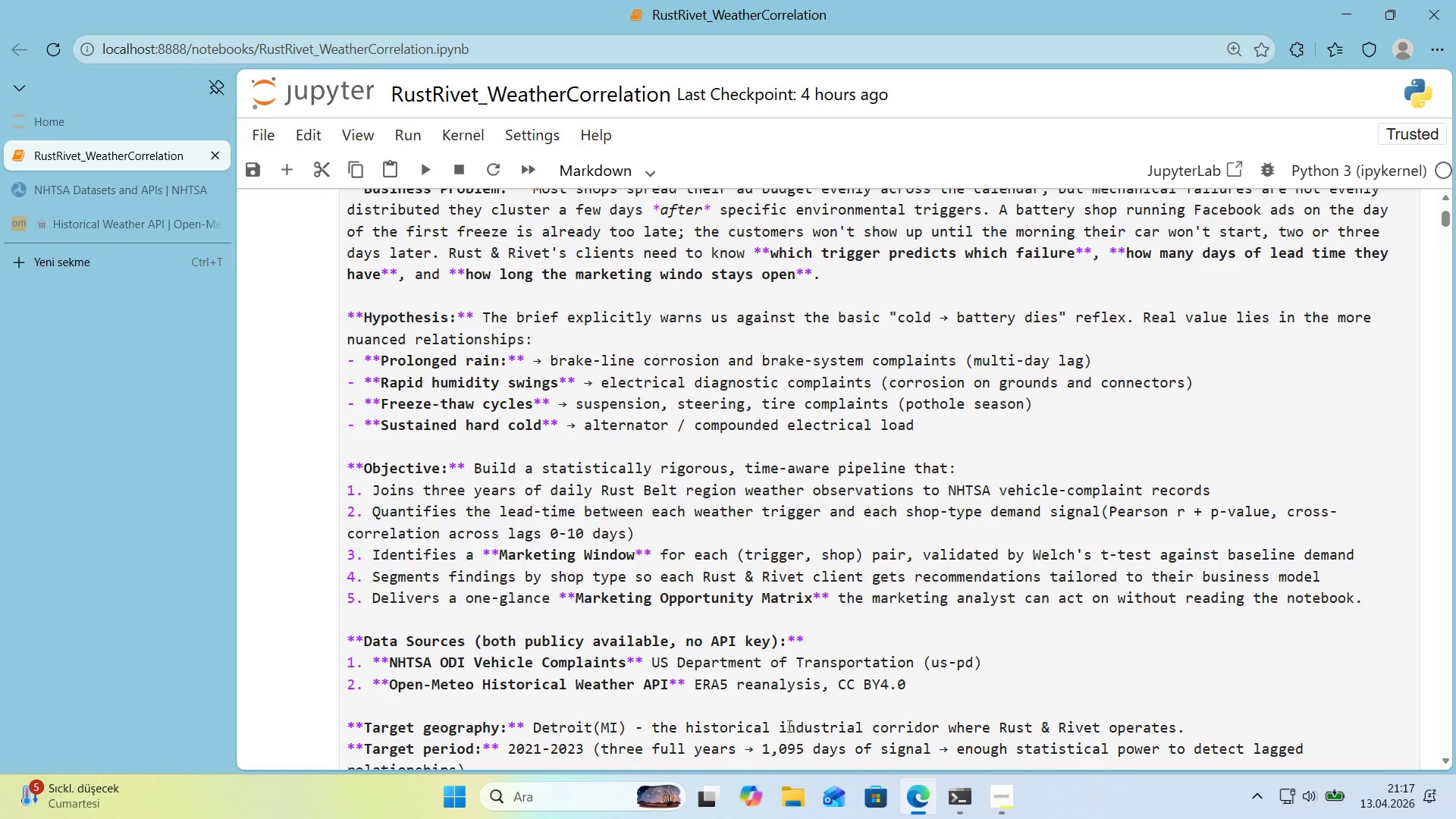 
left_click([648, 723])
 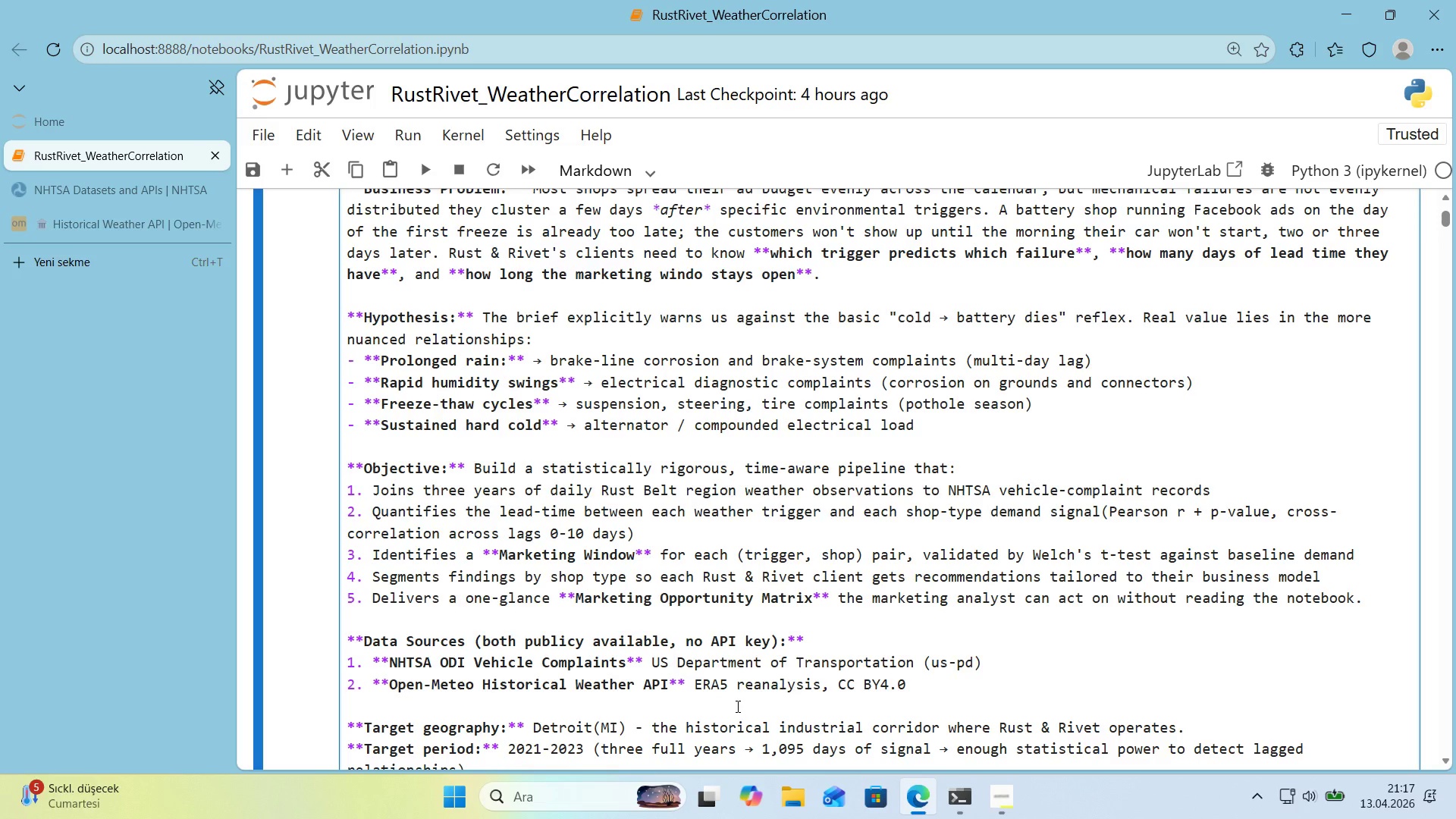 
key(Control+Z)
 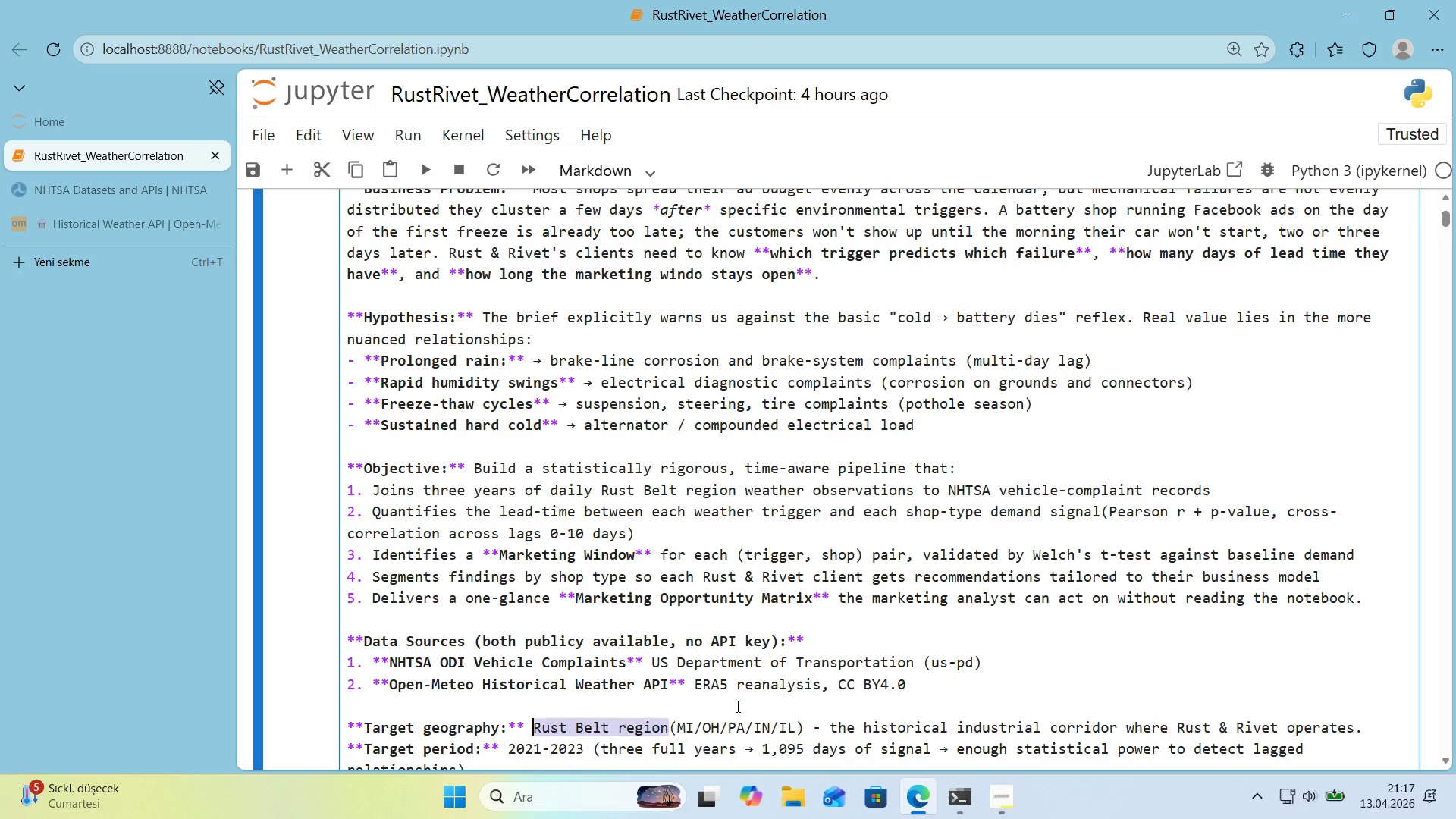 
key(Control+Z)
 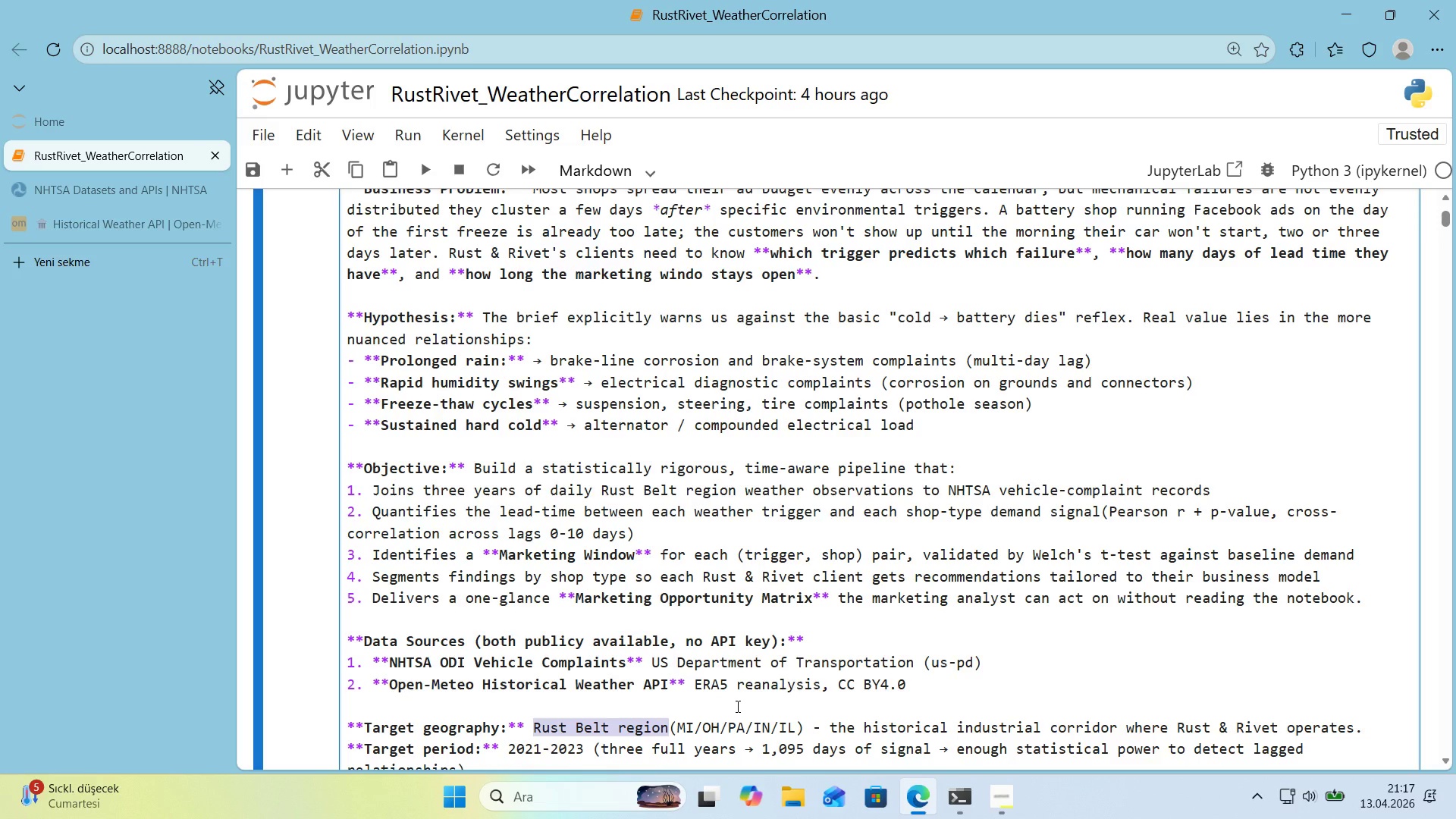 
left_click([804, 695])
 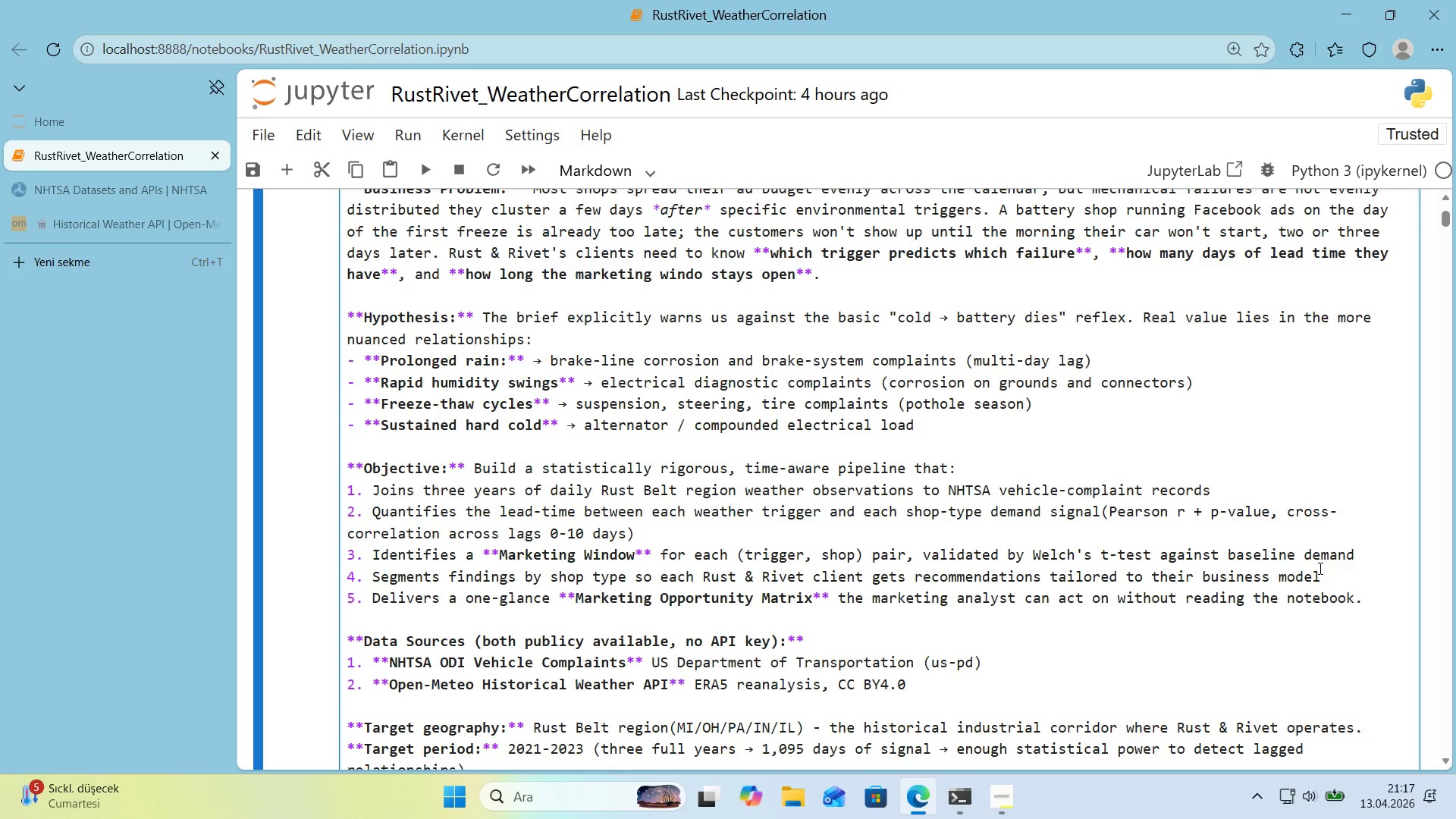 
scroll: coordinate [1404, 565], scroll_direction: up, amount: 2.0
 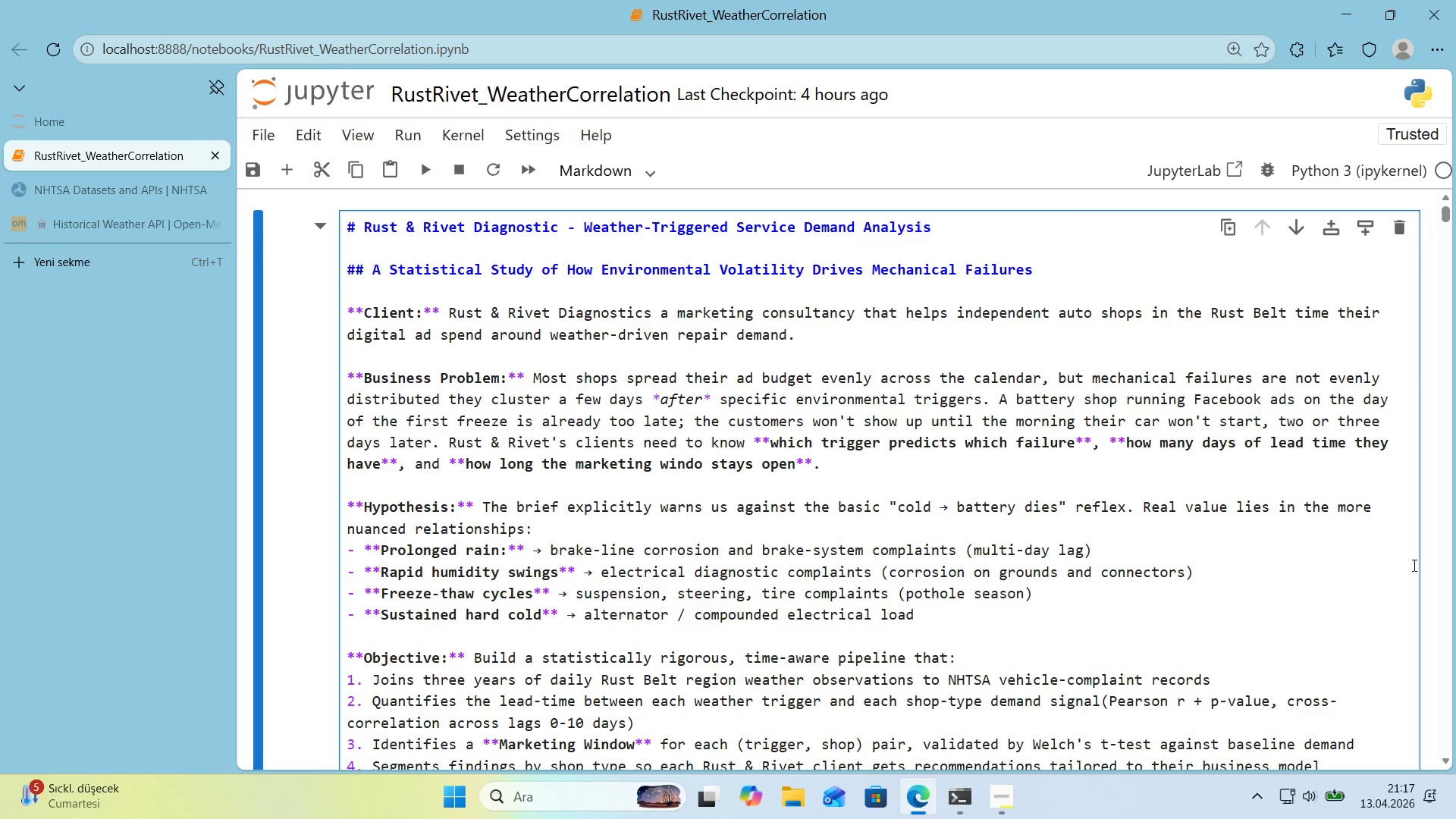 
wait(11.04)
 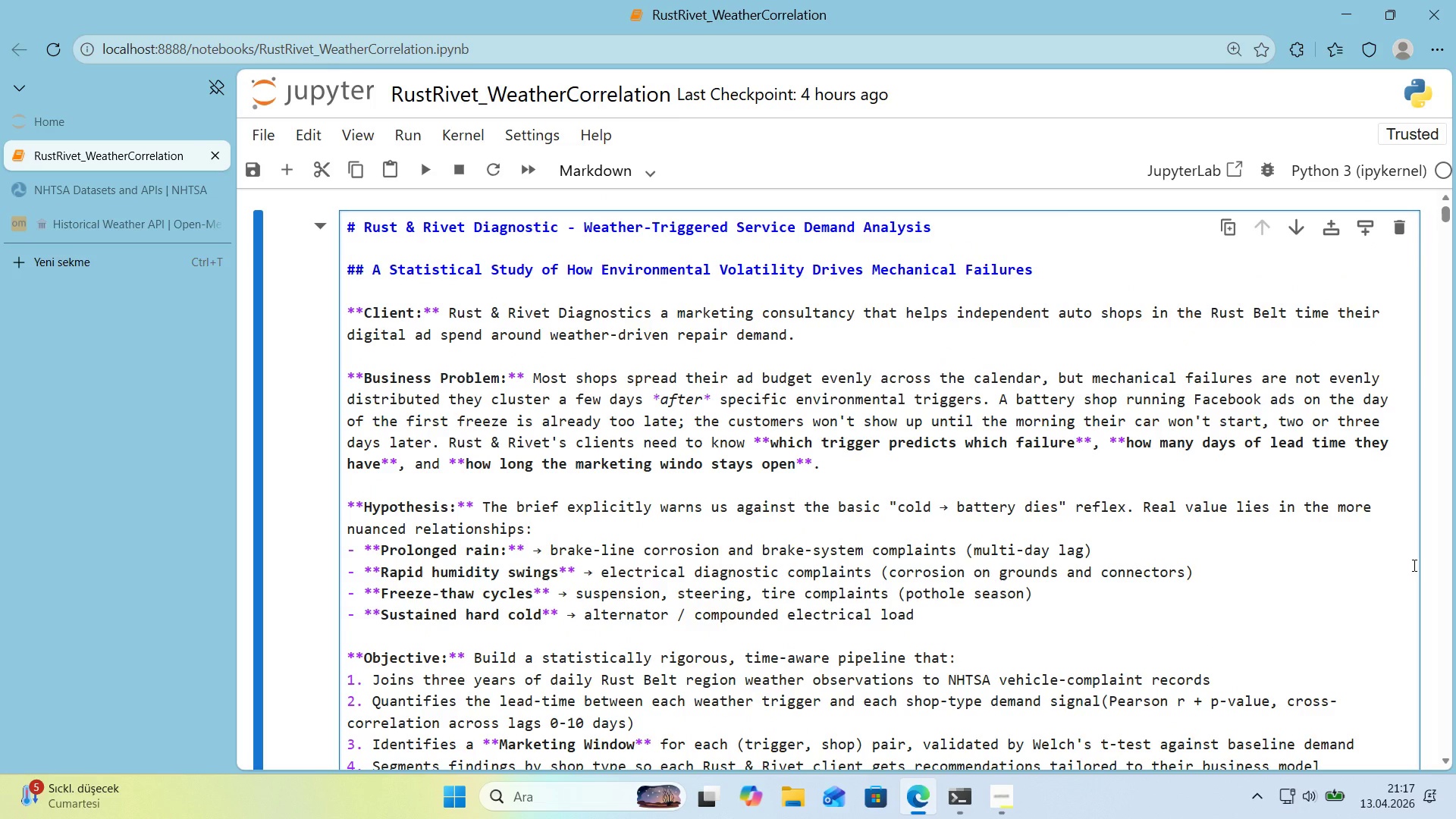 
scroll: coordinate [1421, 563], scroll_direction: down, amount: 2.0
 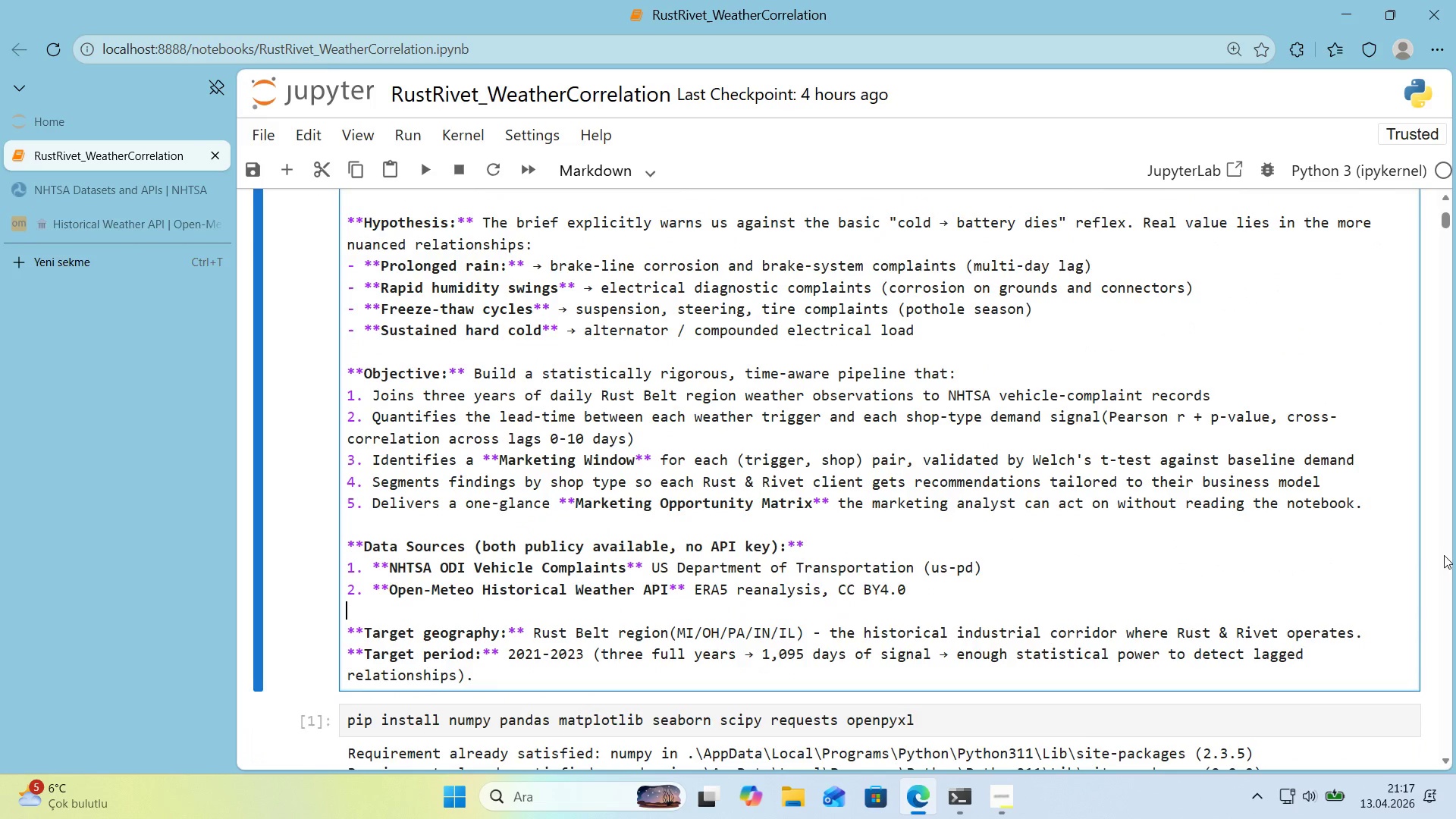 
scroll: coordinate [1455, 553], scroll_direction: up, amount: 1.0
 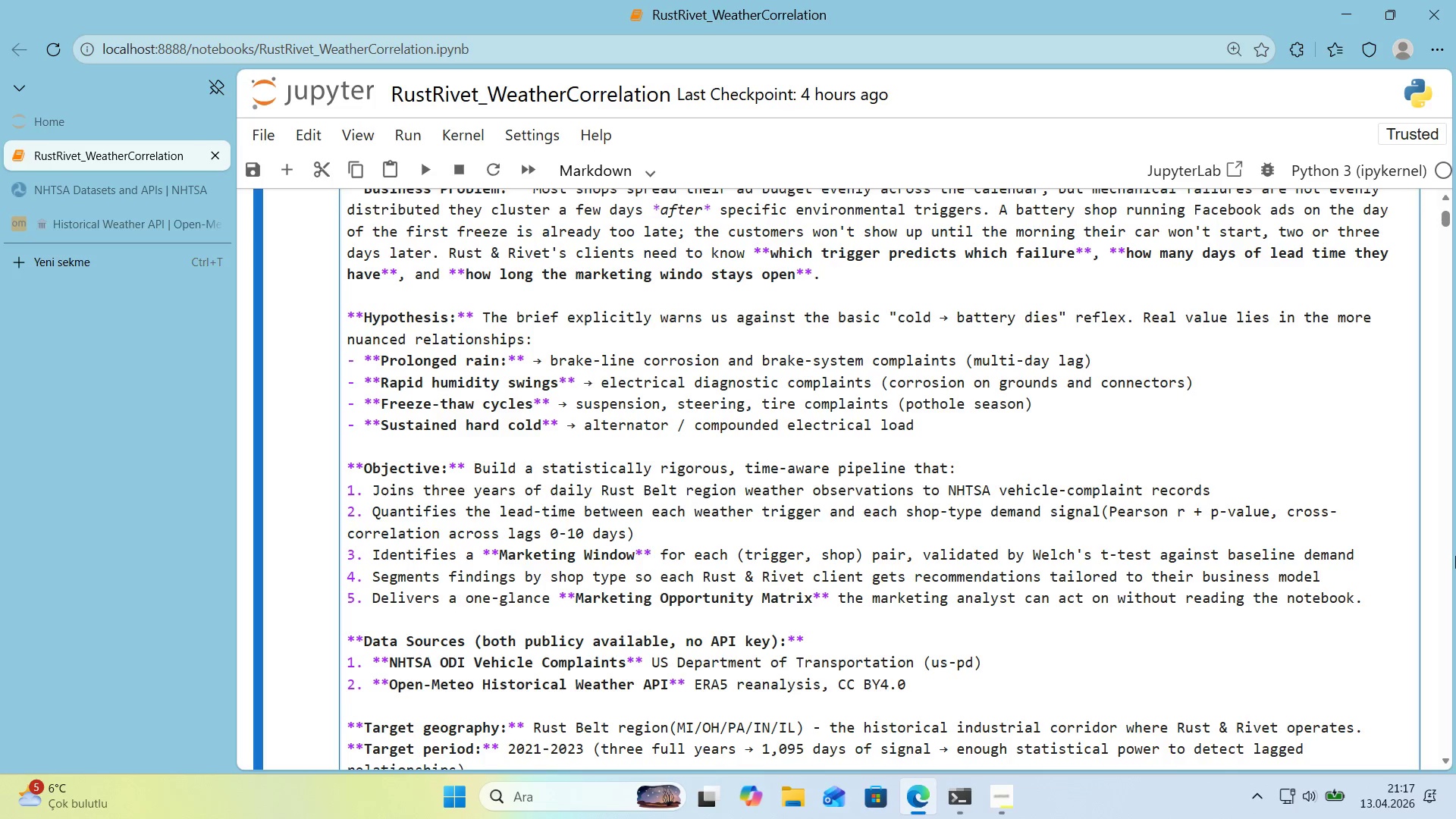 
scroll: coordinate [1455, 556], scroll_direction: down, amount: 1.0
 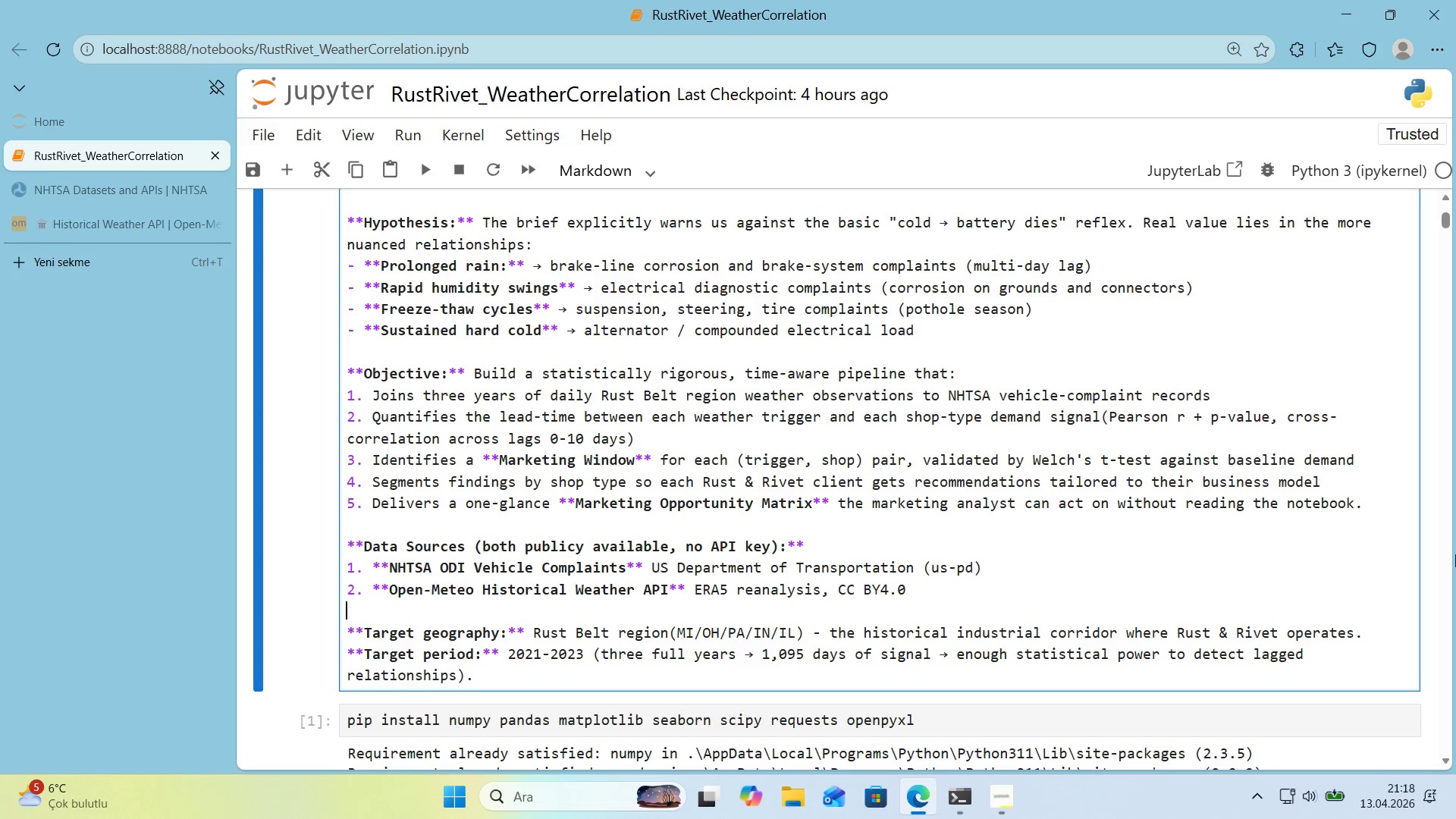 
wait(44.6)
 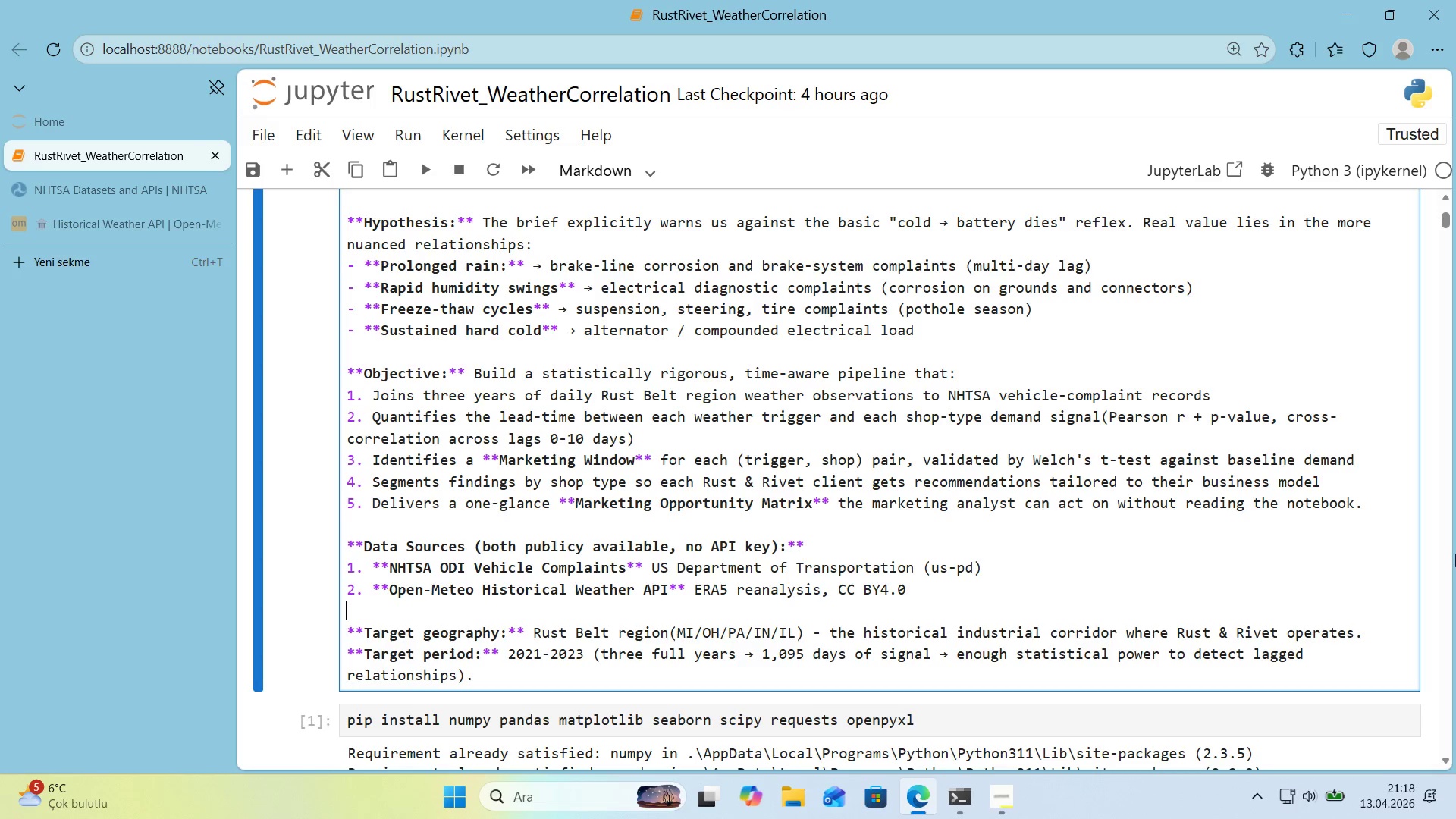 
scroll: coordinate [647, 391], scroll_direction: down, amount: 137.0
 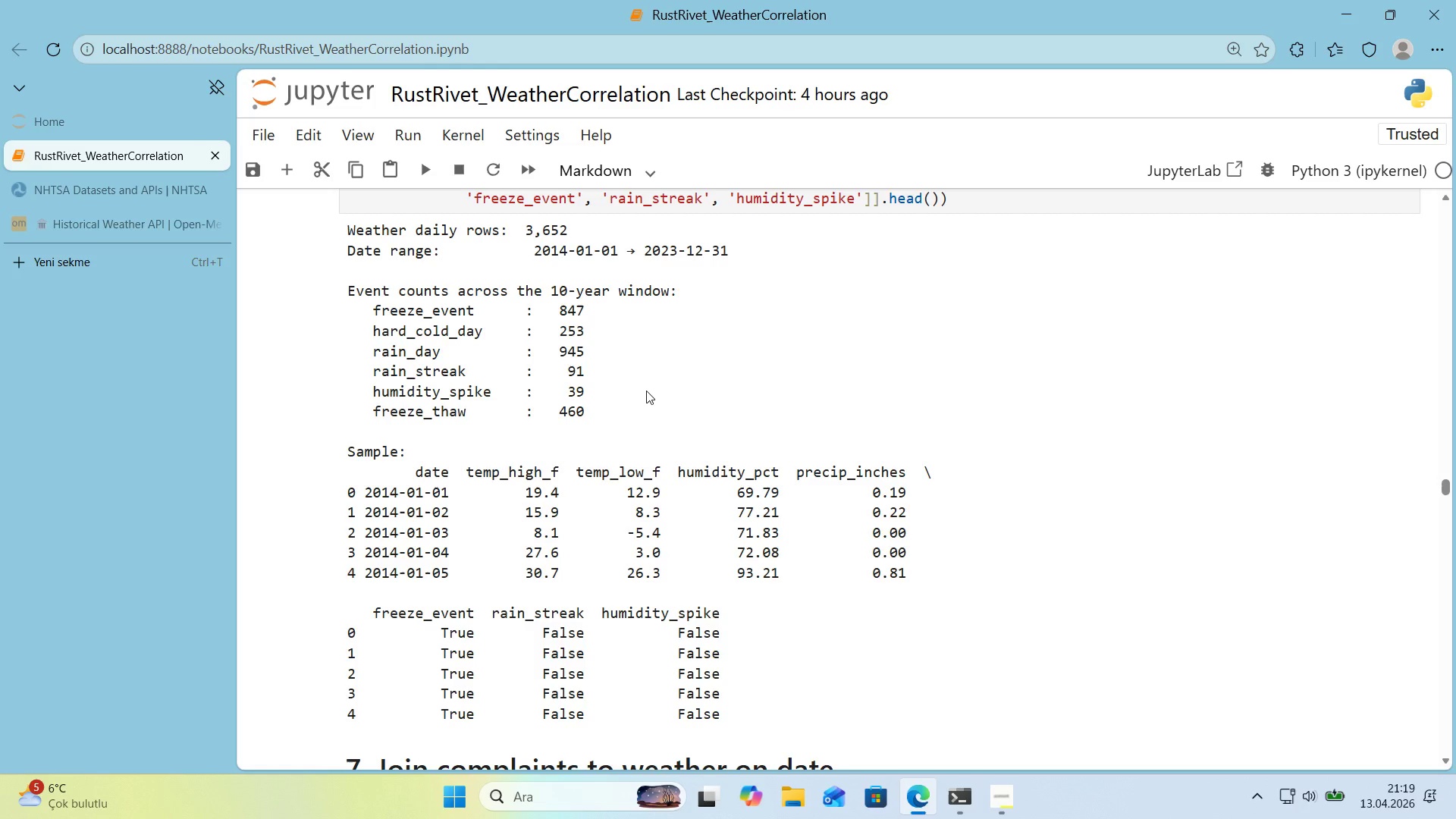 
wait(29.9)
 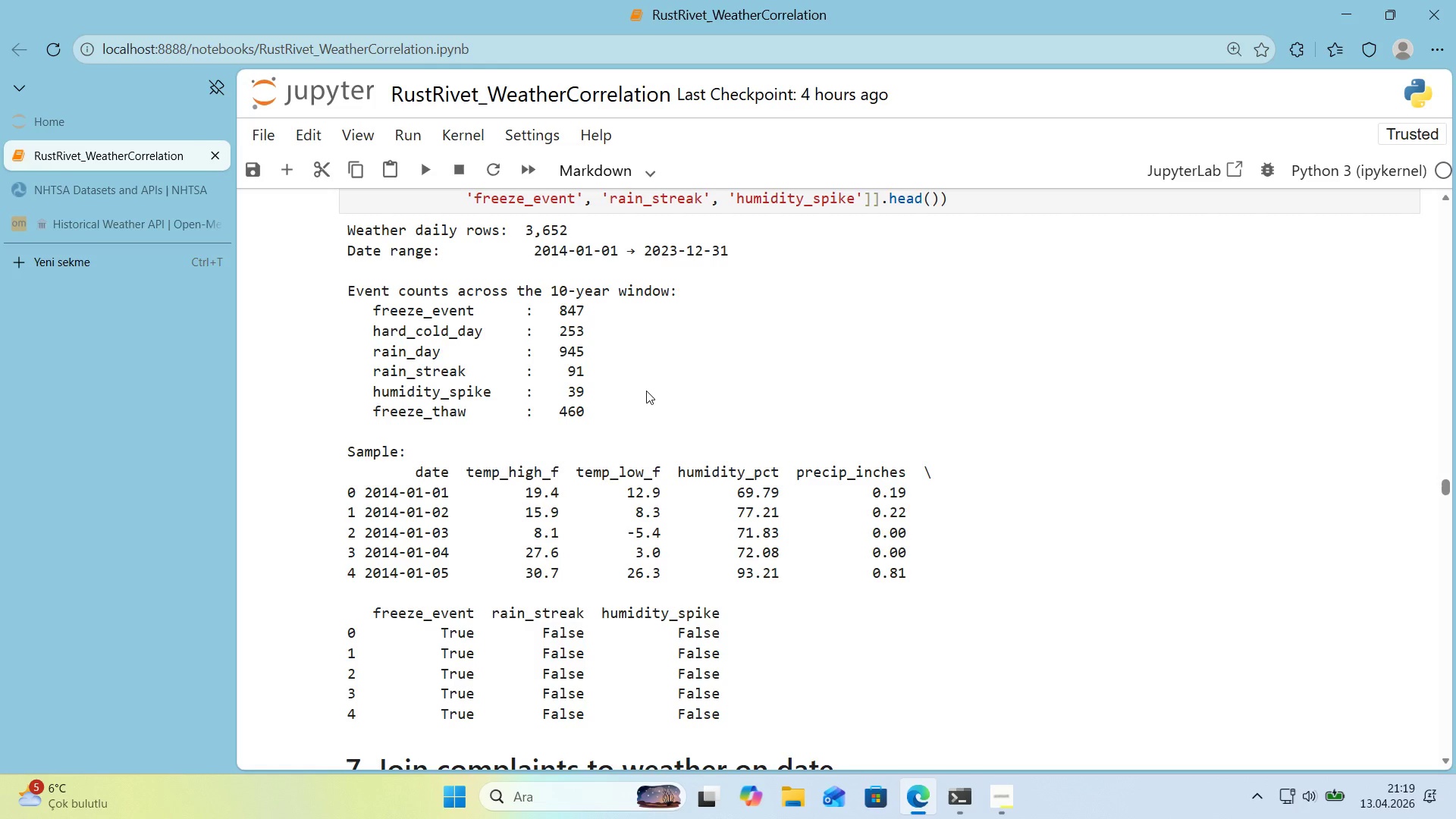 
scroll: coordinate [1357, 461], scroll_direction: up, amount: 4.0
 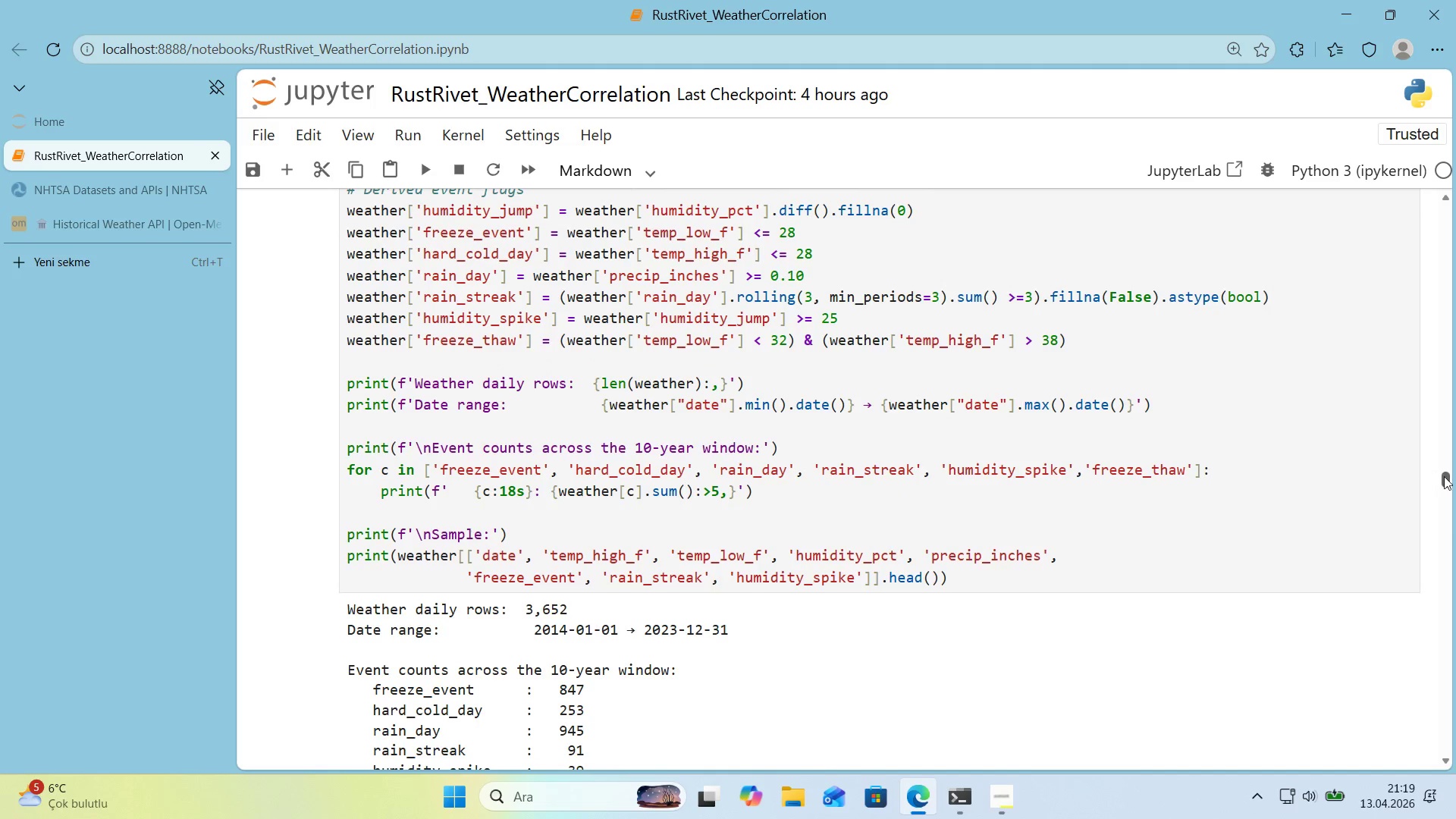 
left_click_drag(start_coordinate=[1445, 476], to_coordinate=[1451, 209])
 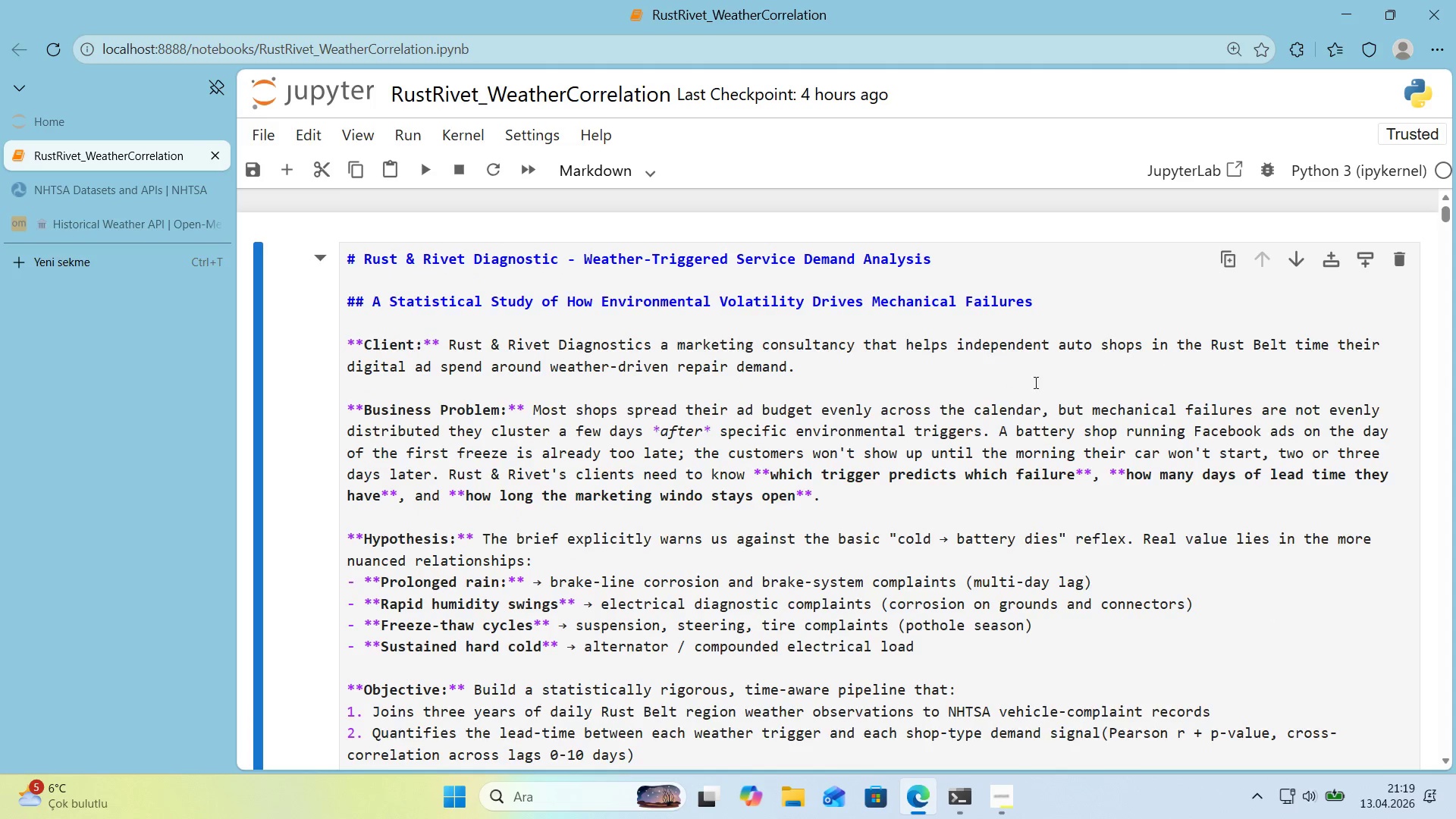 
scroll: coordinate [595, 486], scroll_direction: down, amount: 3.0
 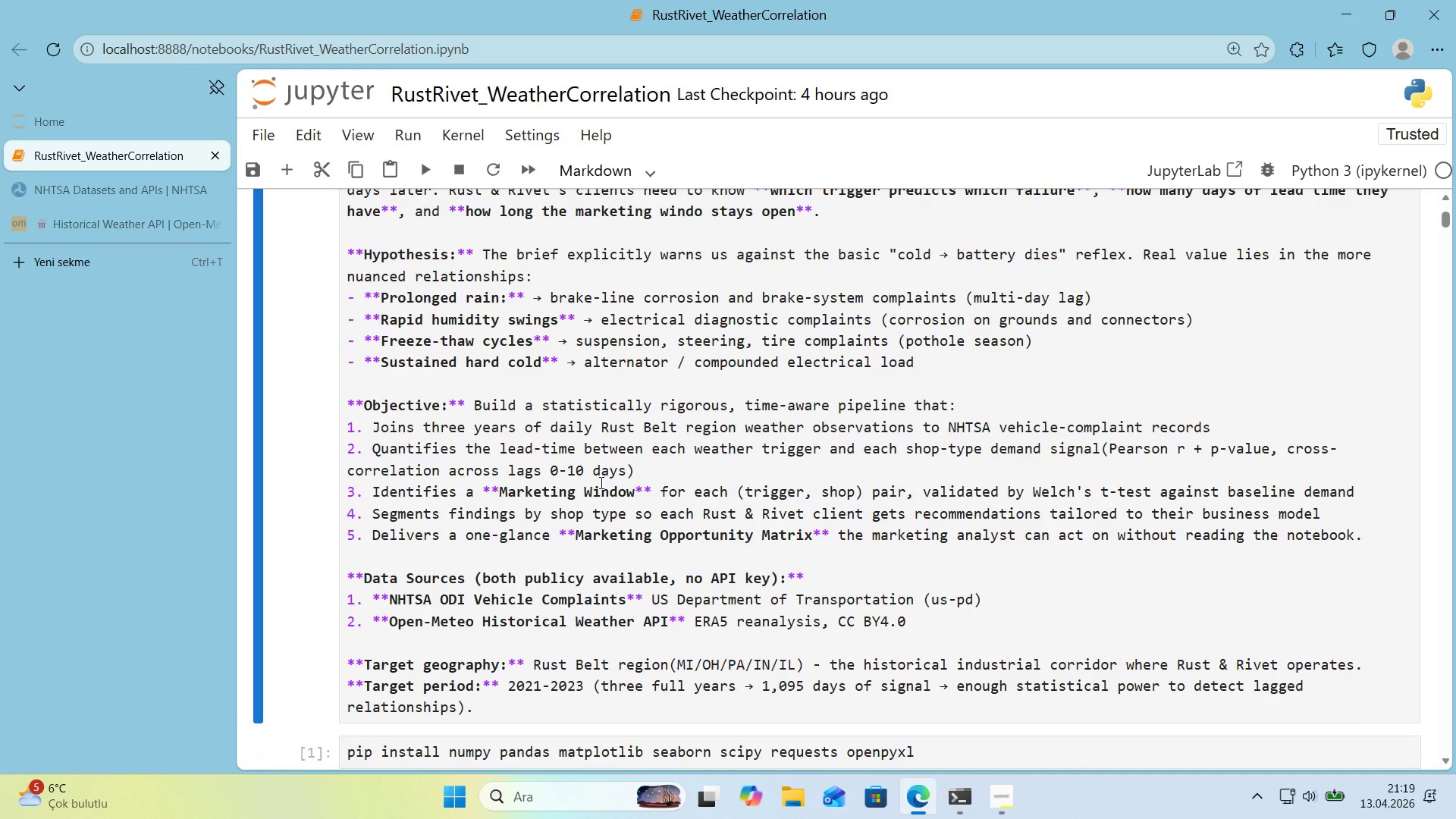 
wait(8.78)
 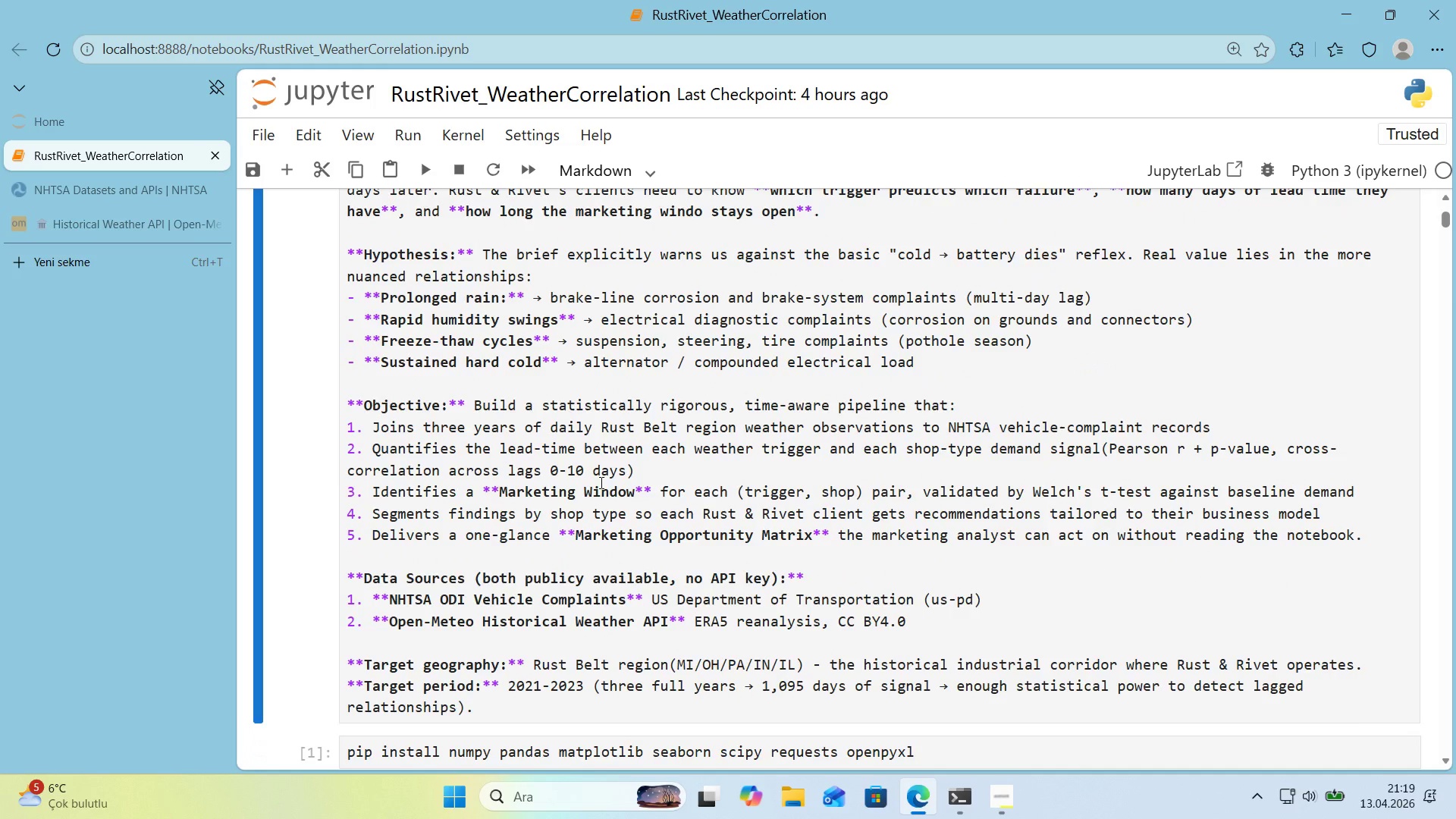 
left_click([498, 392])
 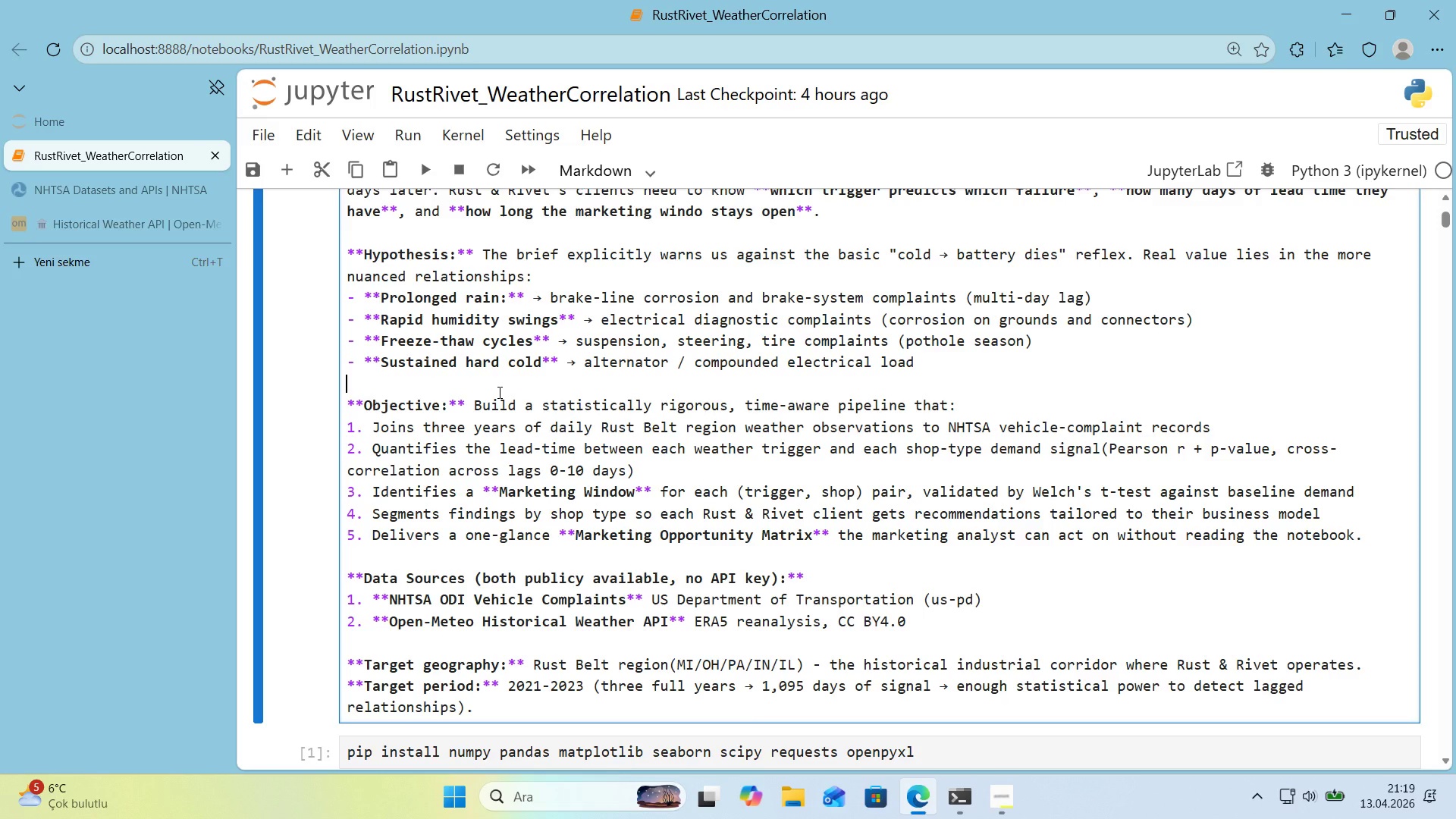 
key(Control+F)
 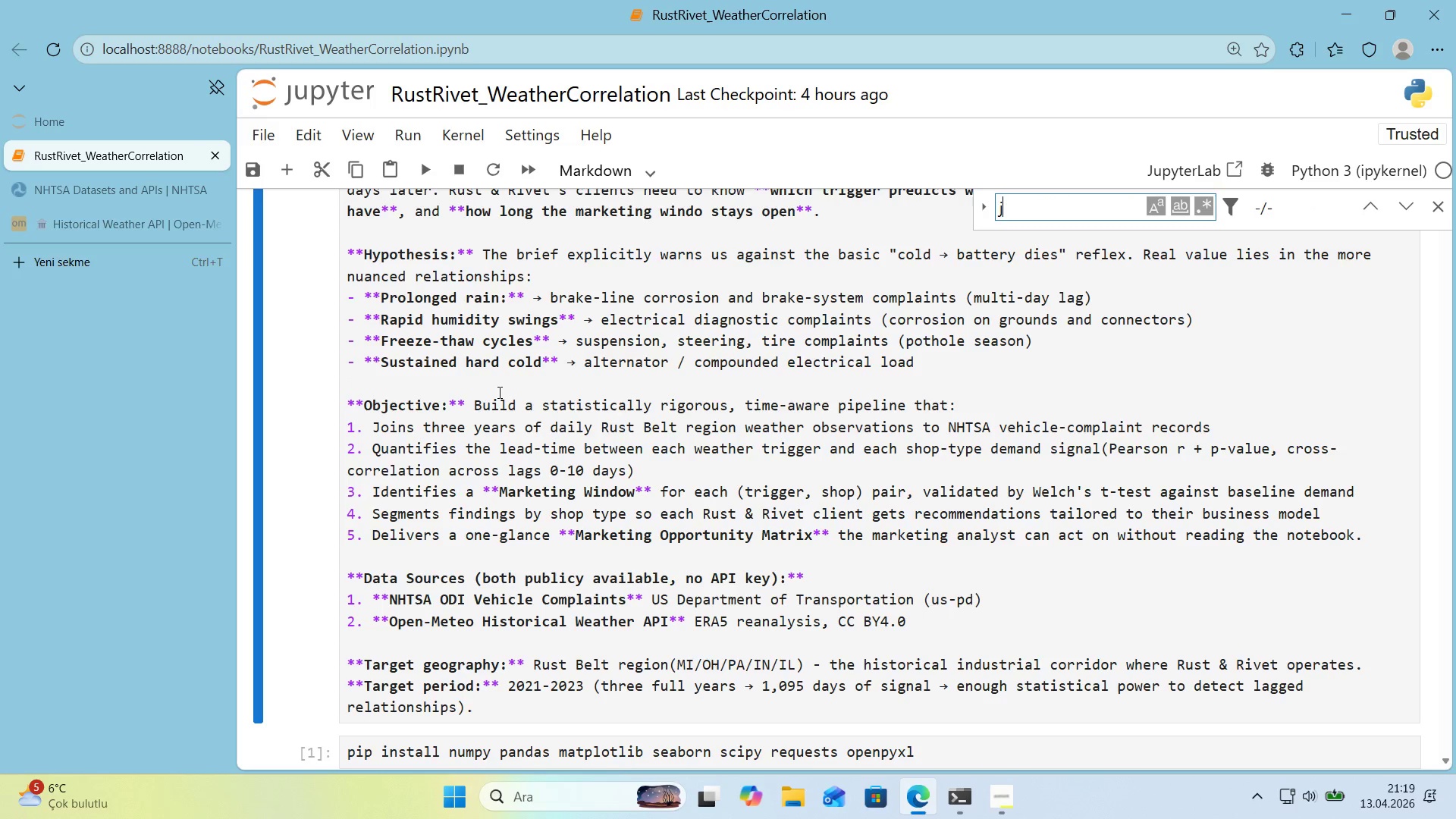 
type(jo'ns)
 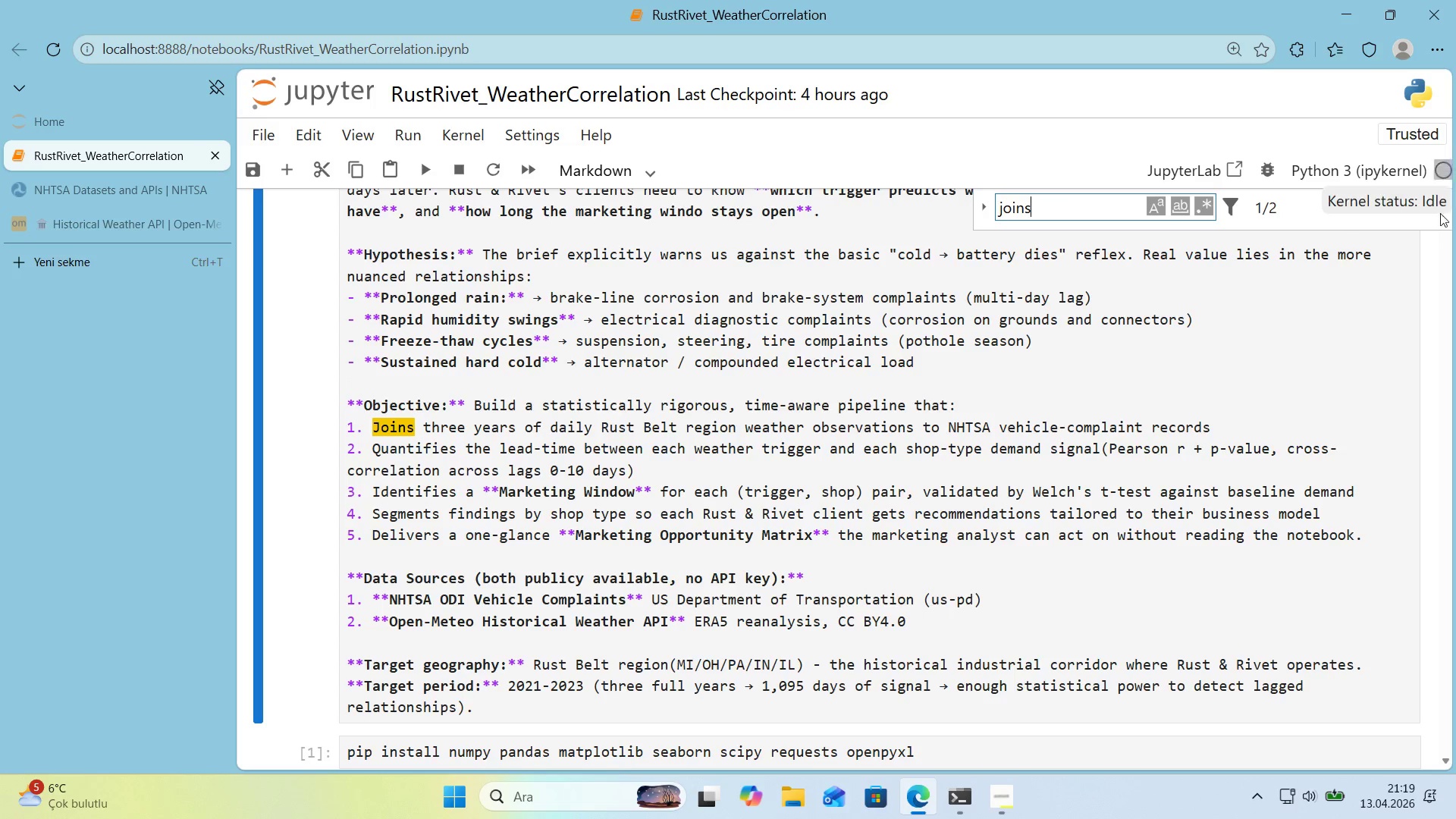 
left_click([1437, 207])
 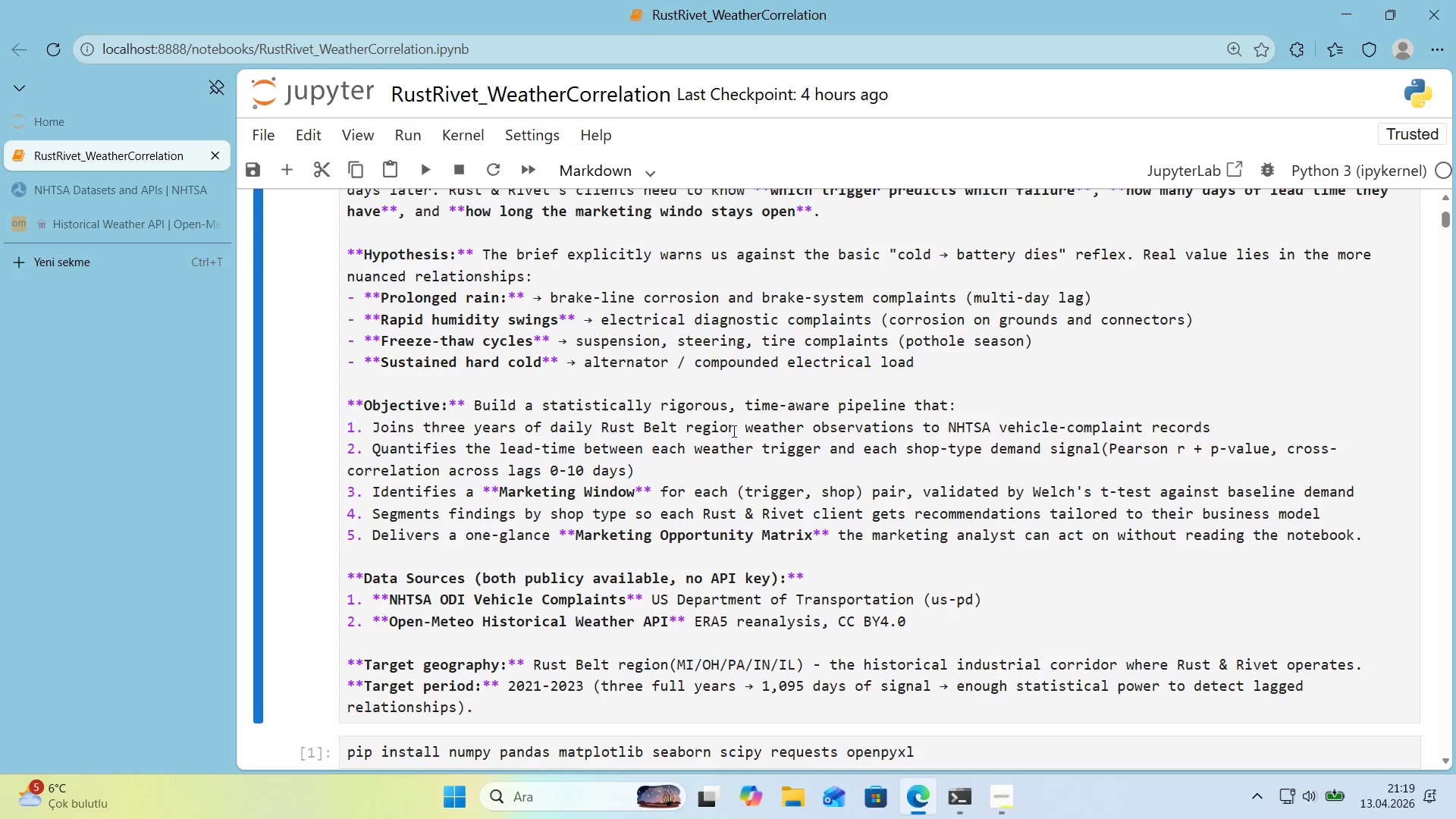 
left_click_drag(start_coordinate=[735, 430], to_coordinate=[600, 433])
 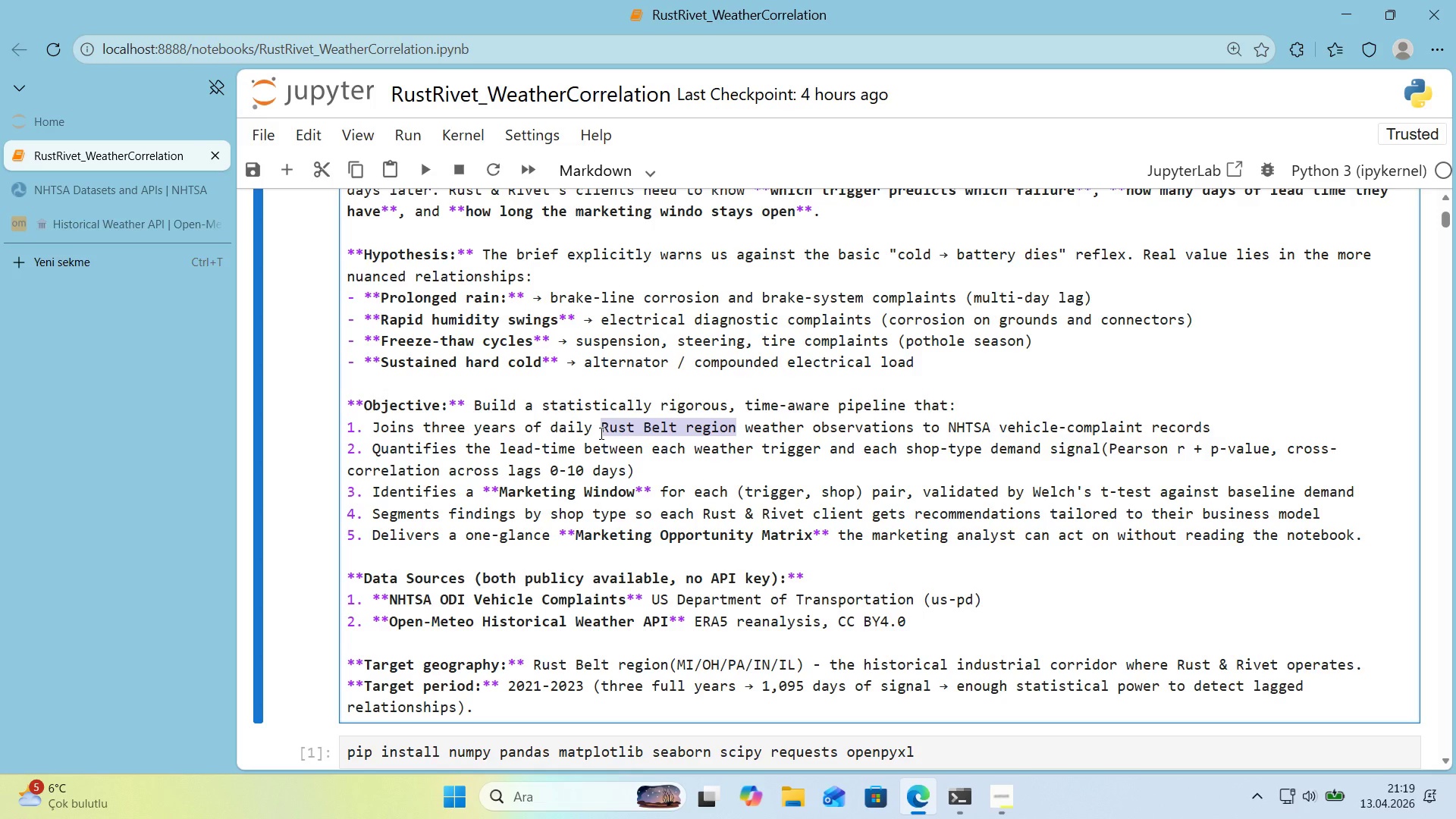 
type(Detro't)
 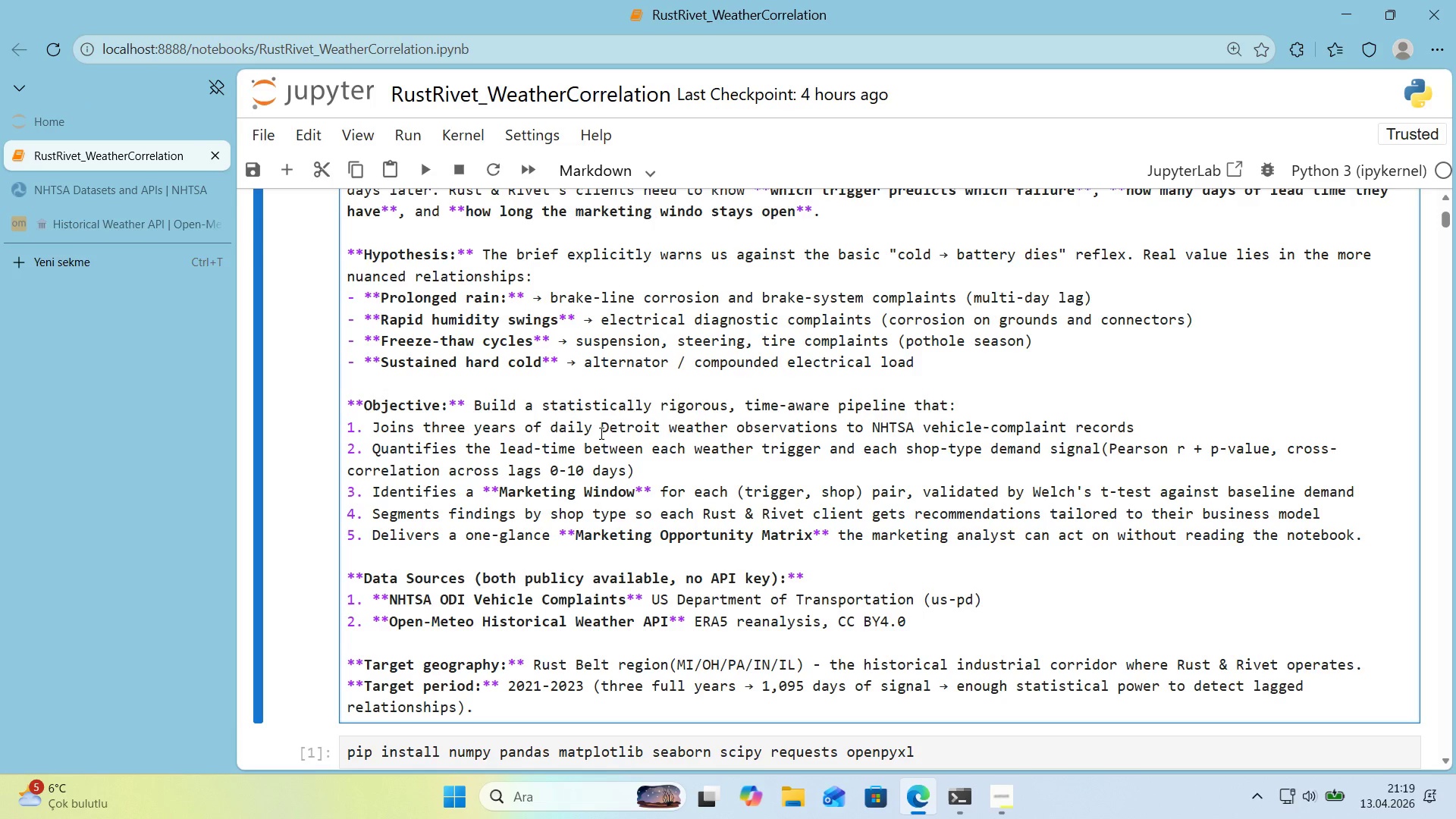 
wait(10.72)
 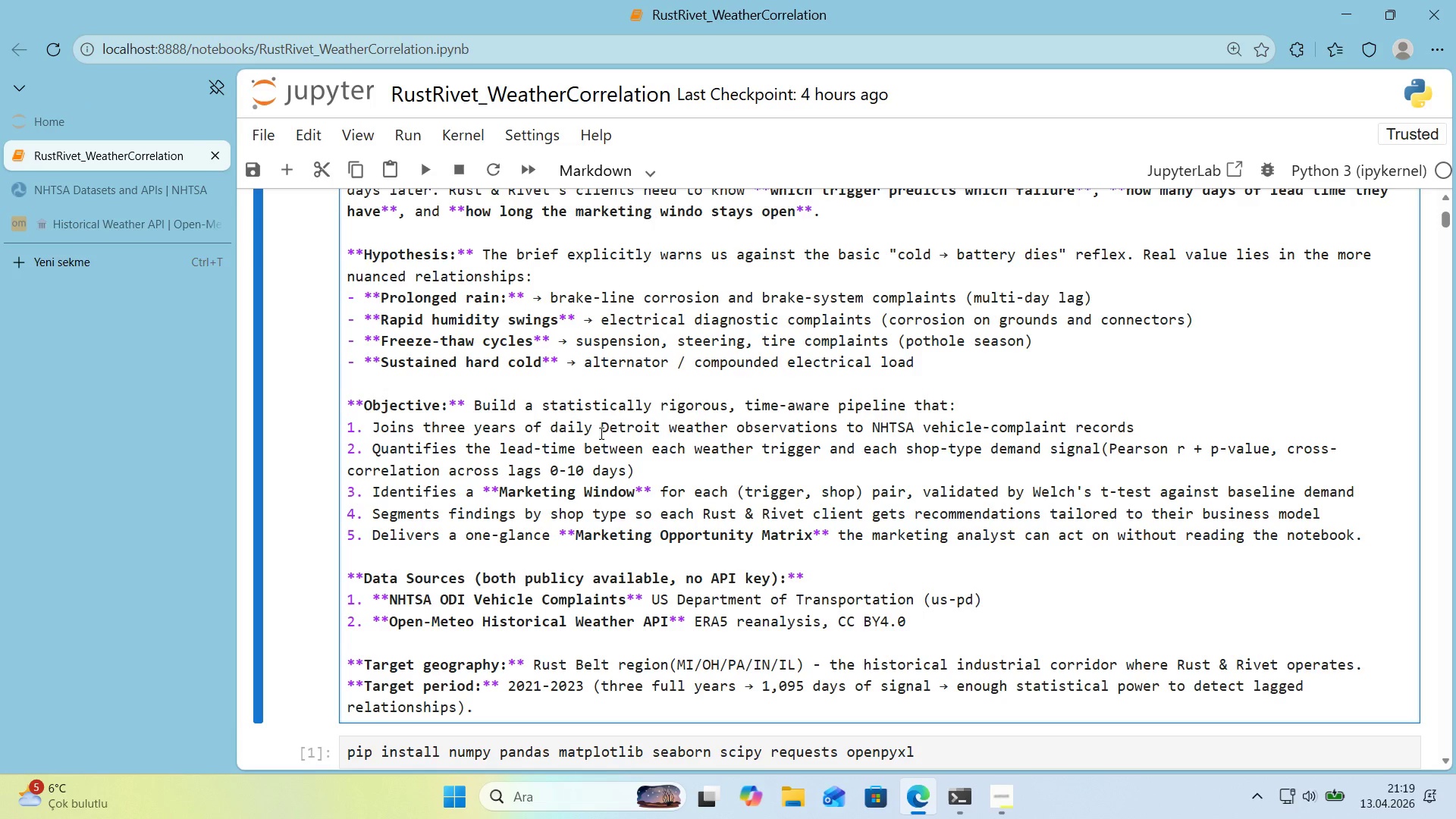 
scroll: coordinate [500, 648], scroll_direction: down, amount: 1.0
 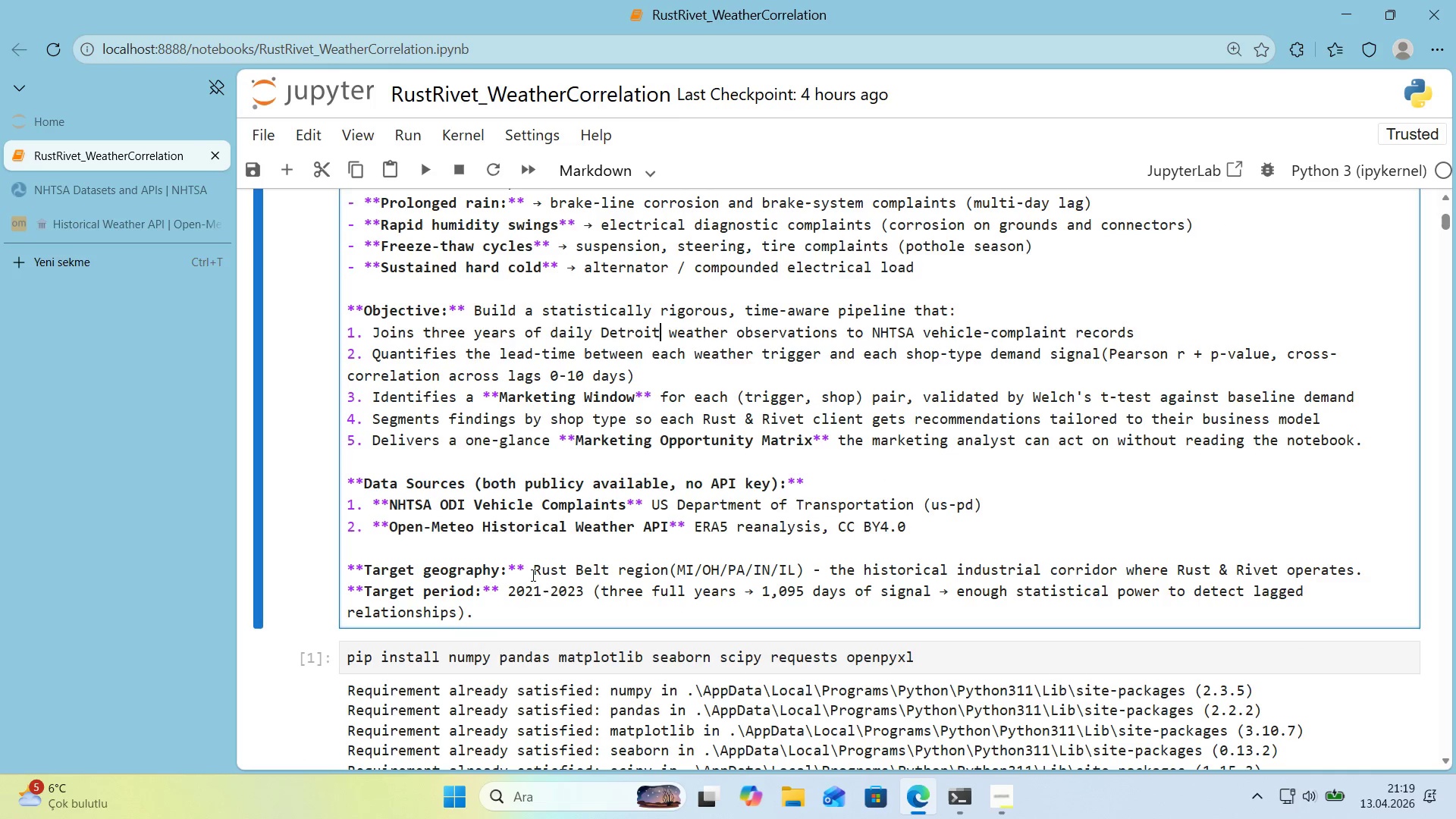 
left_click_drag(start_coordinate=[529, 575], to_coordinate=[808, 573])
 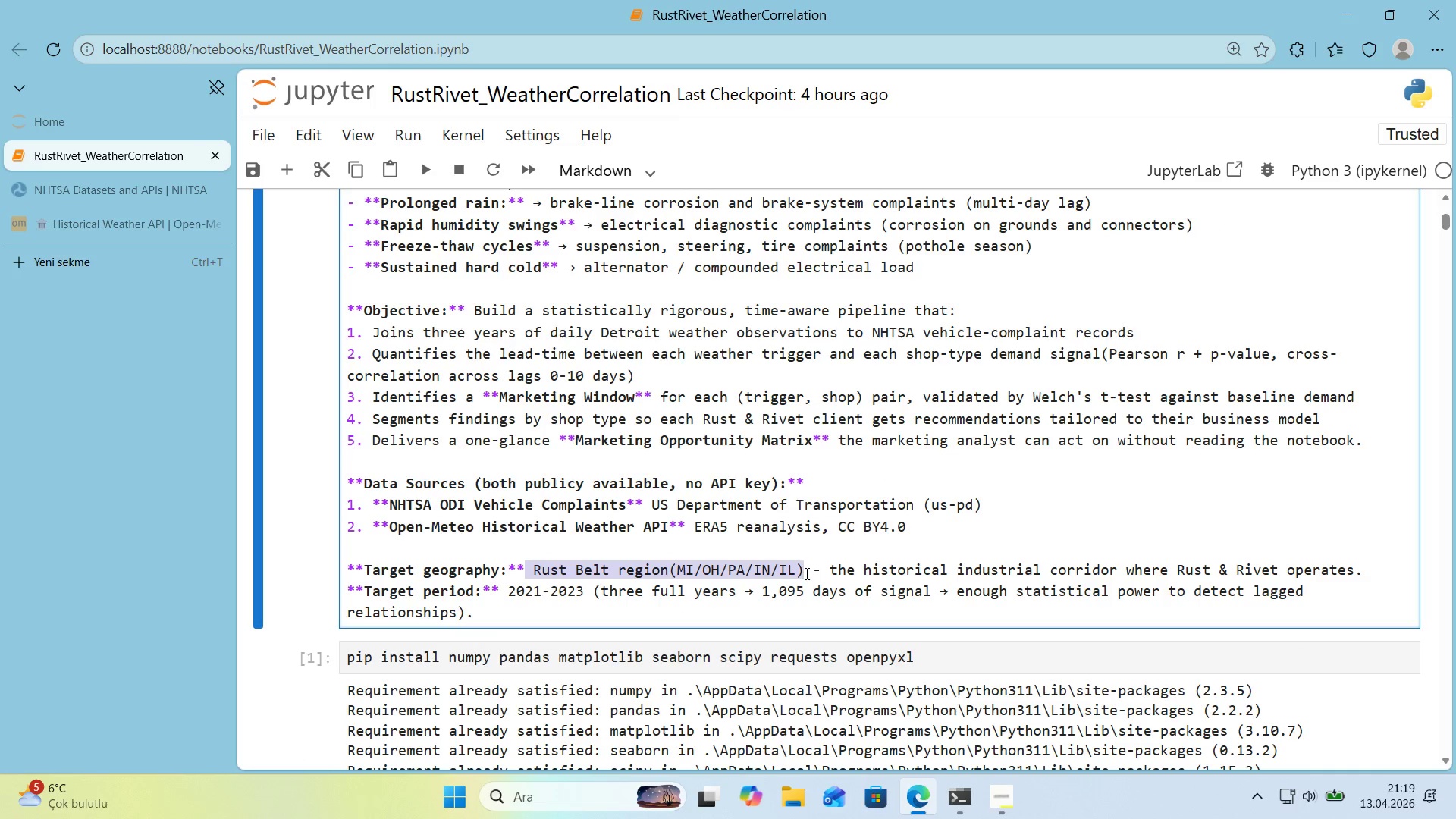 
type(Detro't)
 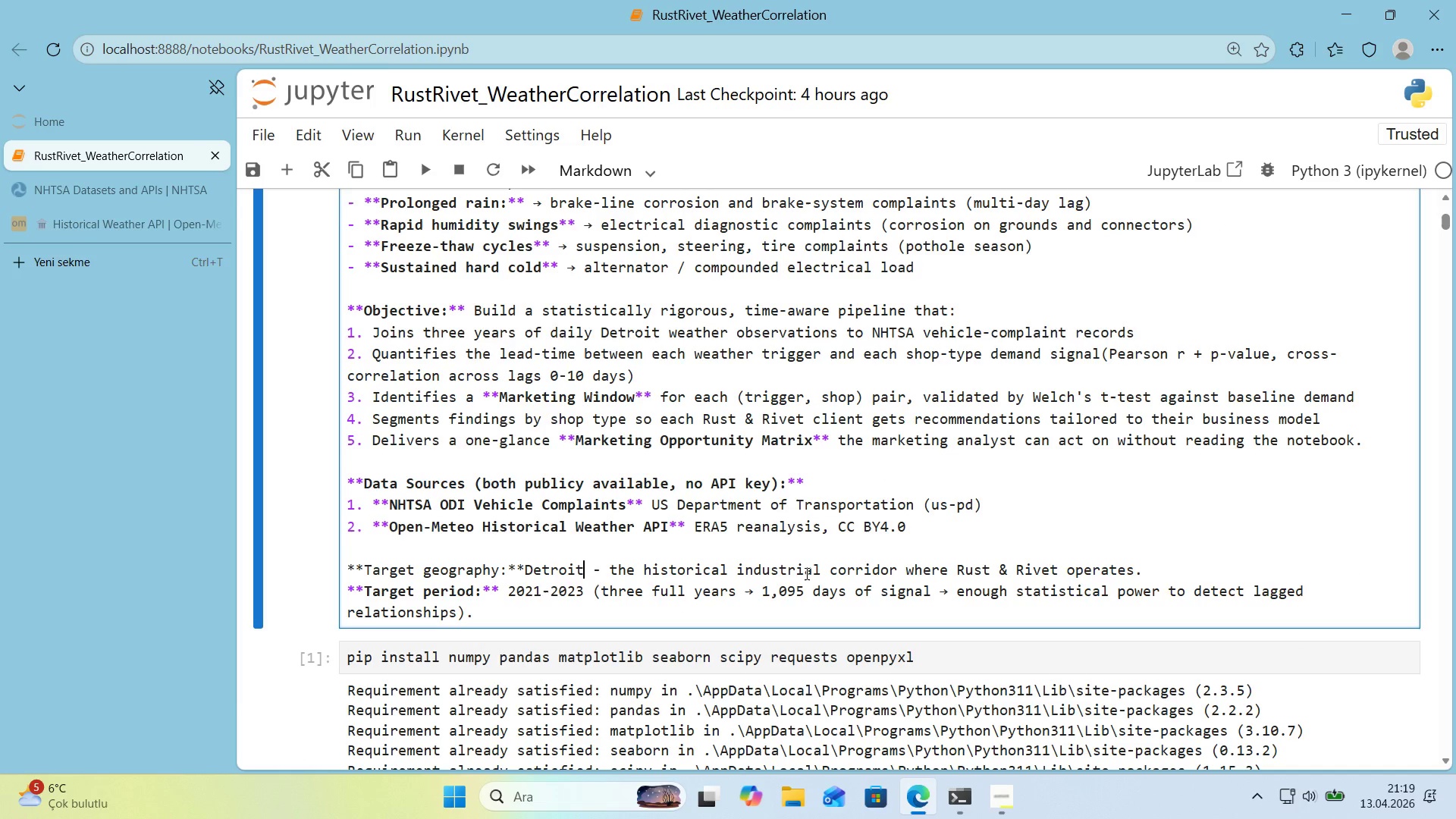 
key(ArrowLeft)
 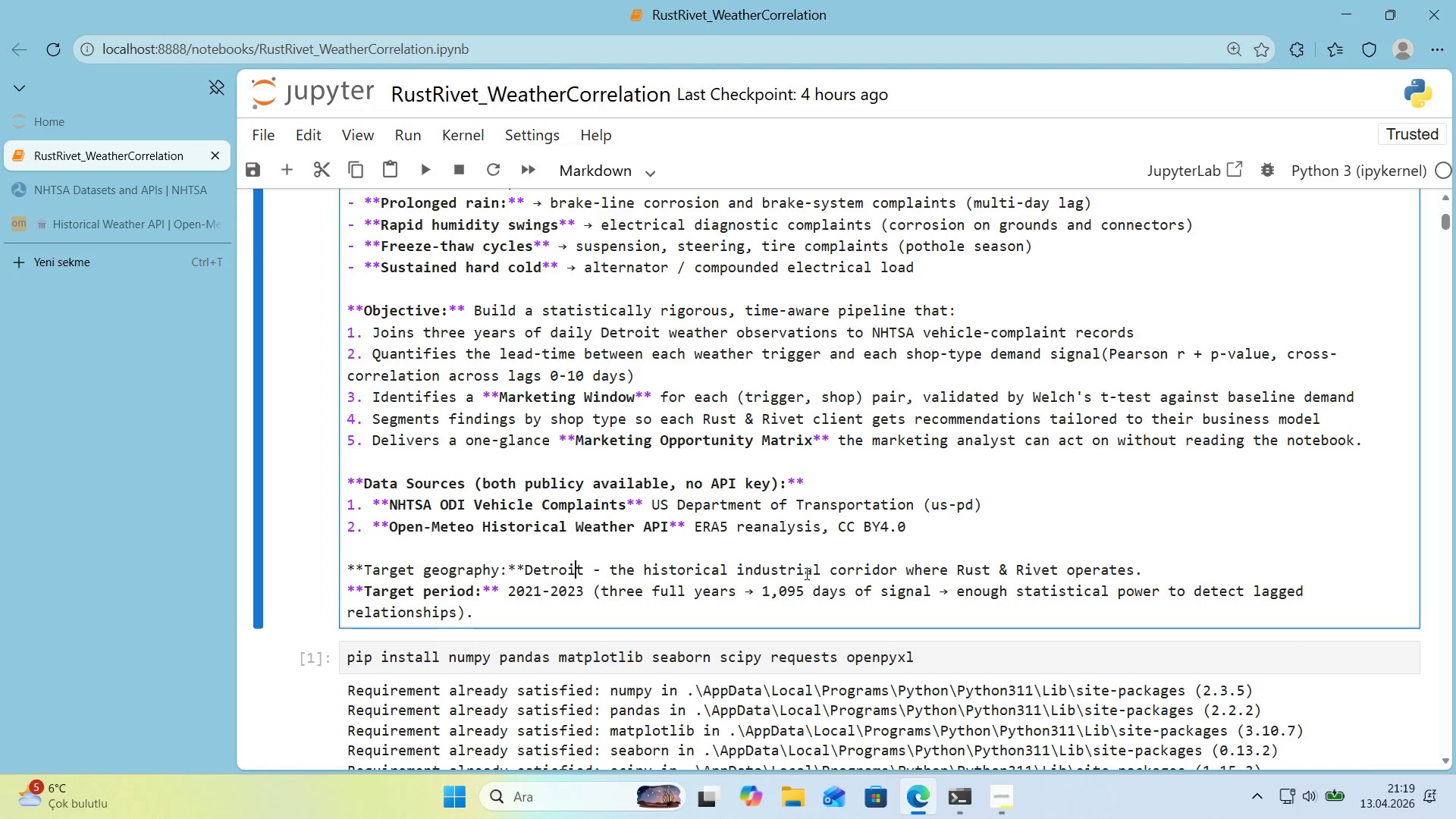 
key(ArrowLeft)
 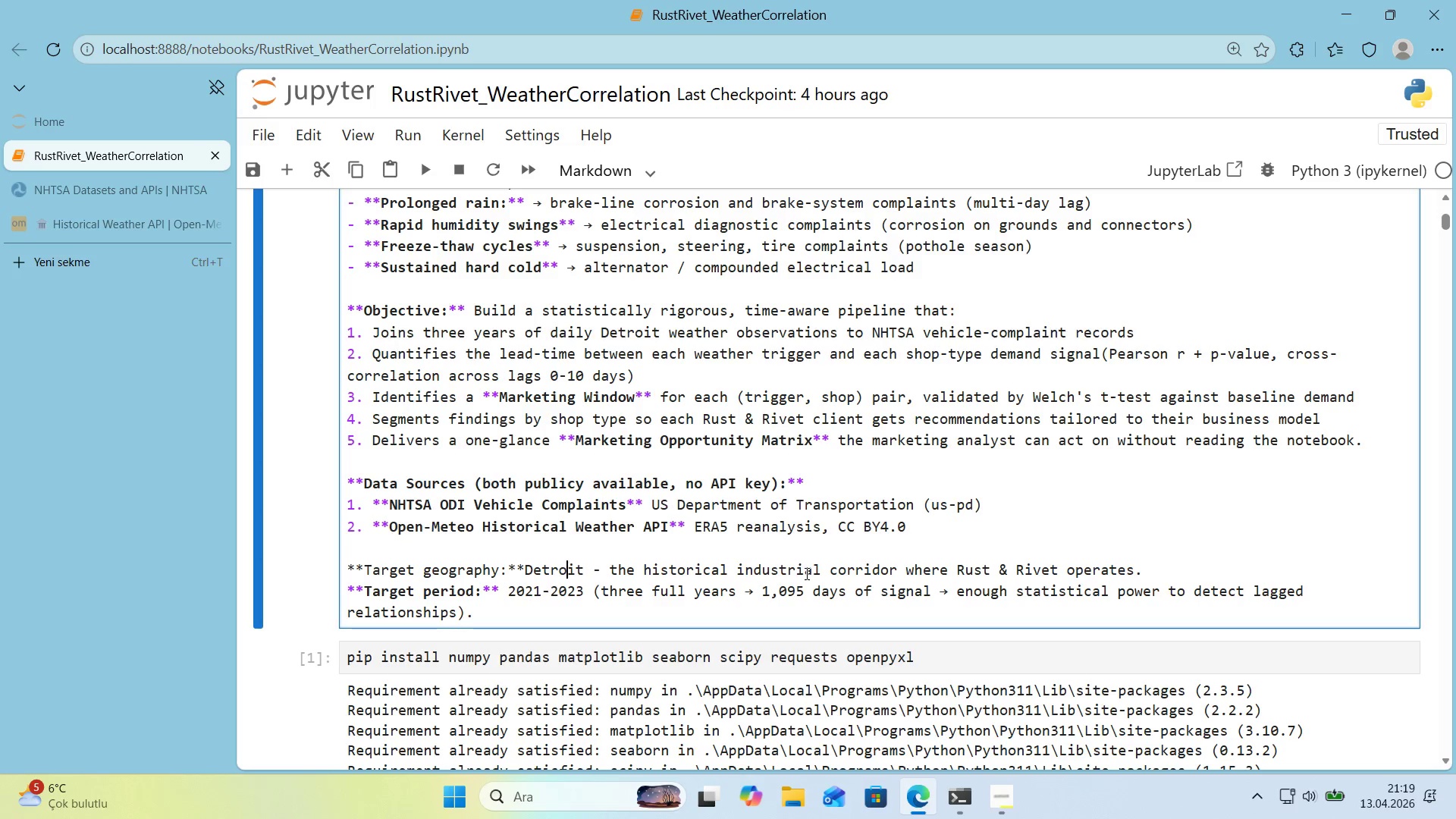 
key(ArrowLeft)
 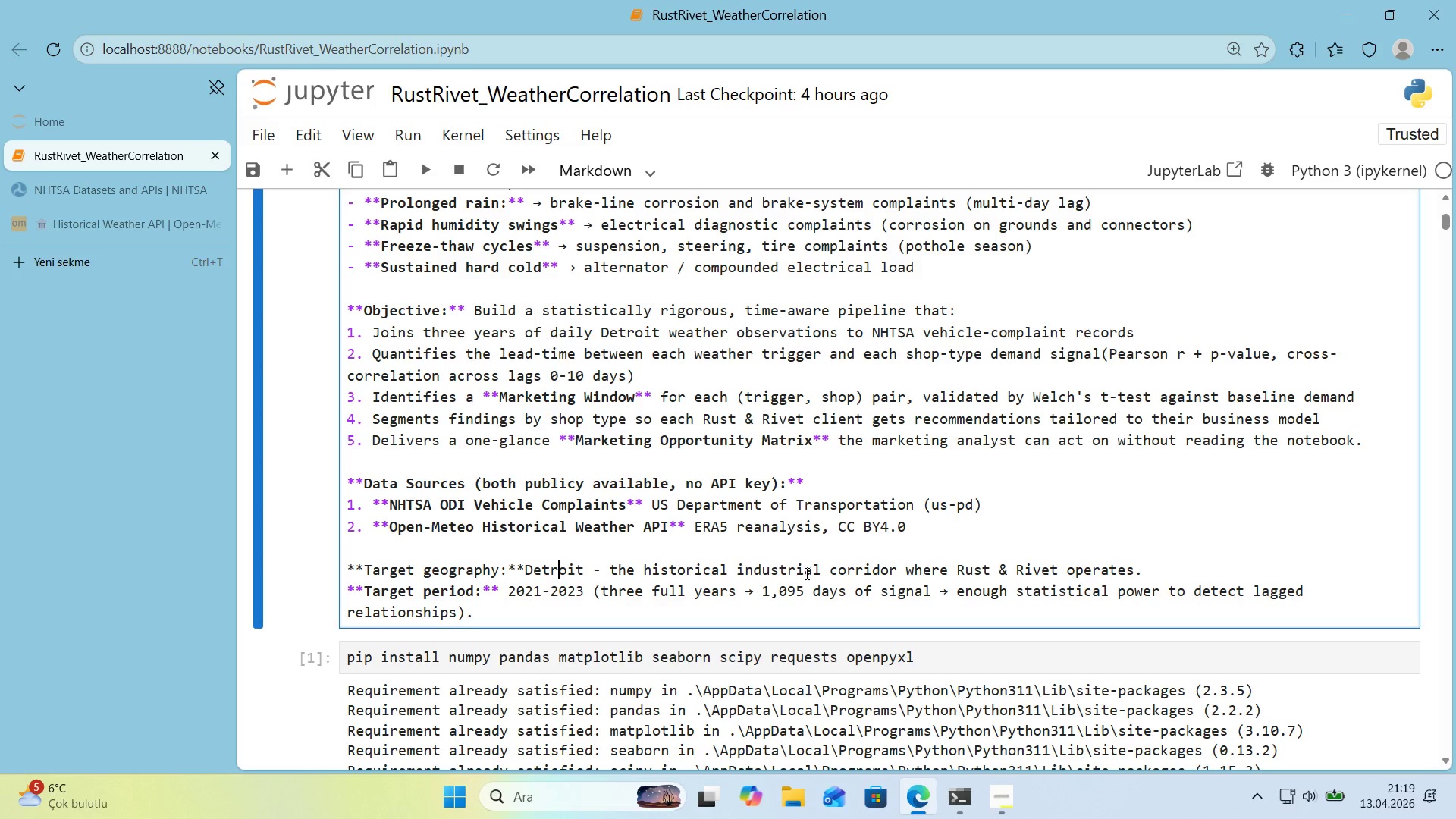 
key(ArrowLeft)
 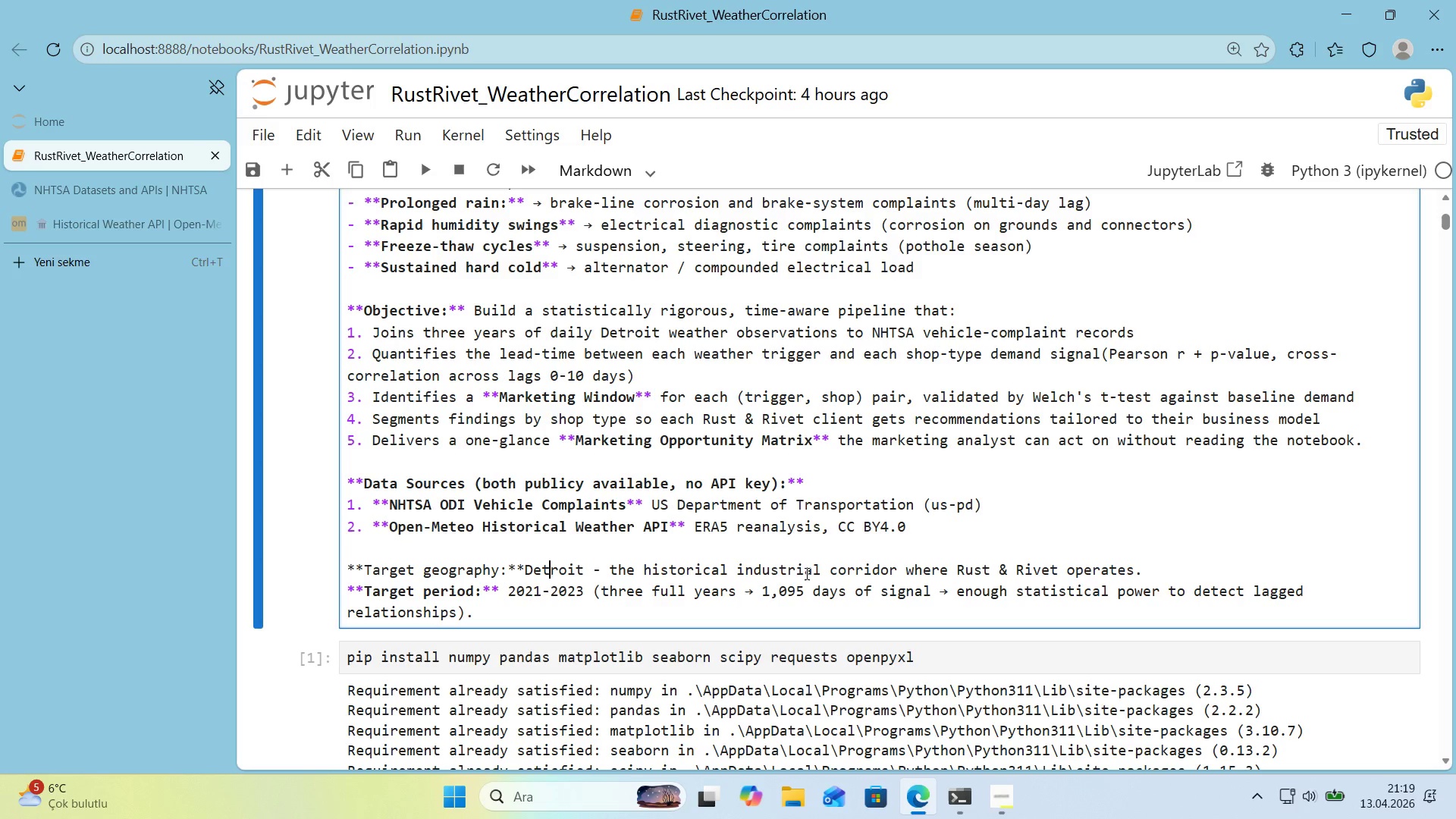 
key(ArrowLeft)
 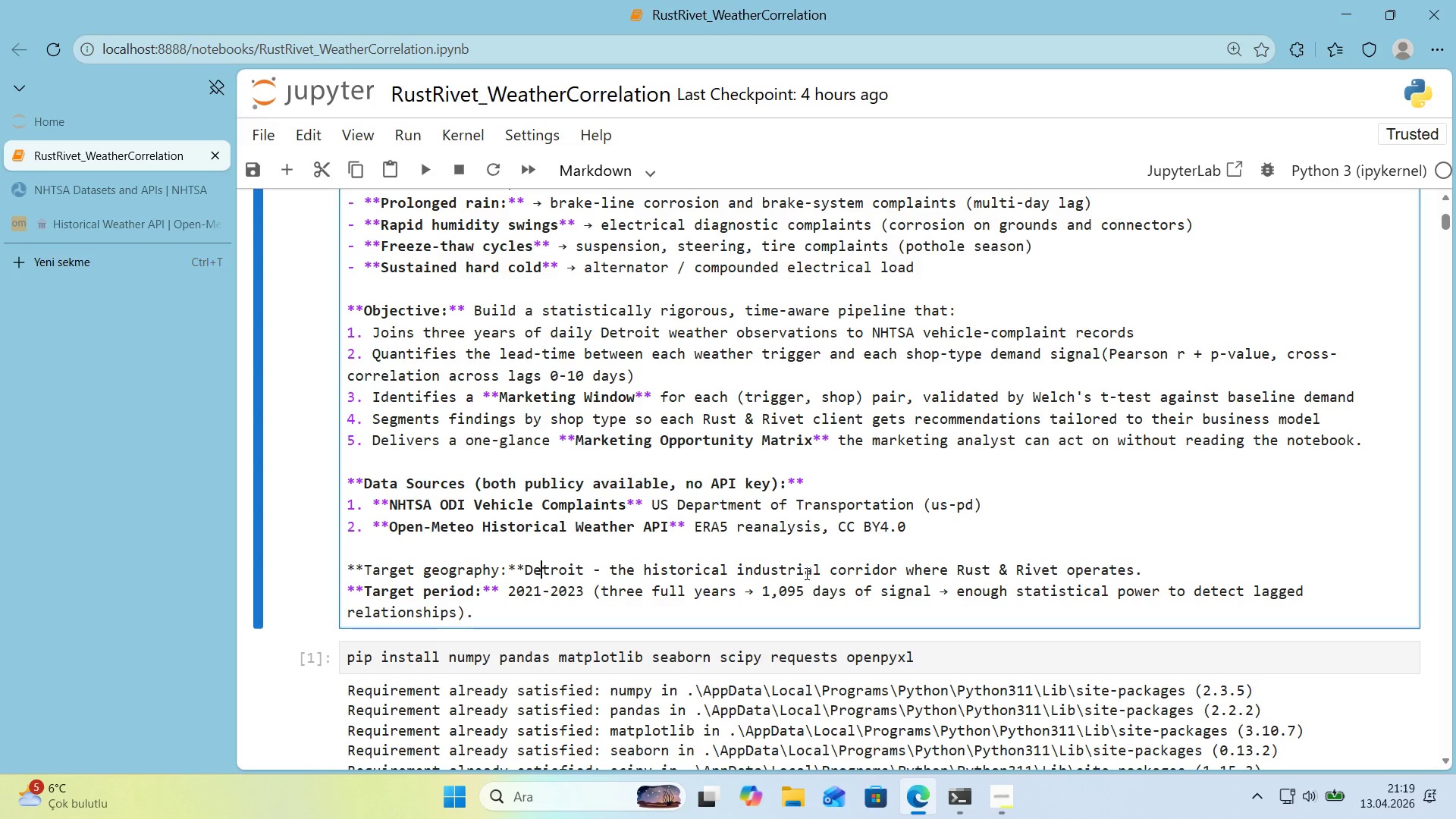 
key(ArrowLeft)
 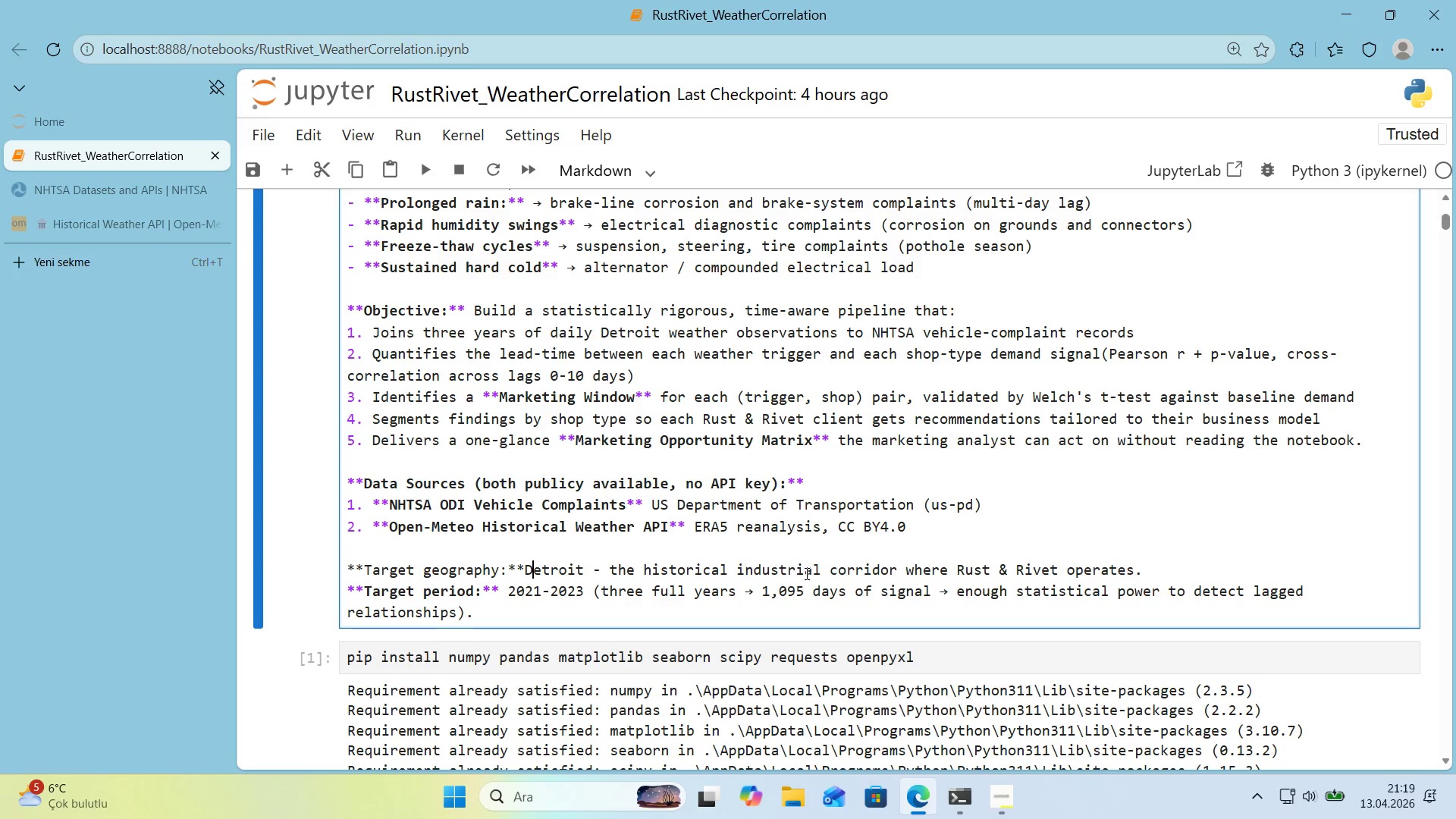 
key(ArrowLeft)
 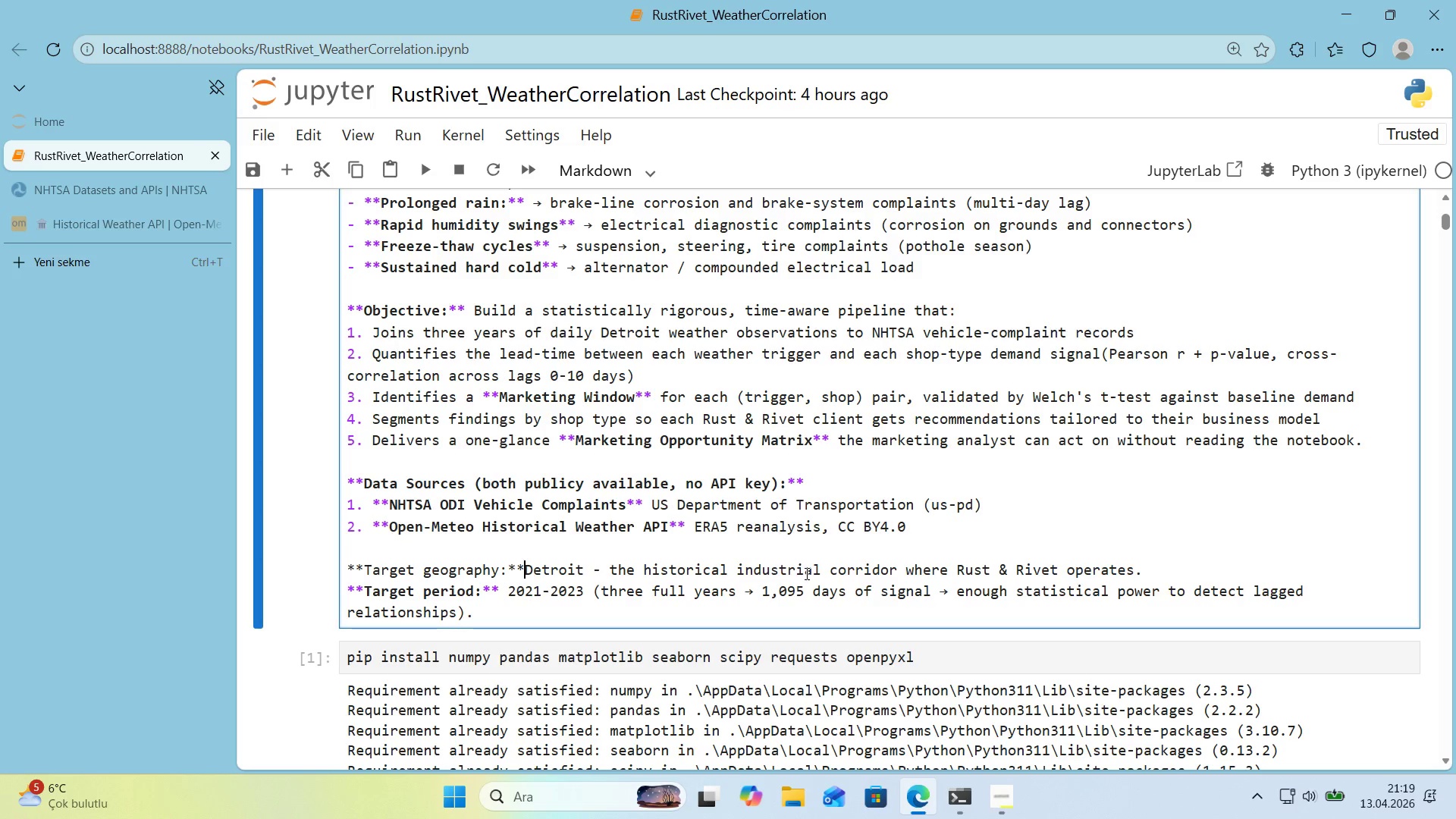 
key(Space)
 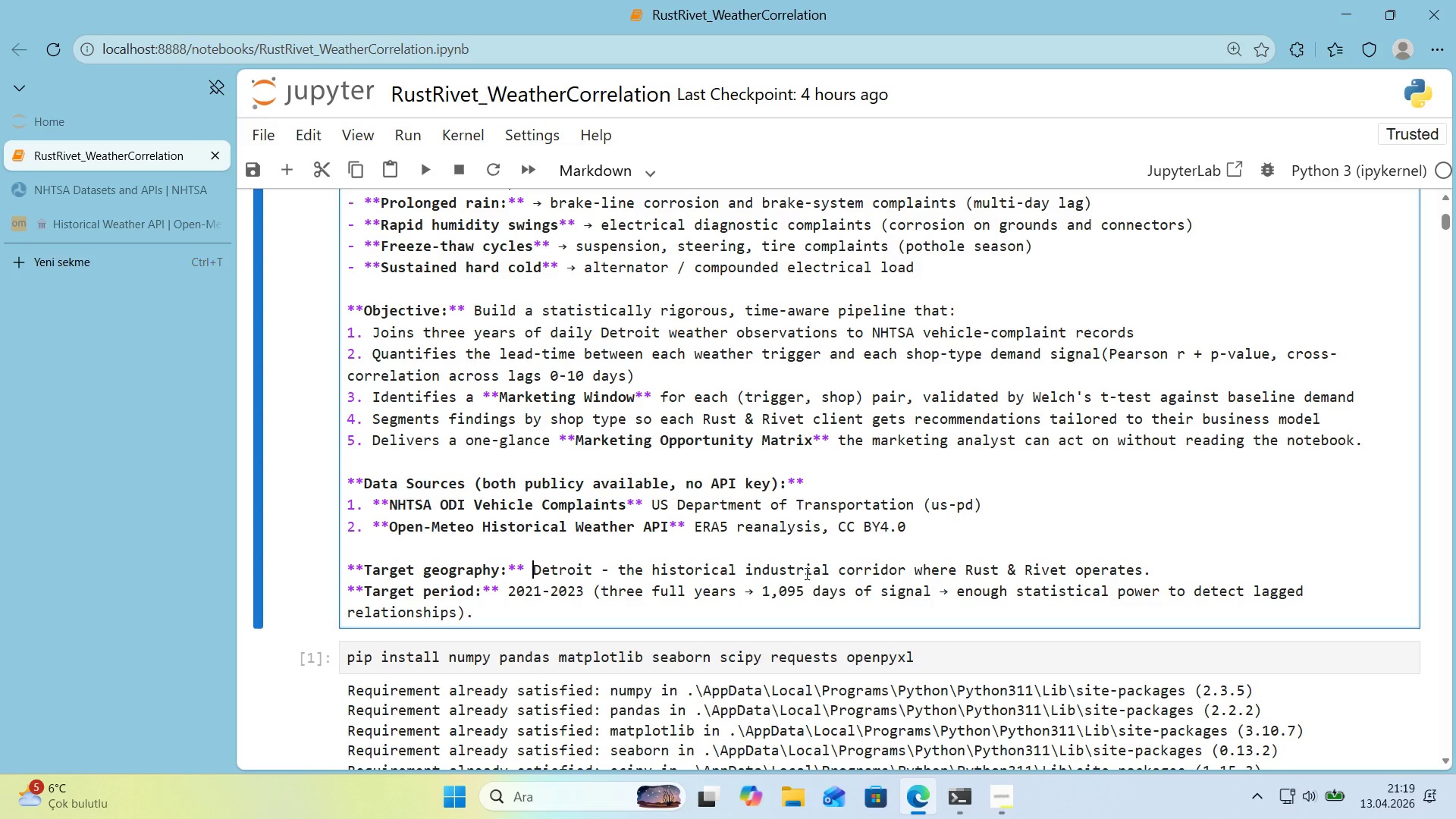 
key(ArrowRight)
 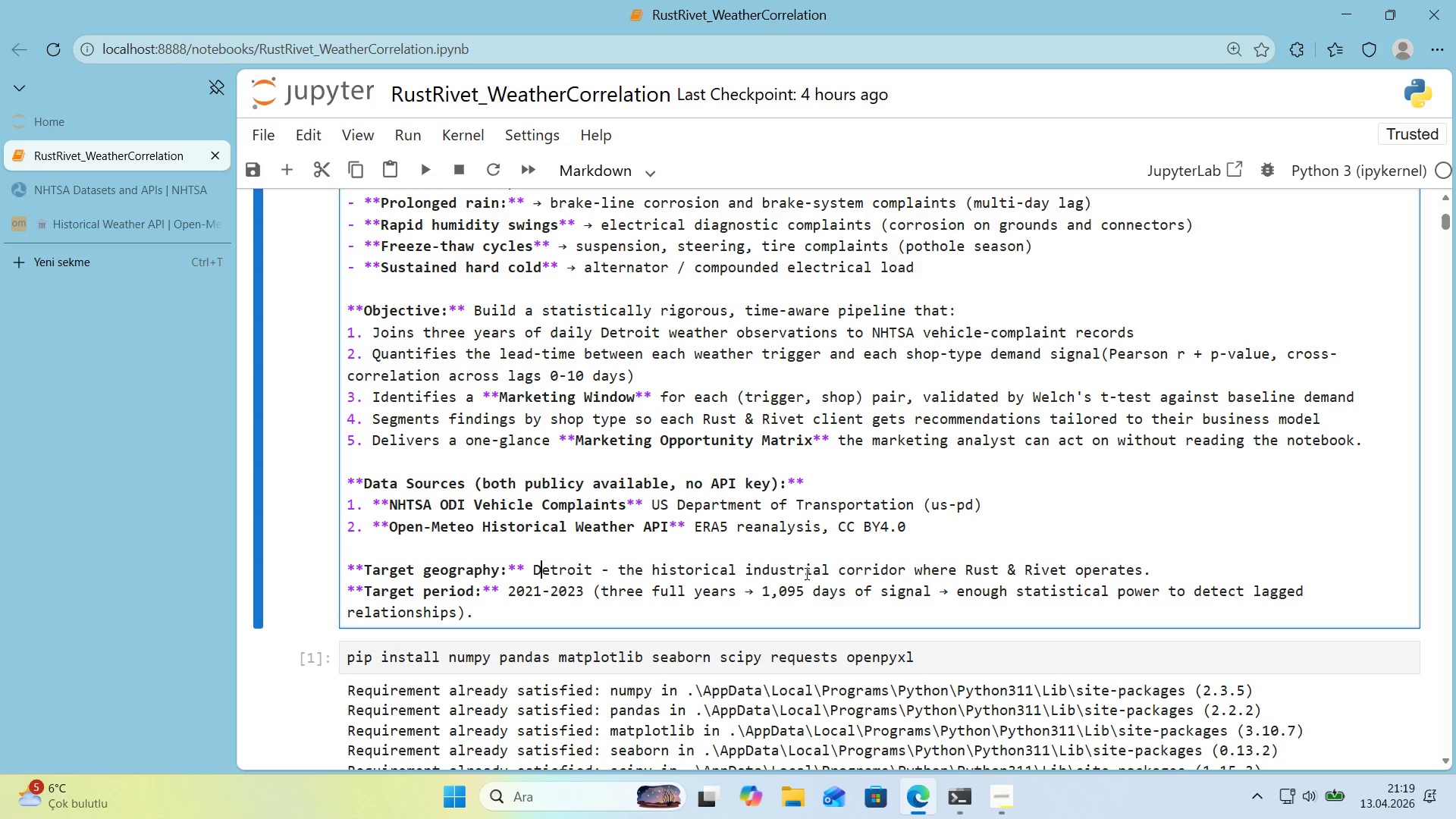 
key(ArrowRight)
 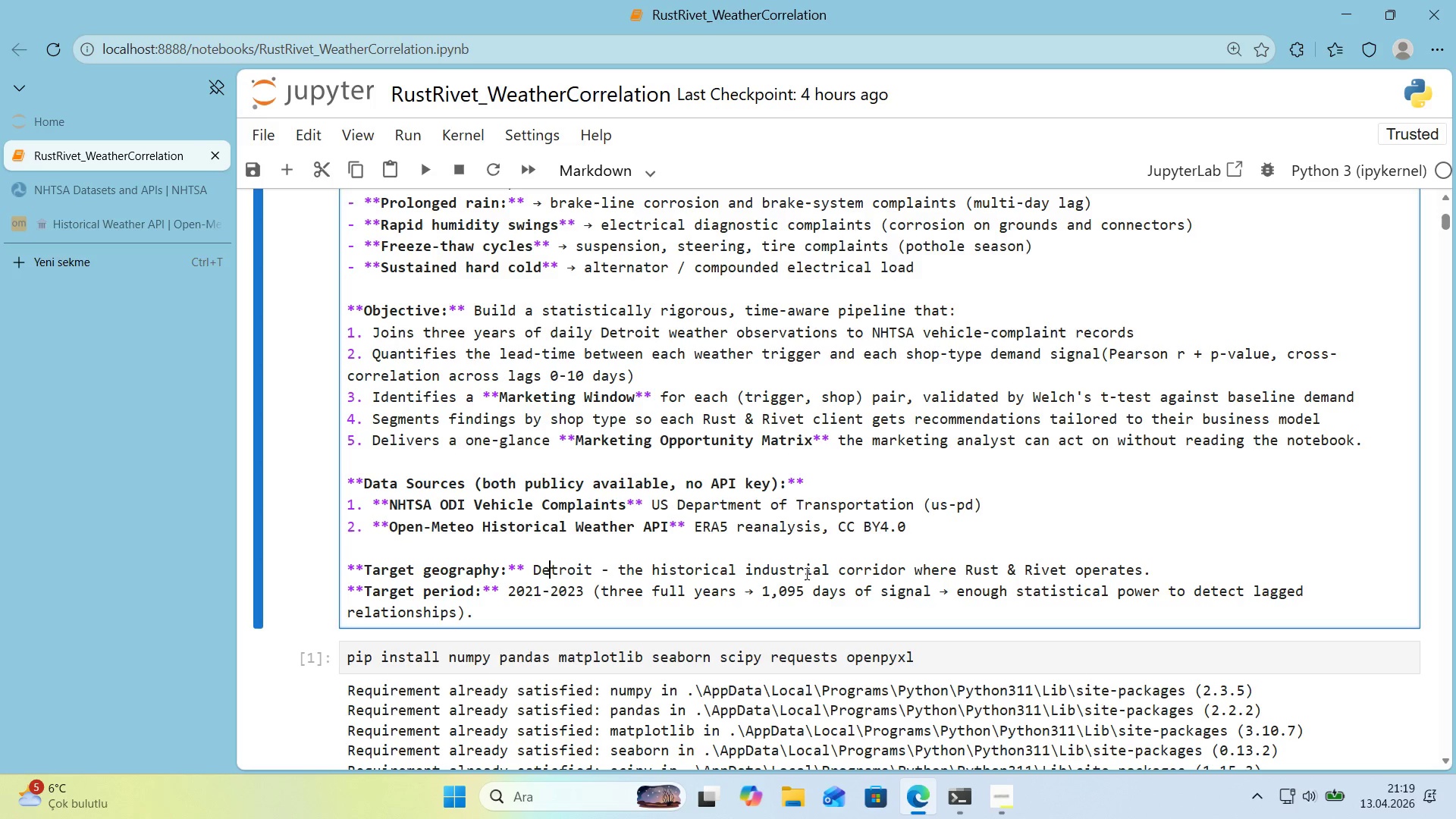 
key(ArrowRight)
 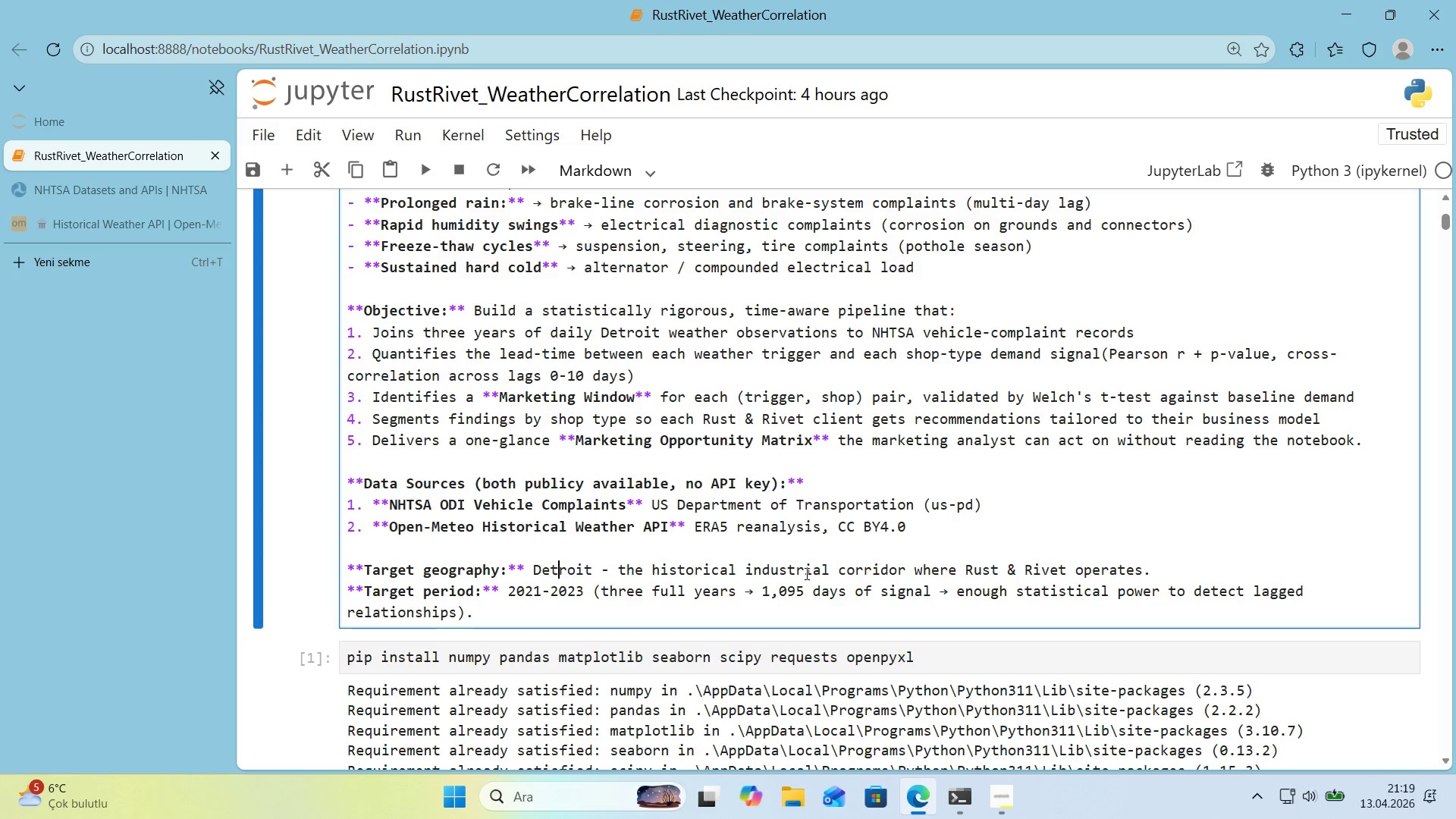 
key(ArrowRight)
 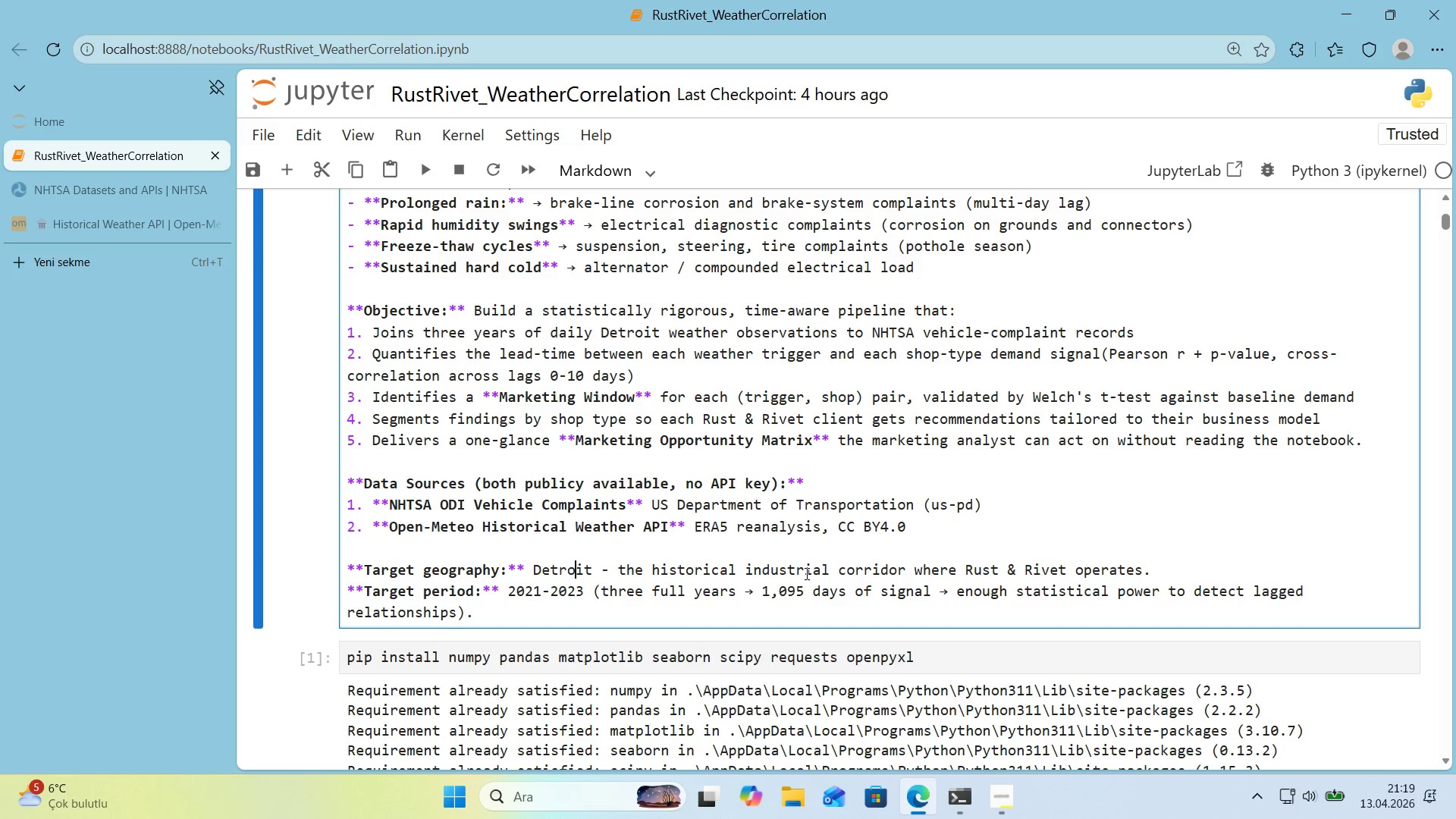 
key(ArrowRight)
 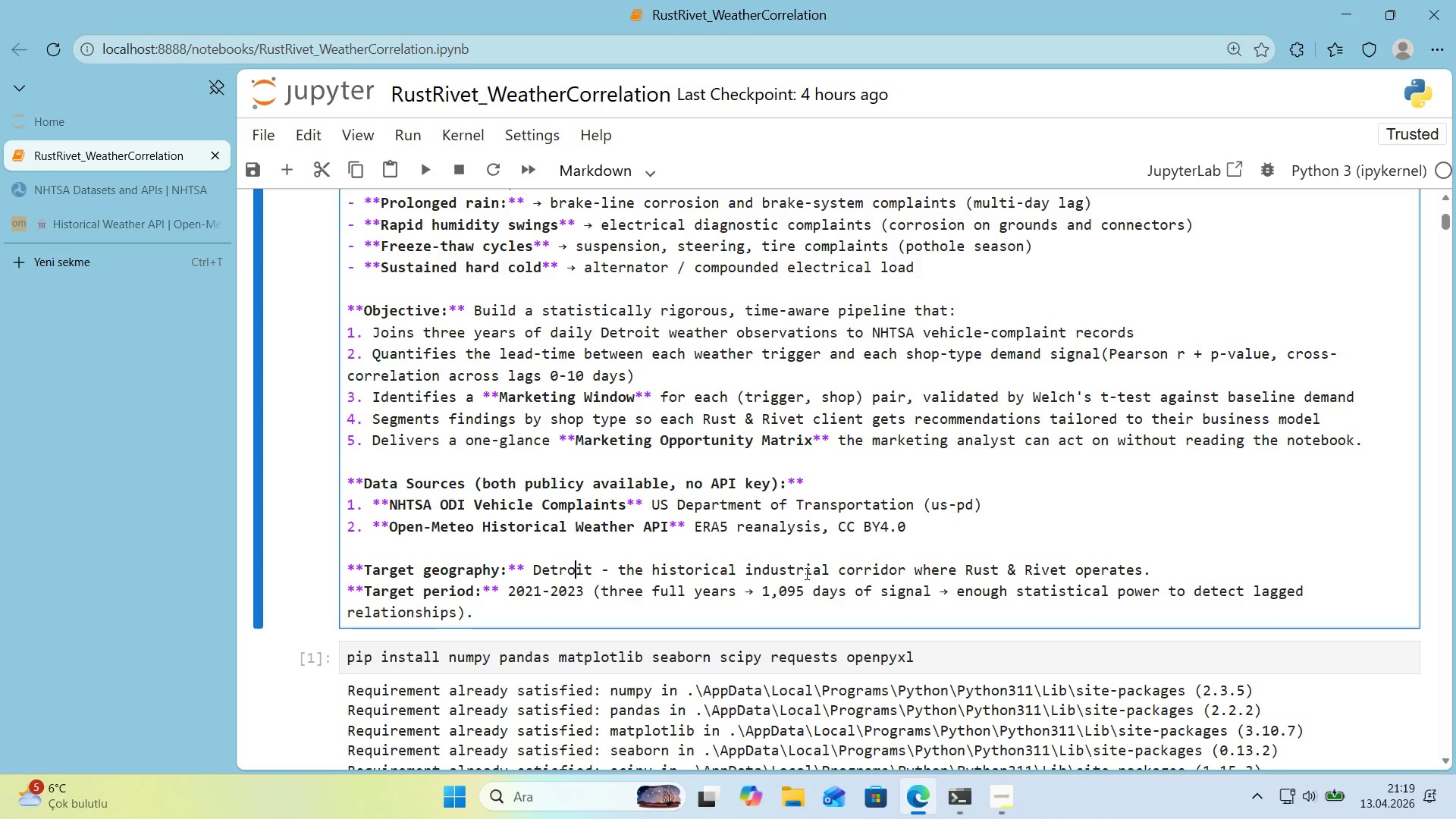 
key(ArrowRight)
 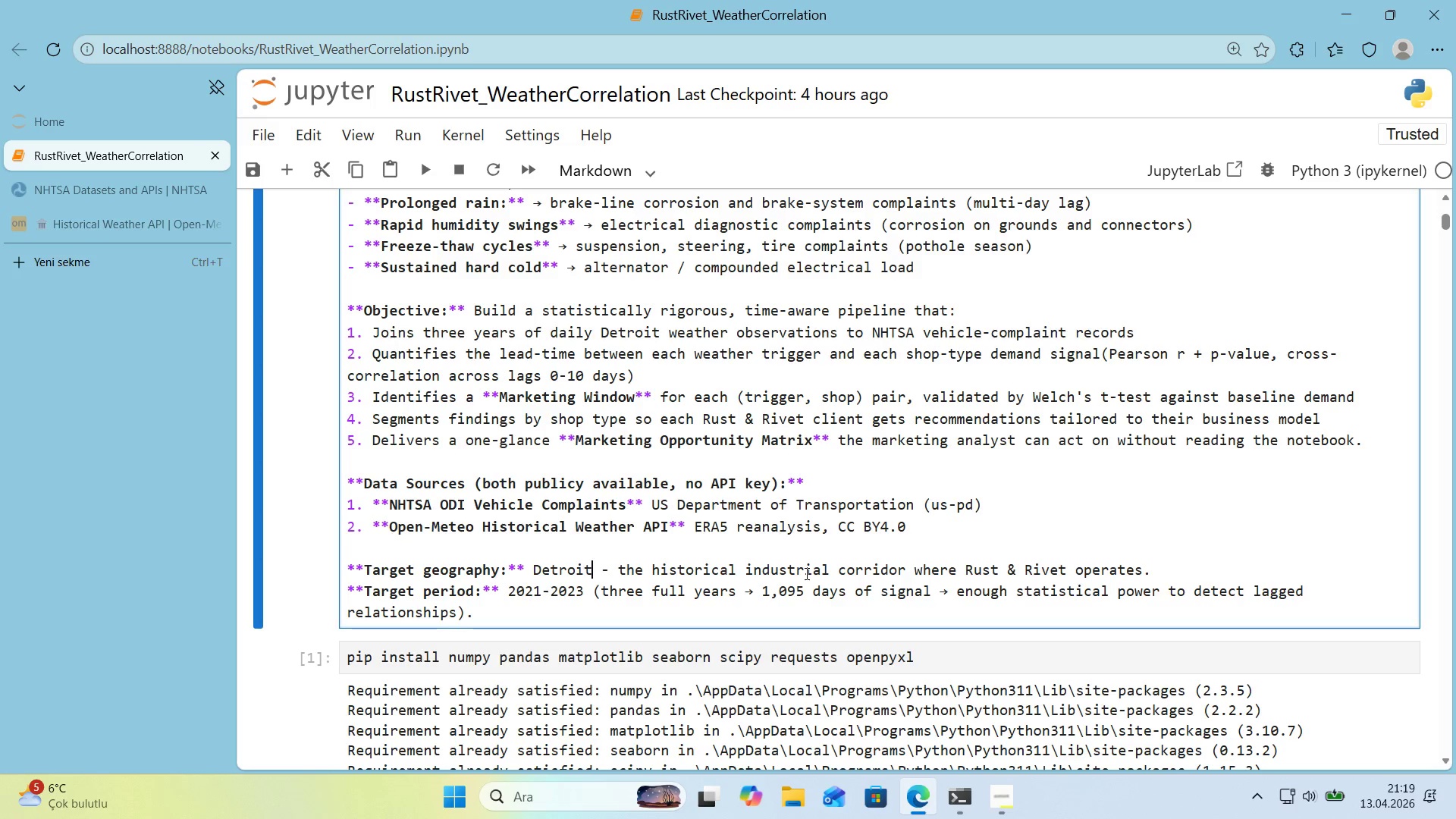 
key(ArrowRight)
 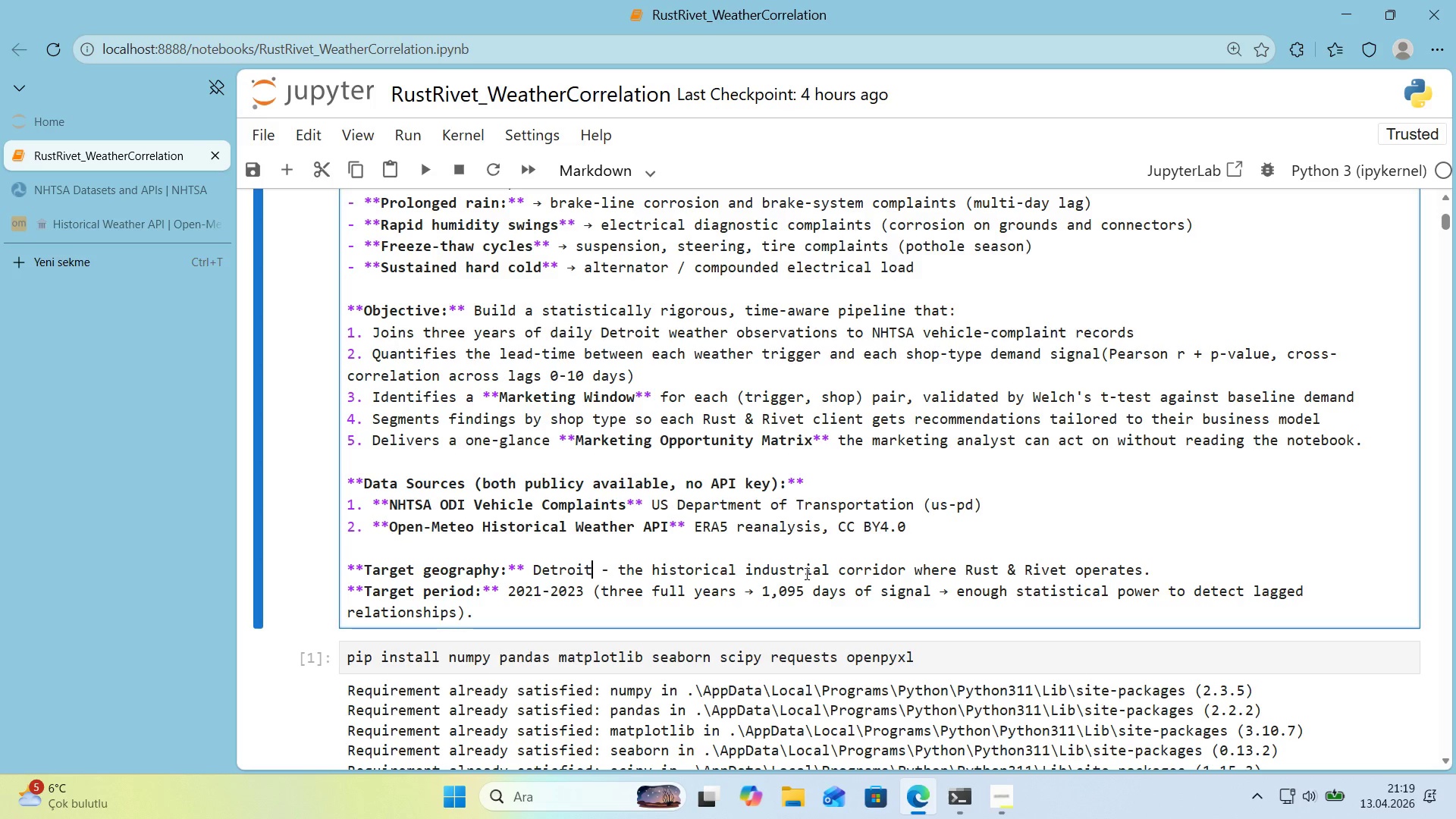 
type(, M'ch'gan *()
 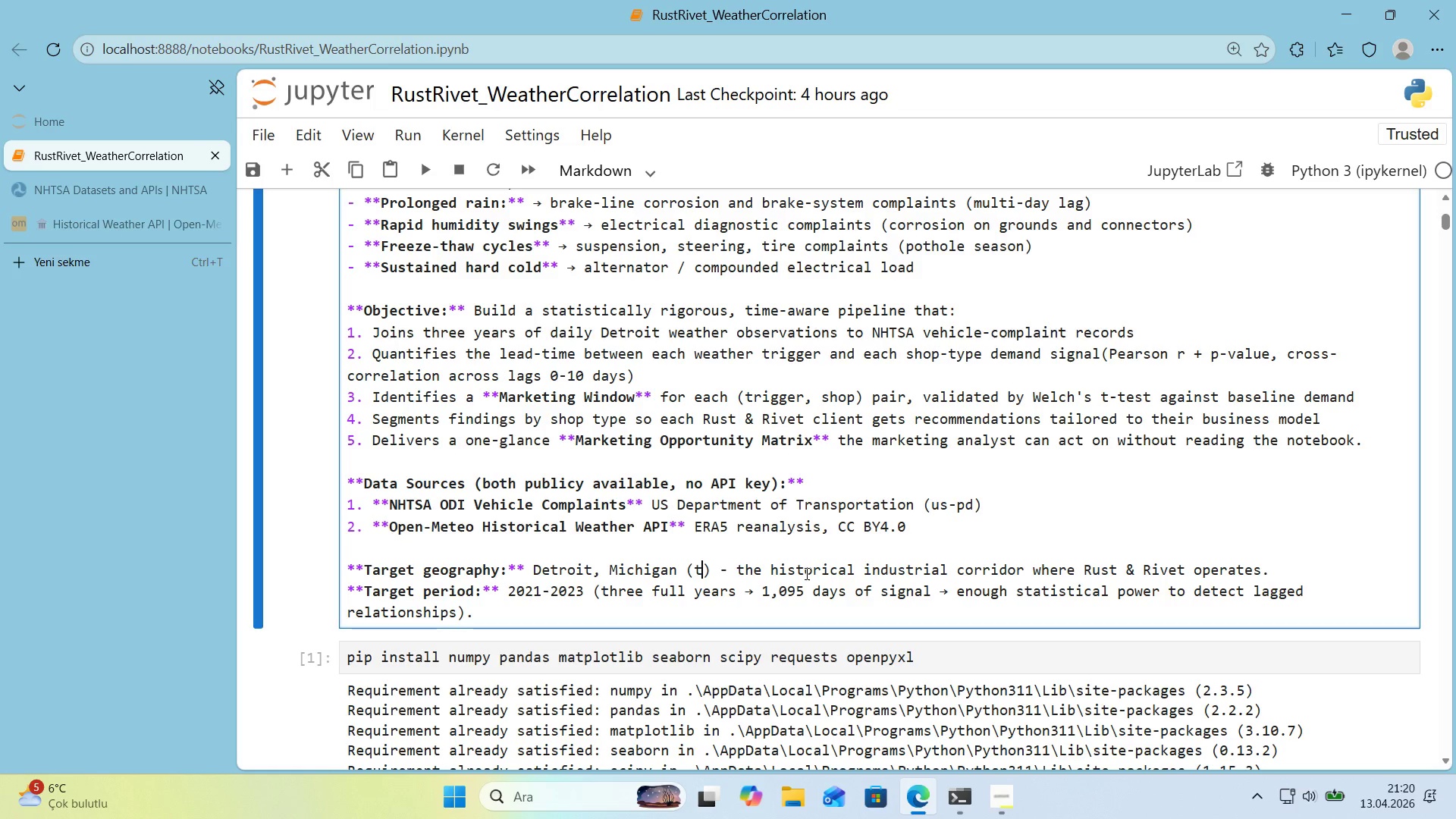 
 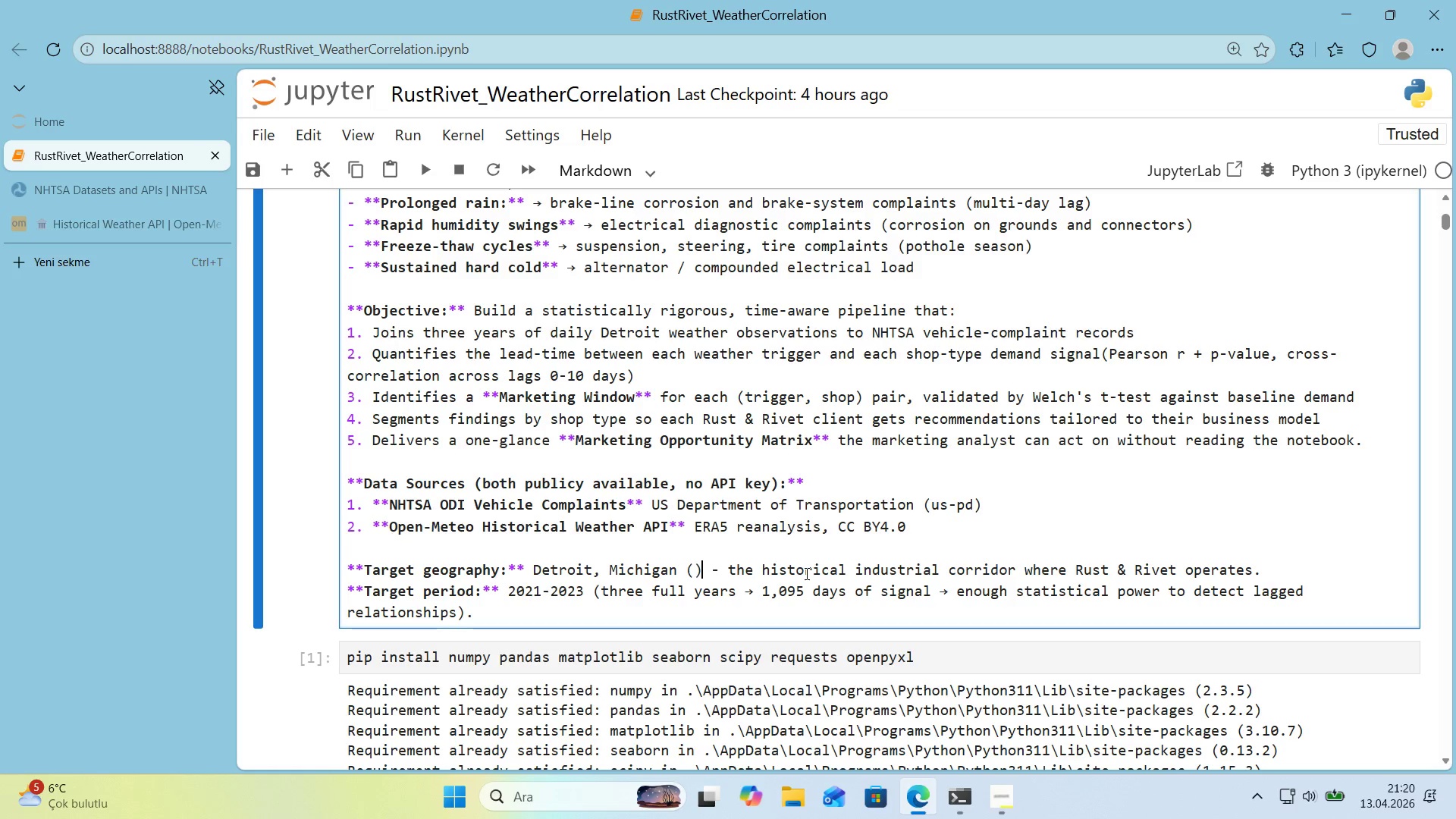 
key(ArrowLeft)
 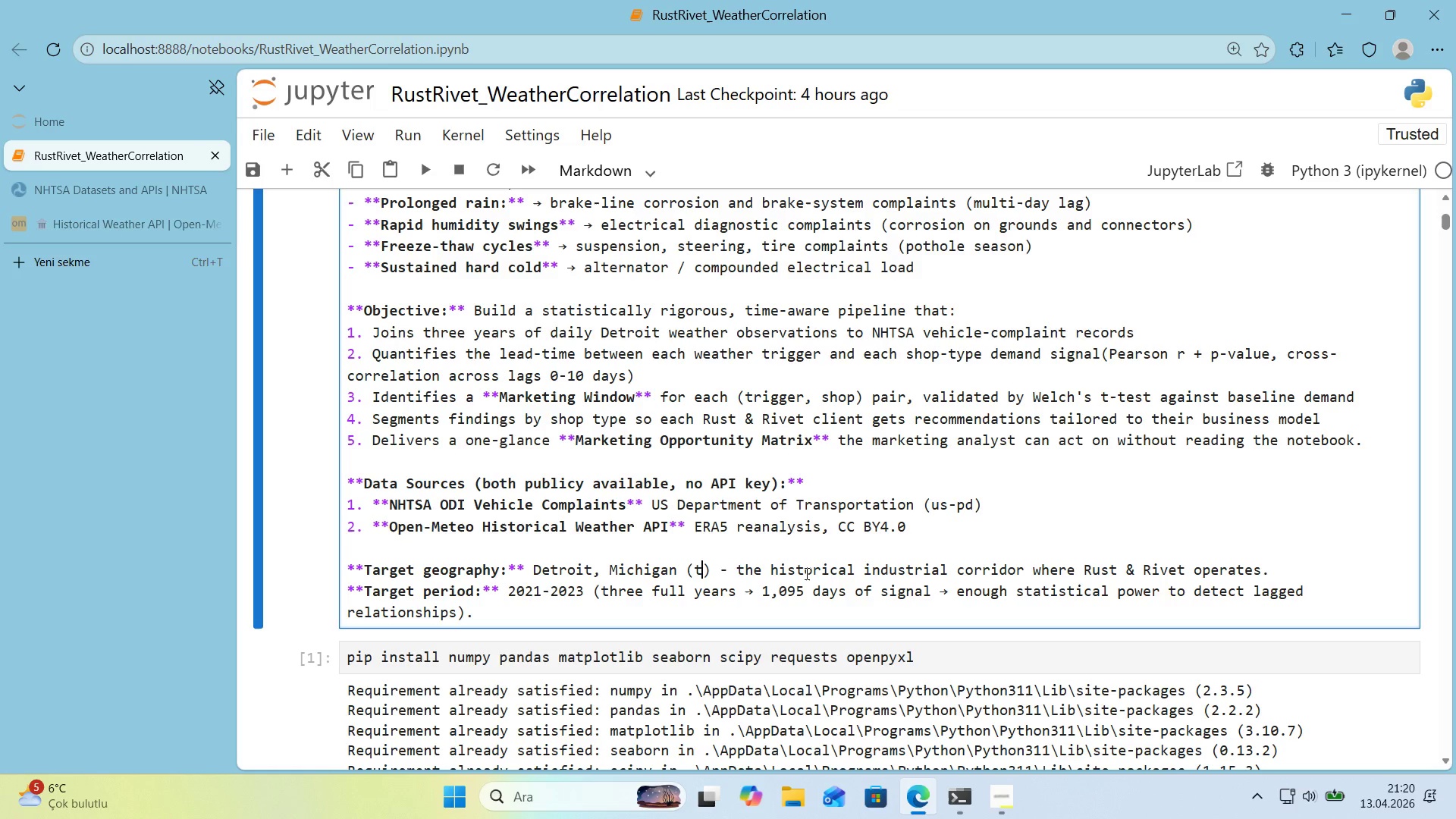 
type(the Motor C'ty -most )
key(Backspace)
key(Backspace)
key(Backspace)
key(Backspace)
key(Backspace)
type( most repse)
key(Backspace)
key(Backspace)
type(resentat've Rusl)
key(Backspace)
type(t Belt metro)
 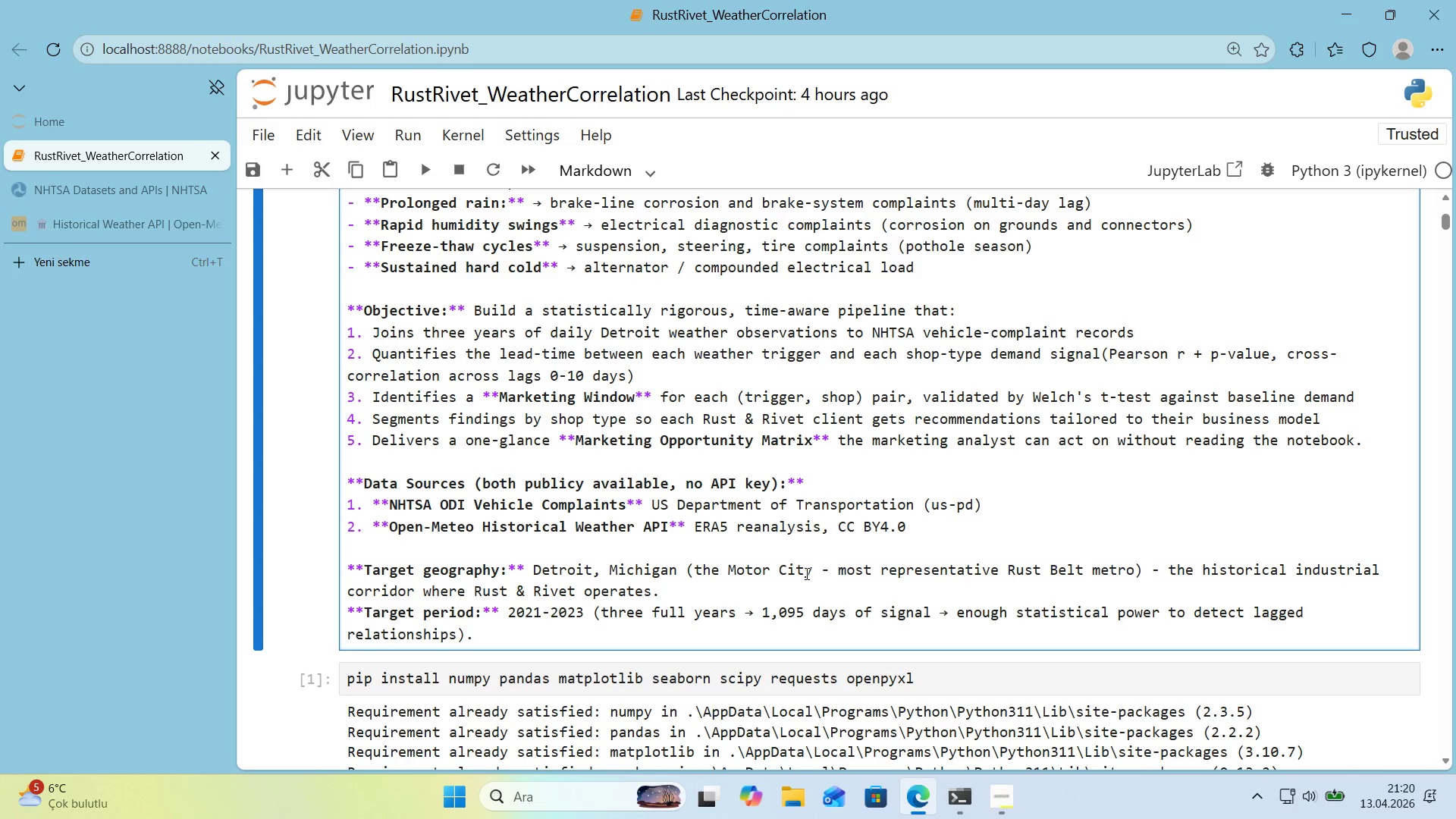 
wait(7.72)
 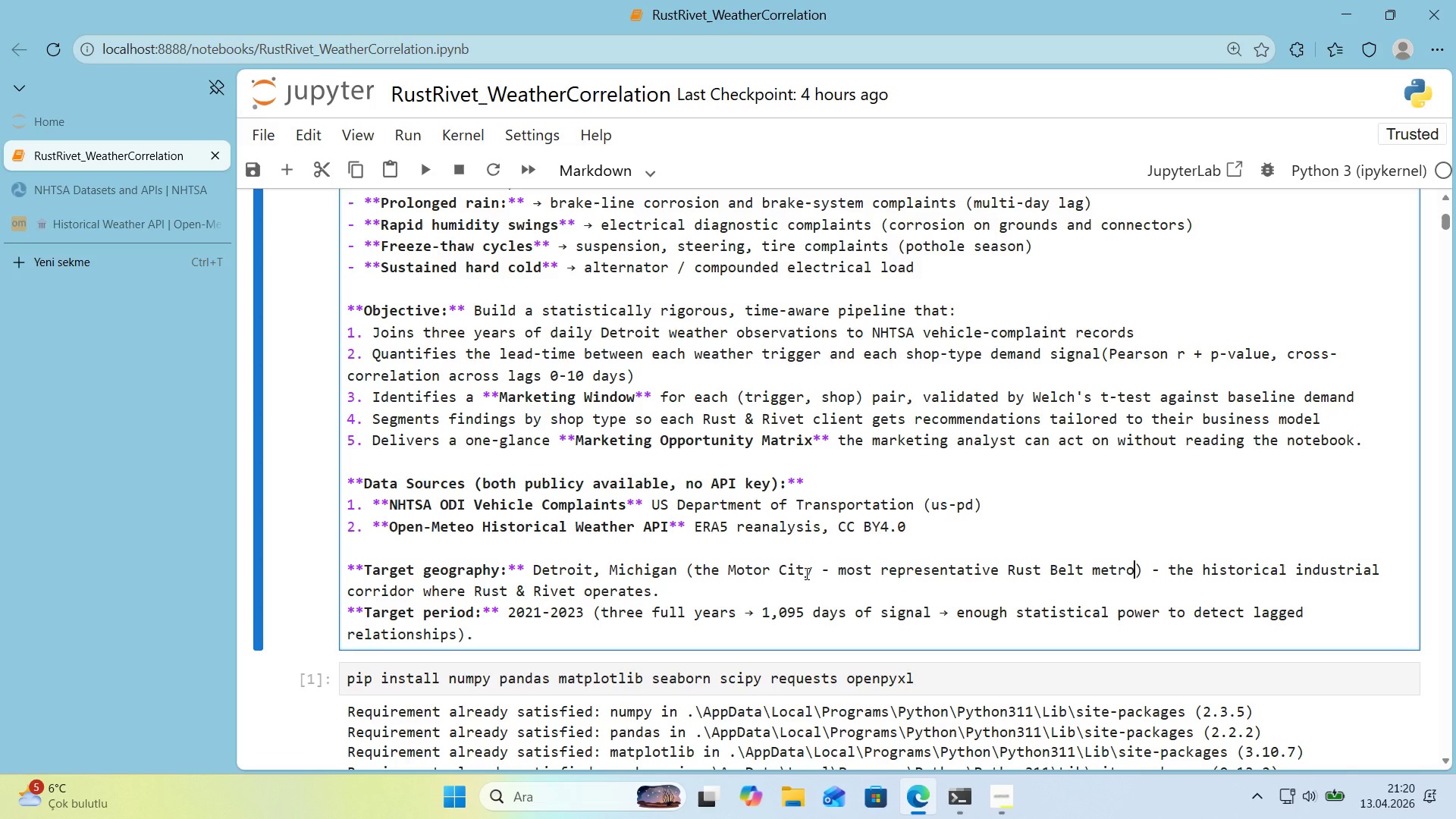 
key(Period)
 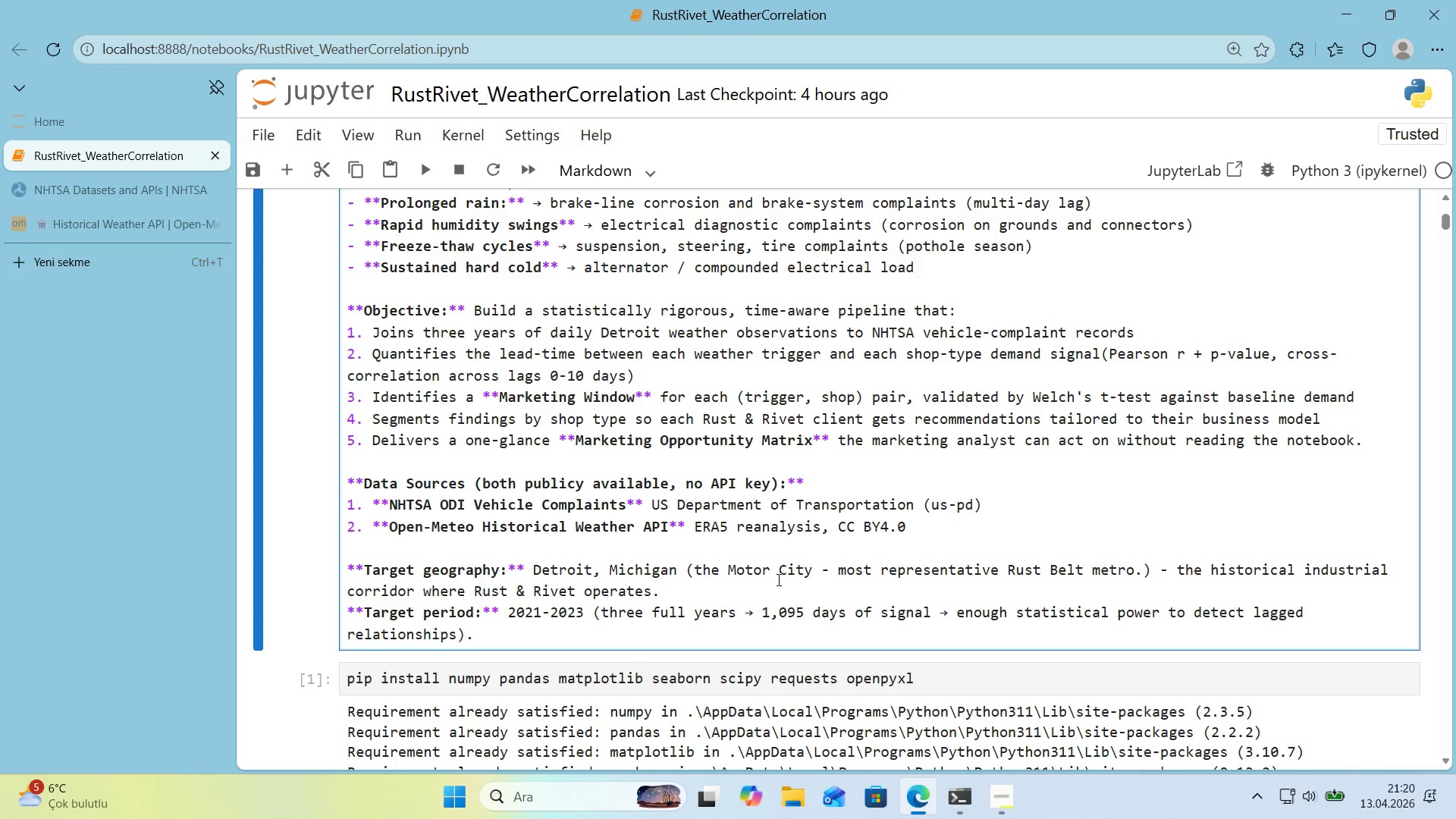 
left_click([767, 585])
 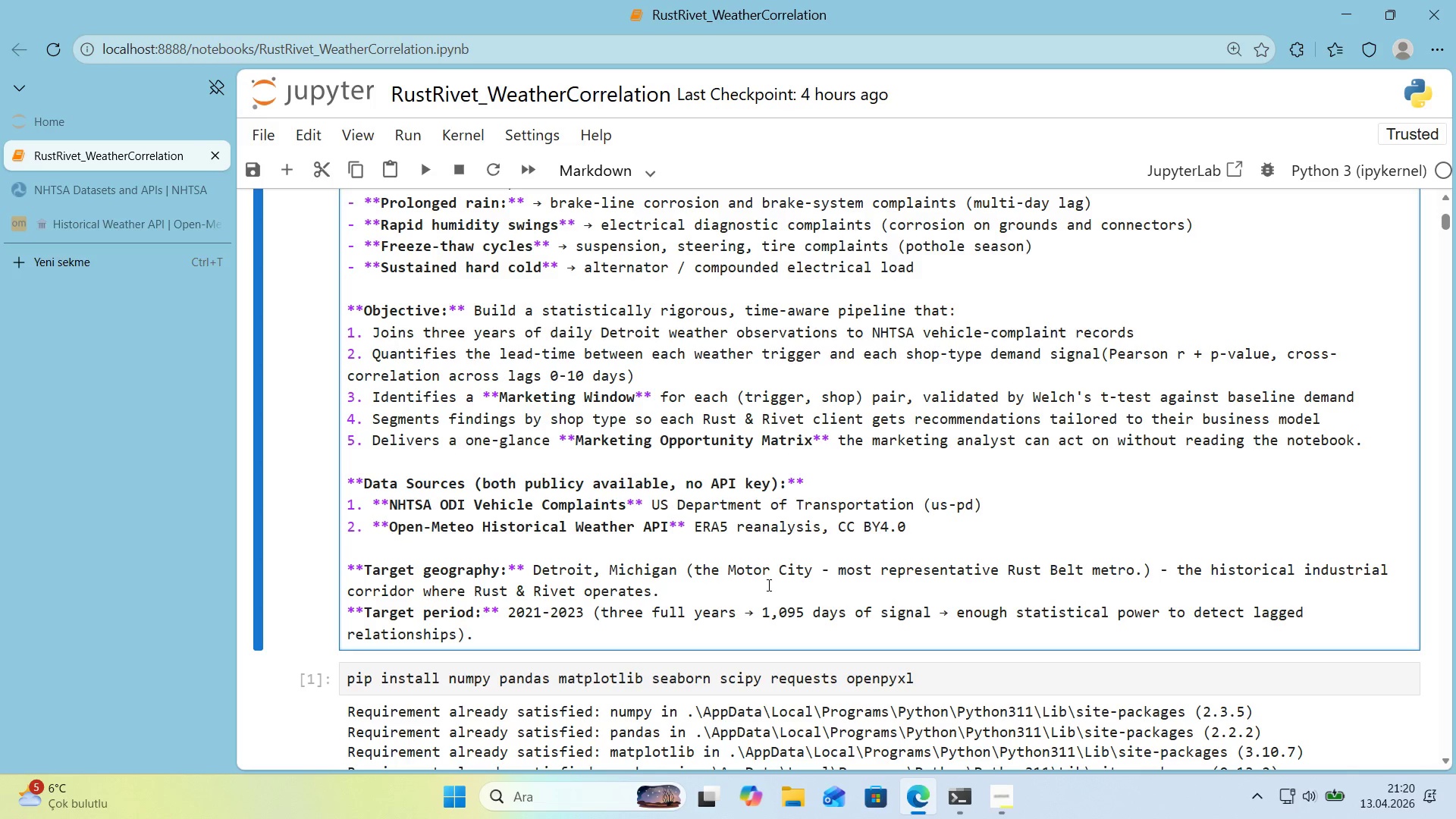 
key(ArrowLeft)
 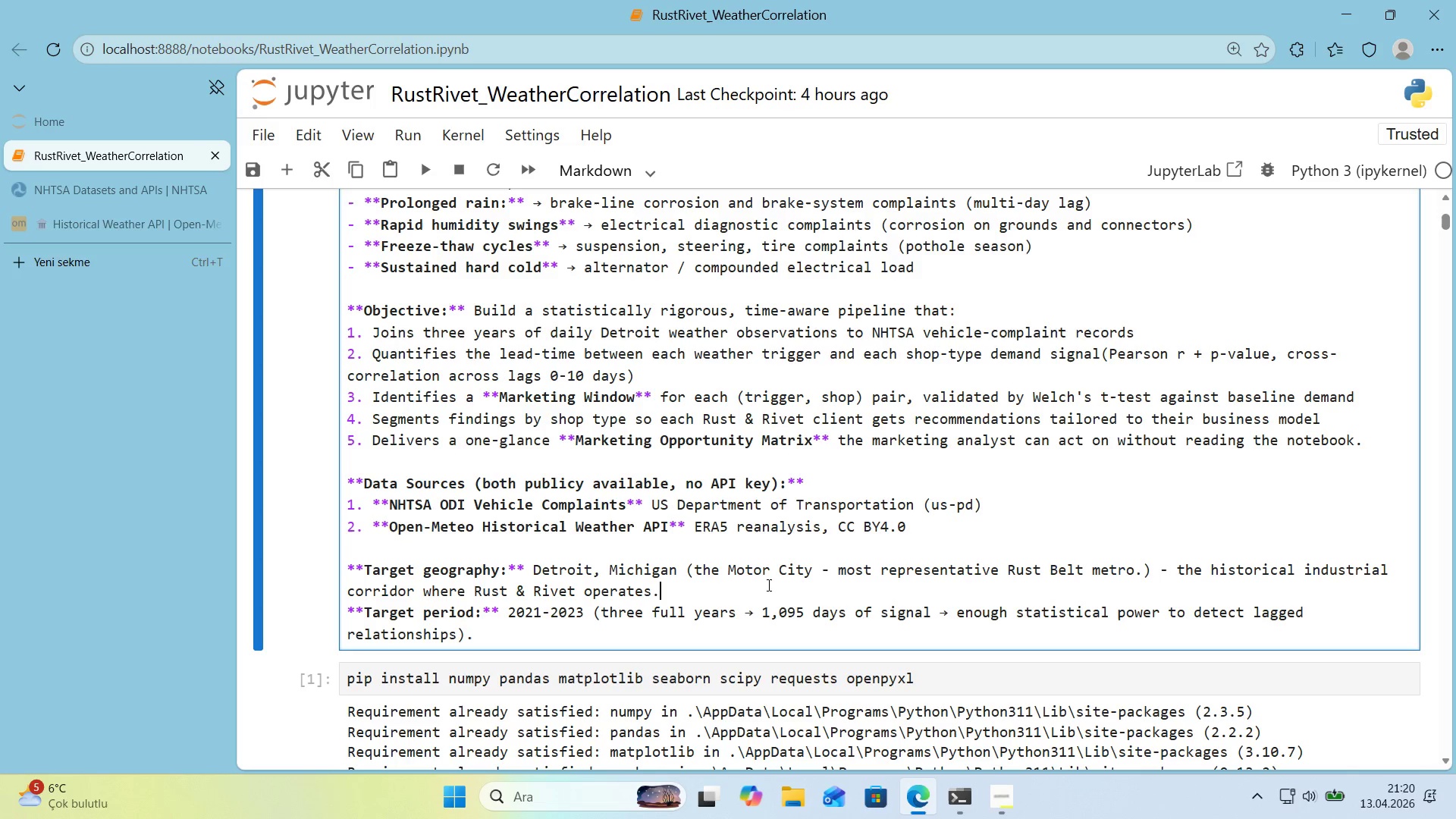 
key(ArrowLeft)
 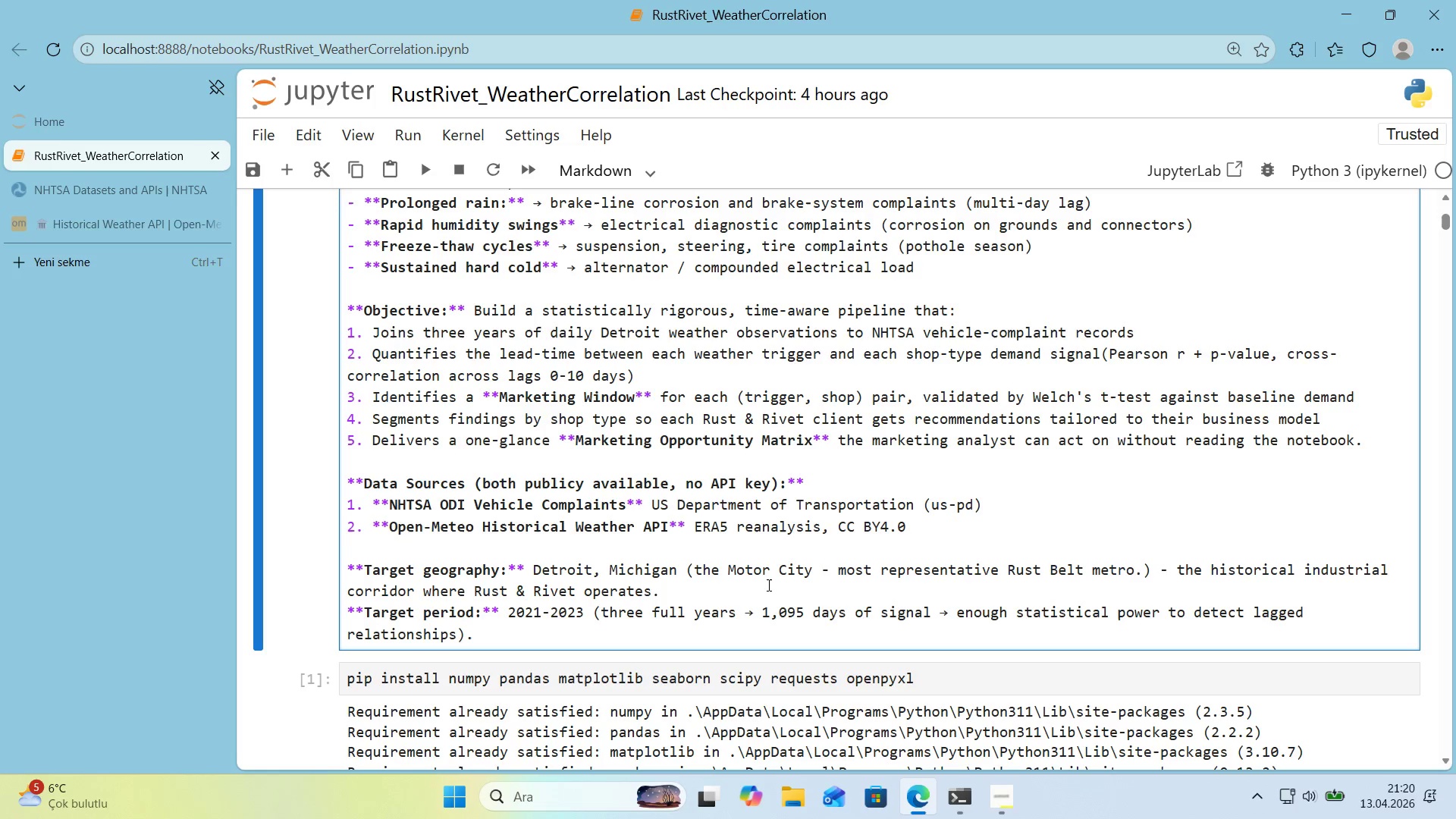 
key(ArrowLeft)
 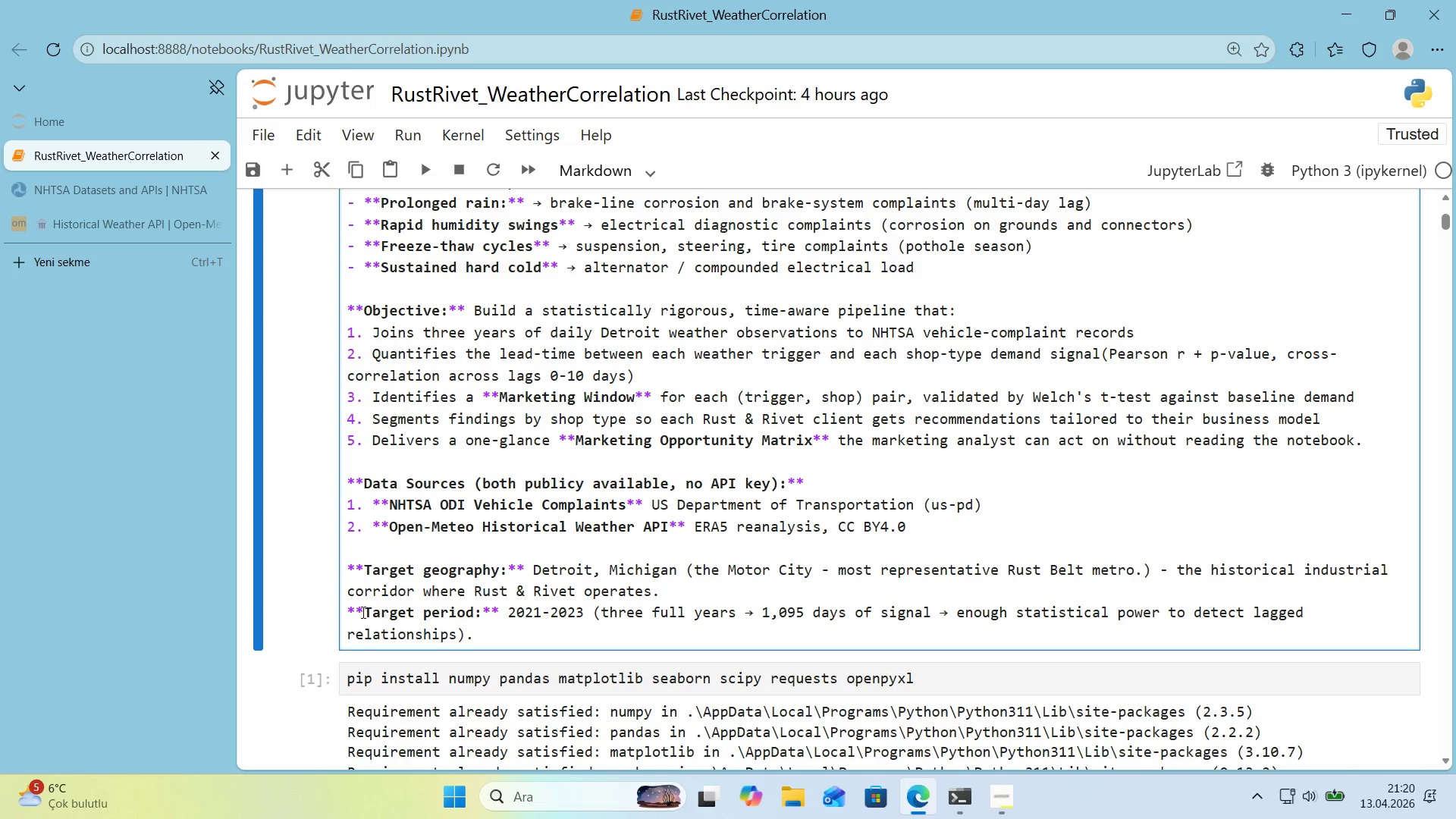 
left_click([351, 610])
 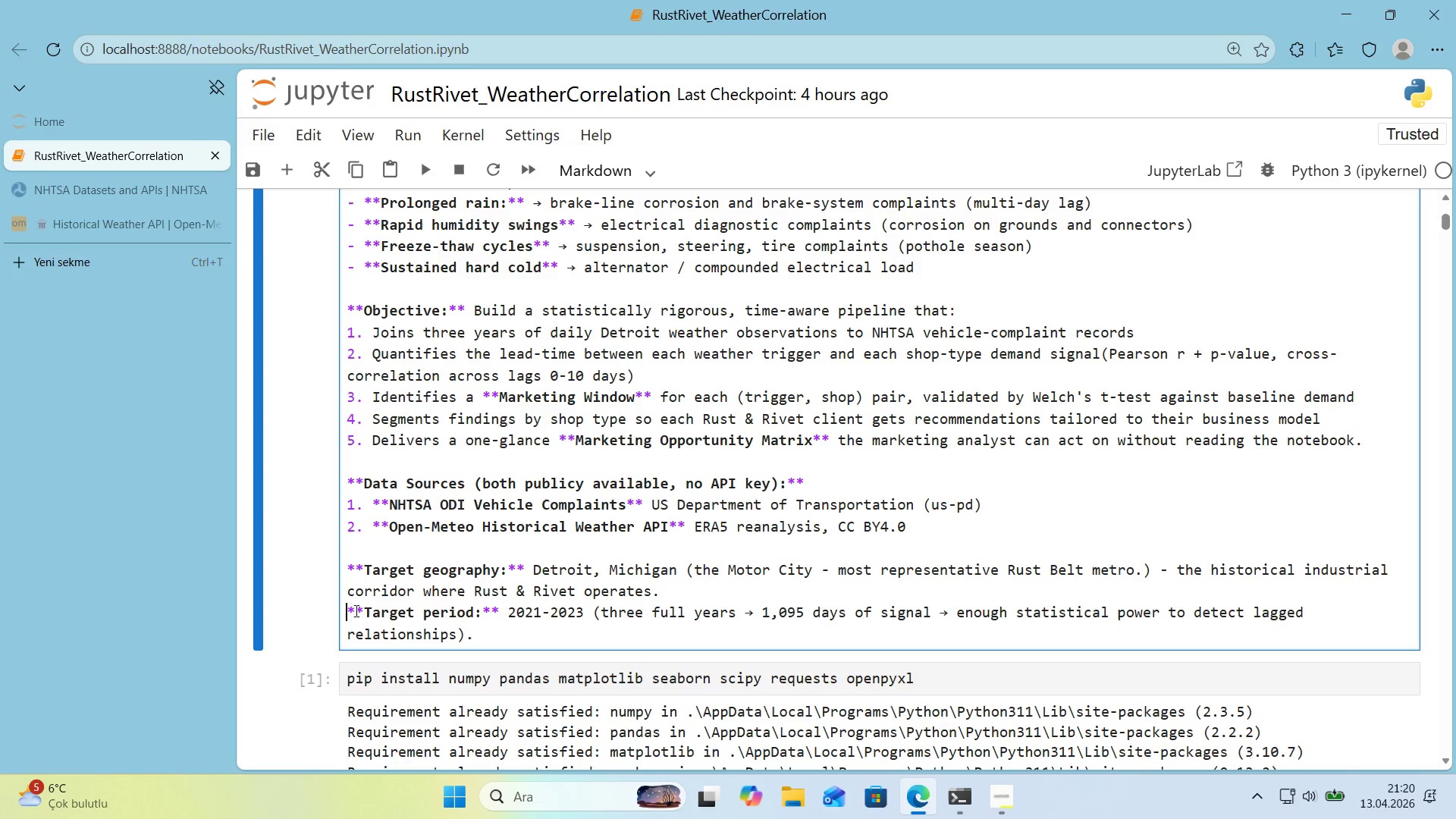 
key(Backspace)
 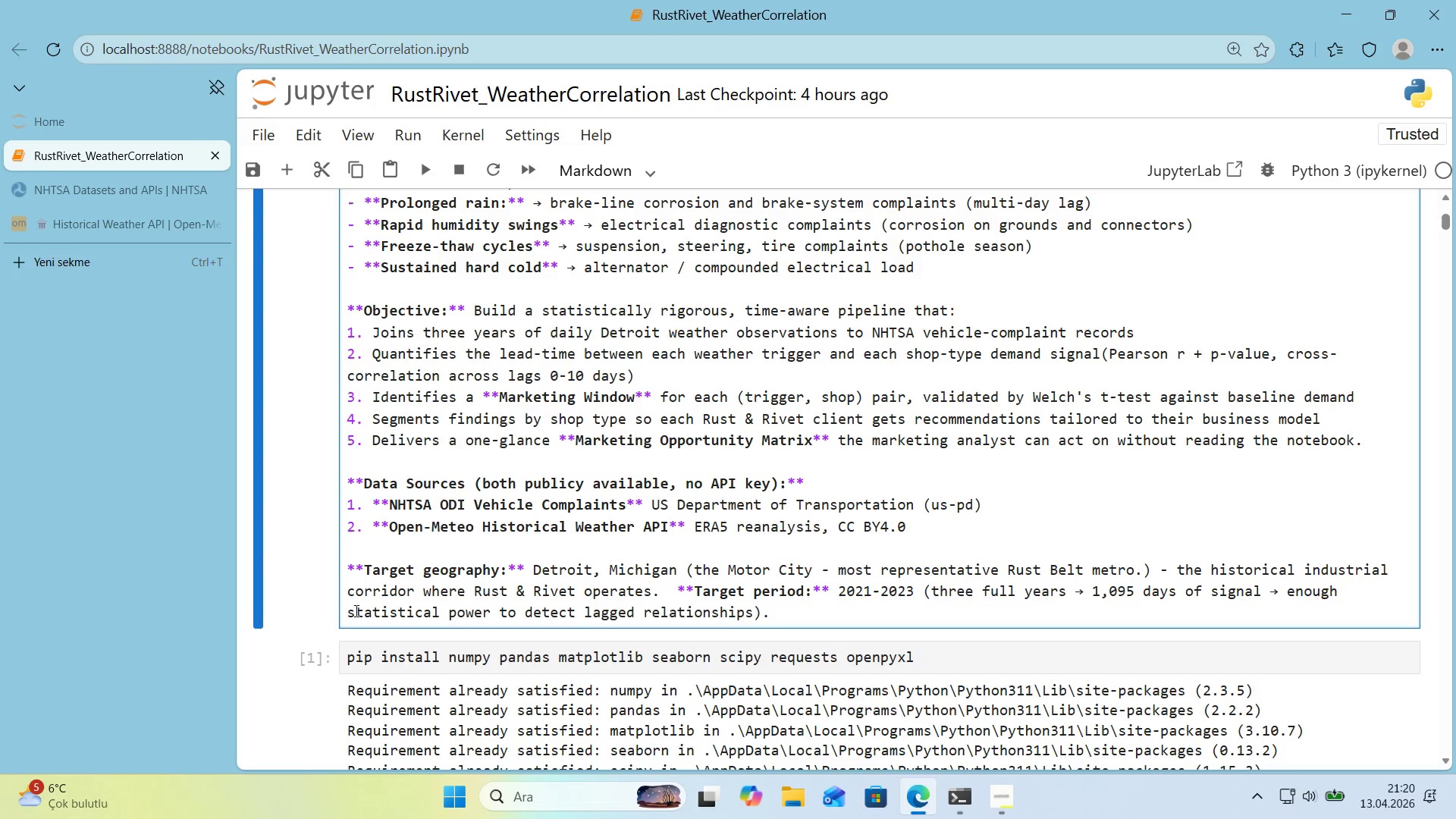 
key(Backspace)
 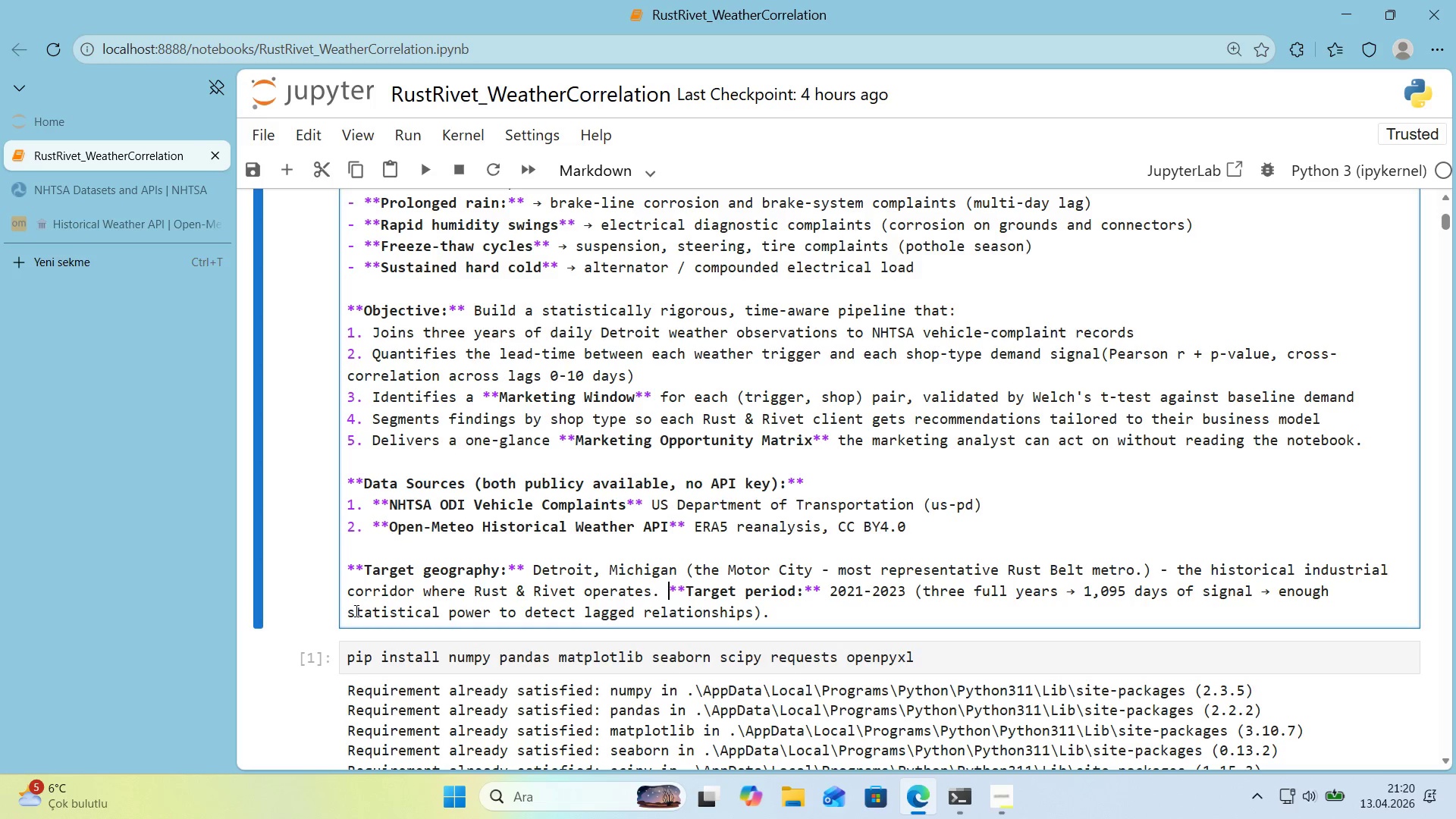 
key(Backspace)
 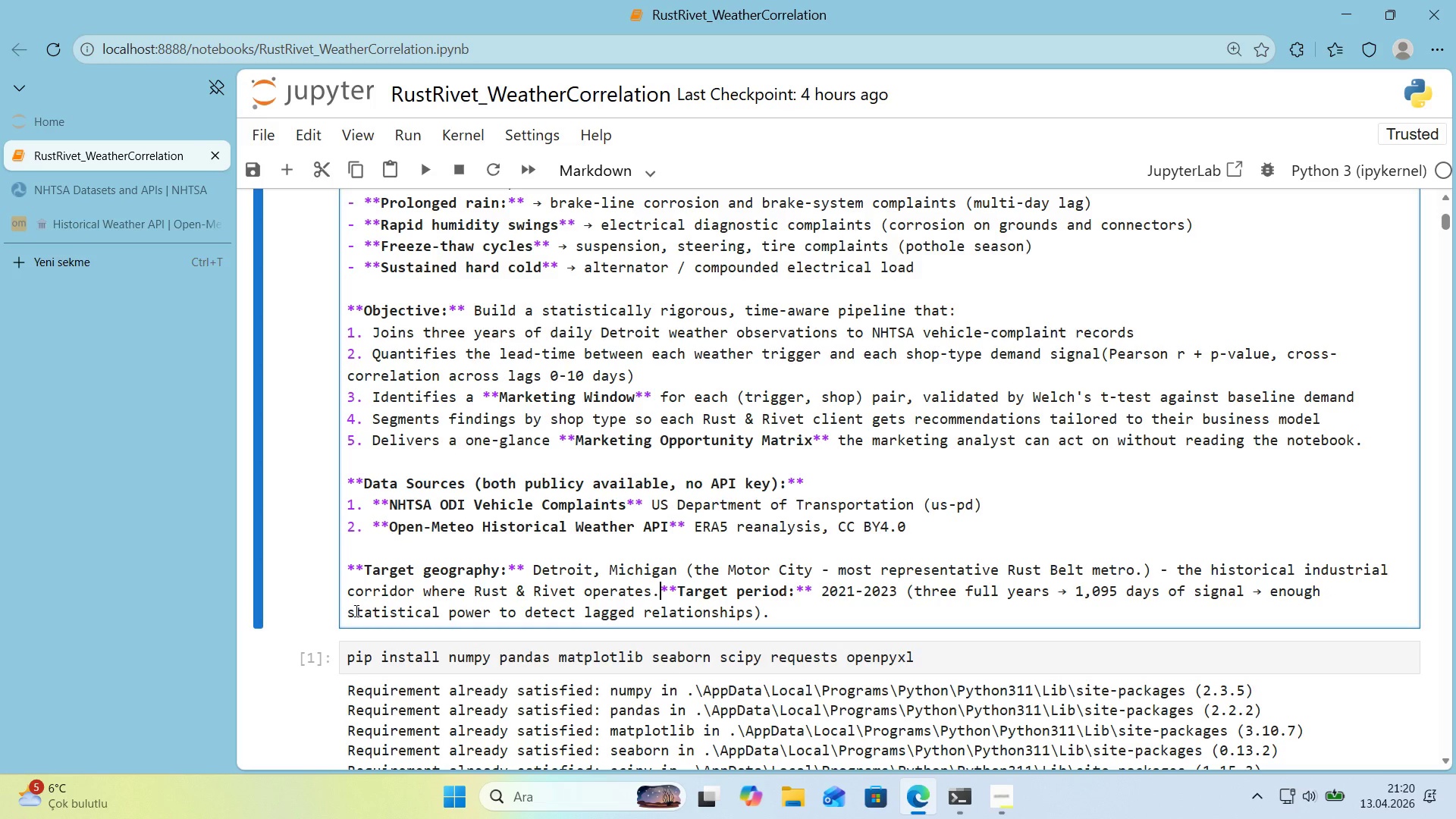 
key(Space)
 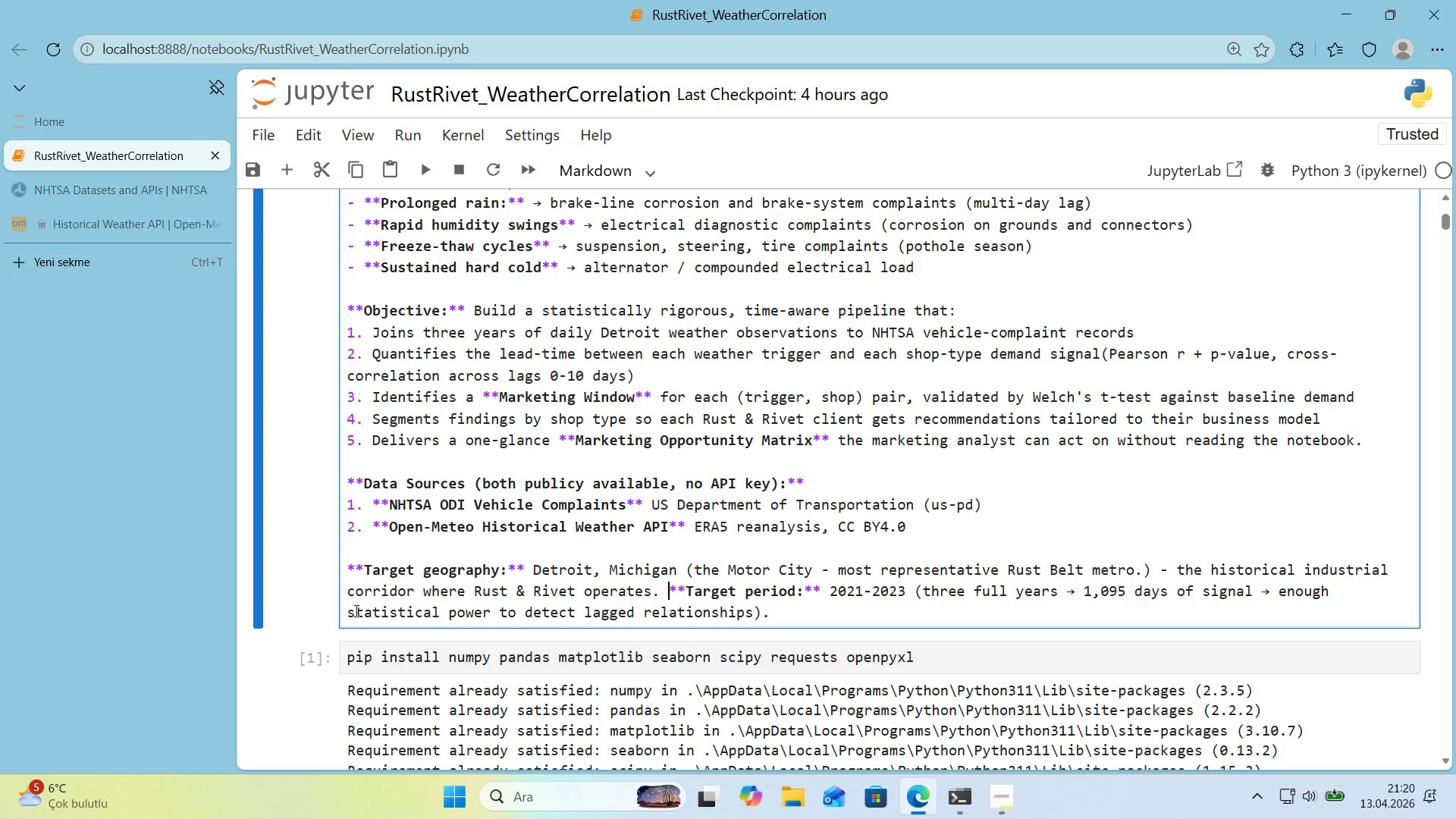 
key(Space)
 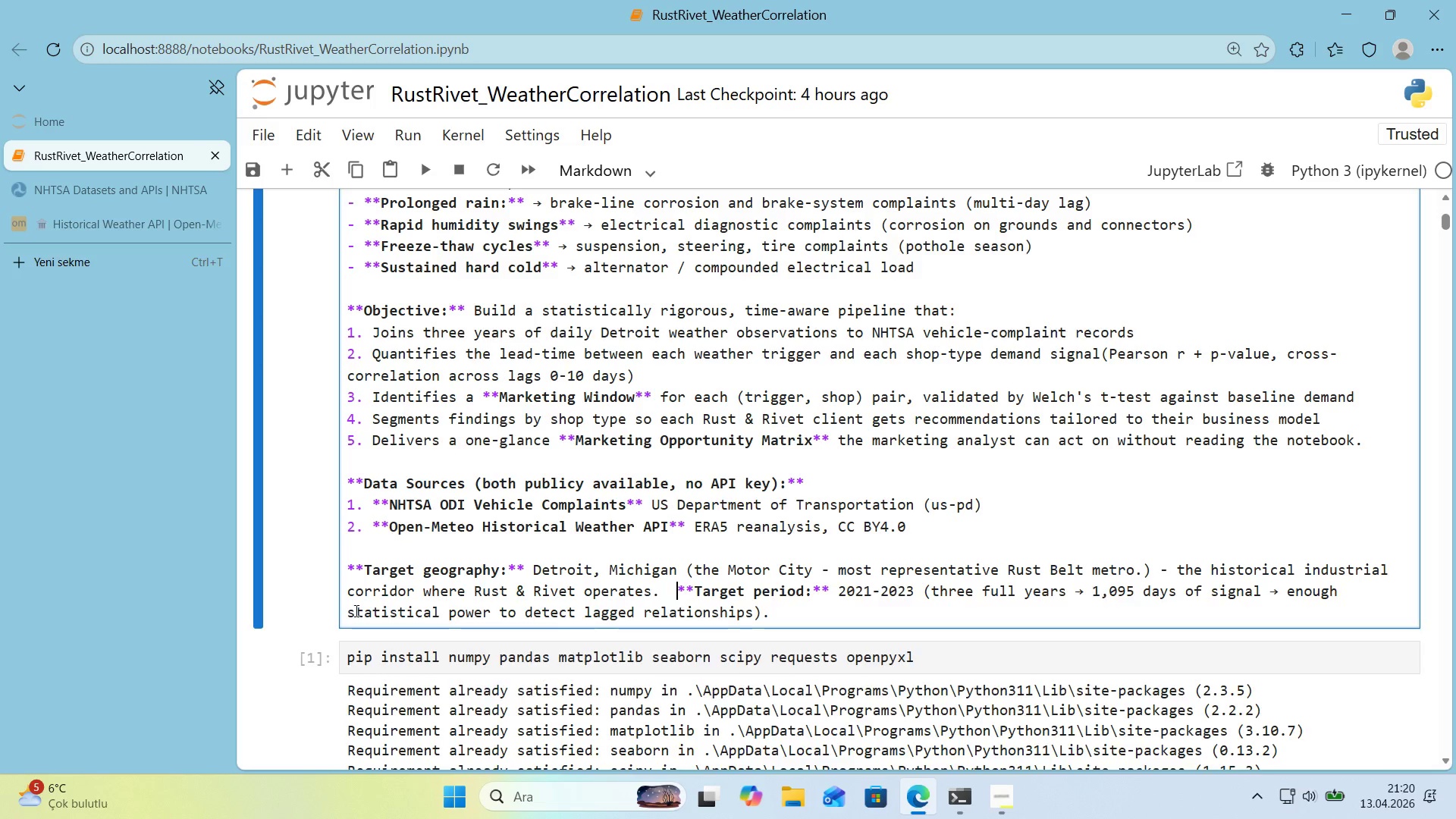 
key(Enter)
 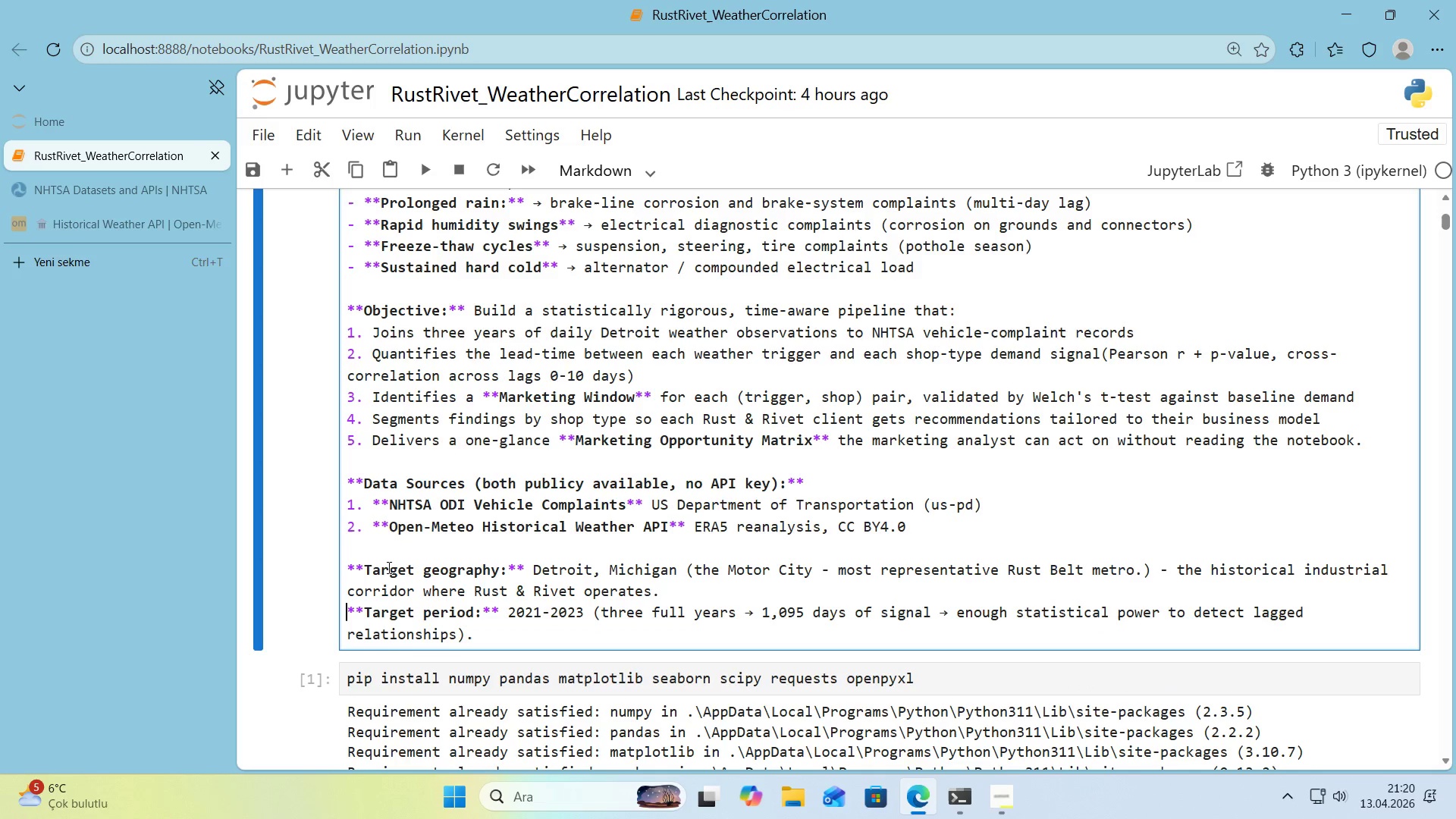 
left_click_drag(start_coordinate=[542, 611], to_coordinate=[528, 612])
 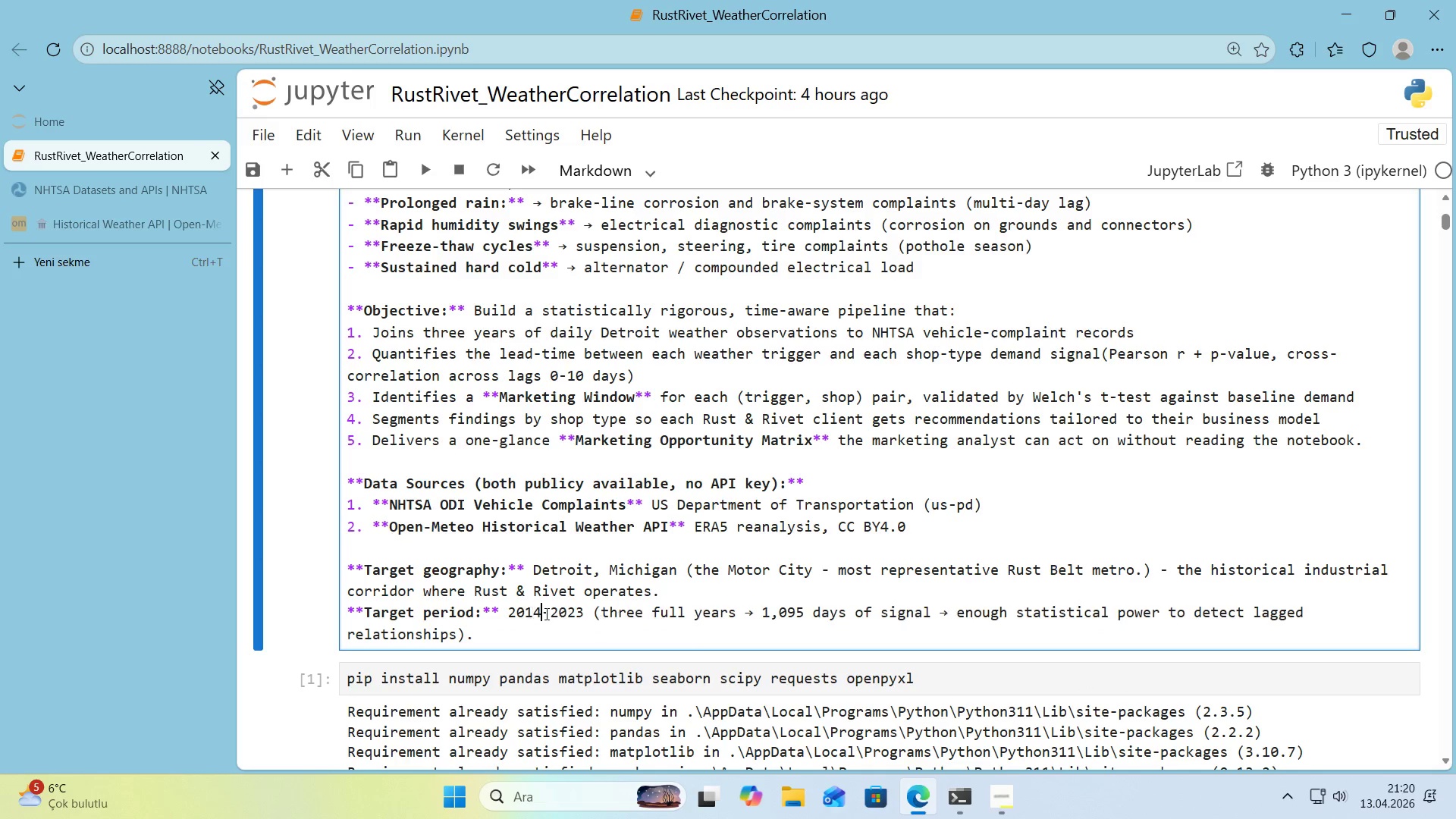 
type(14)
 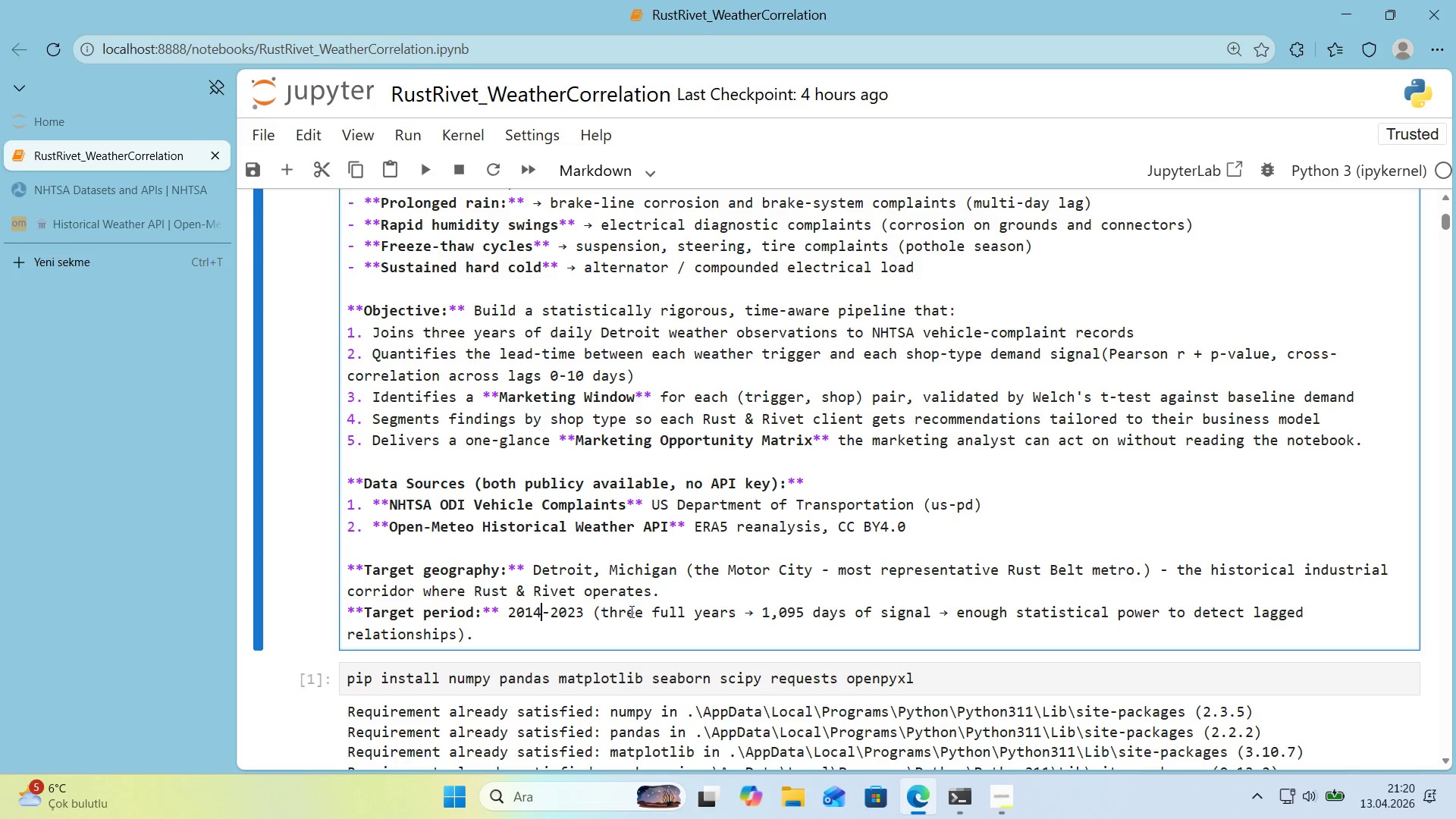 
left_click_drag(start_coordinate=[642, 613], to_coordinate=[597, 617])
 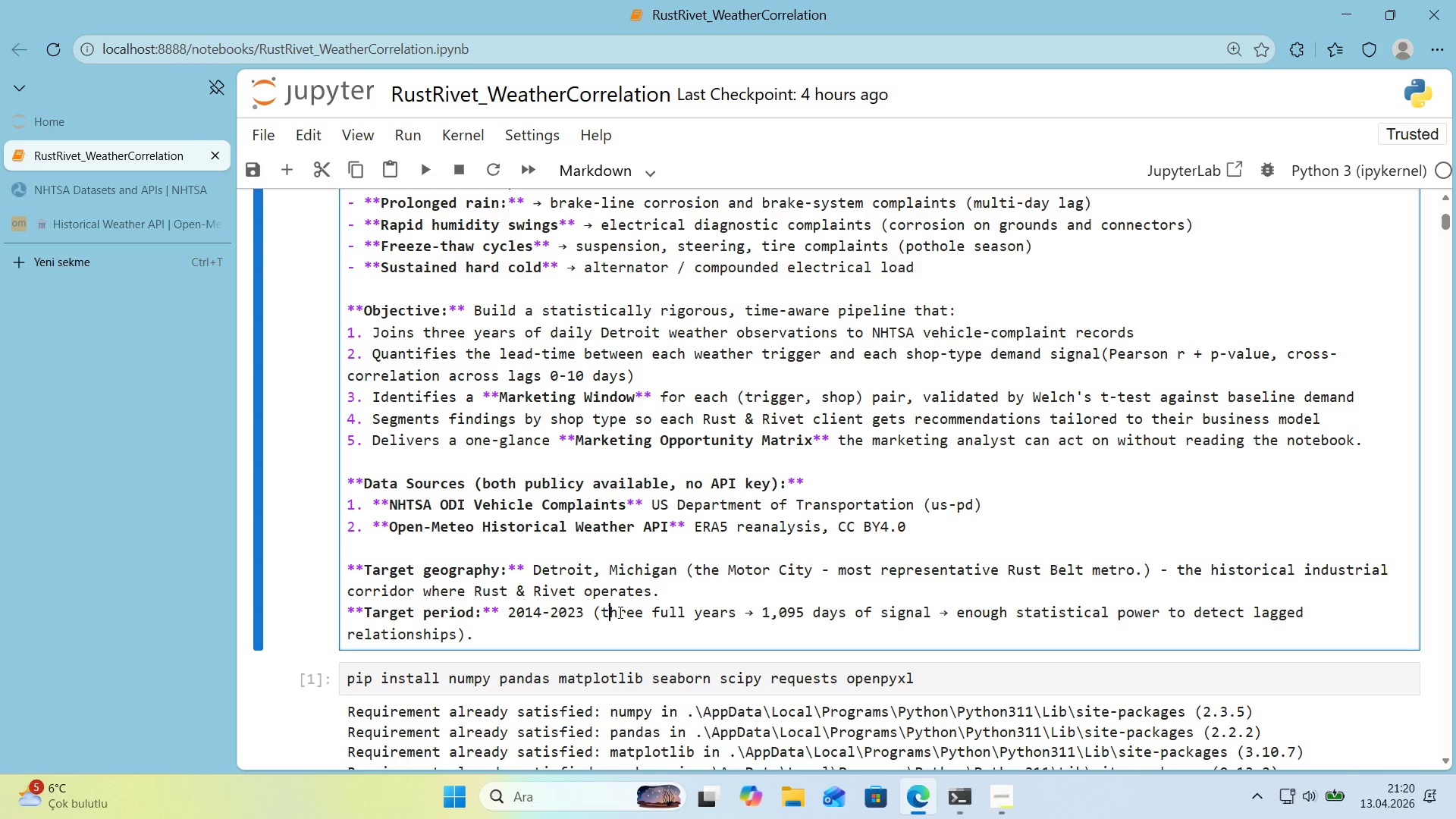 
double_click([619, 612])
 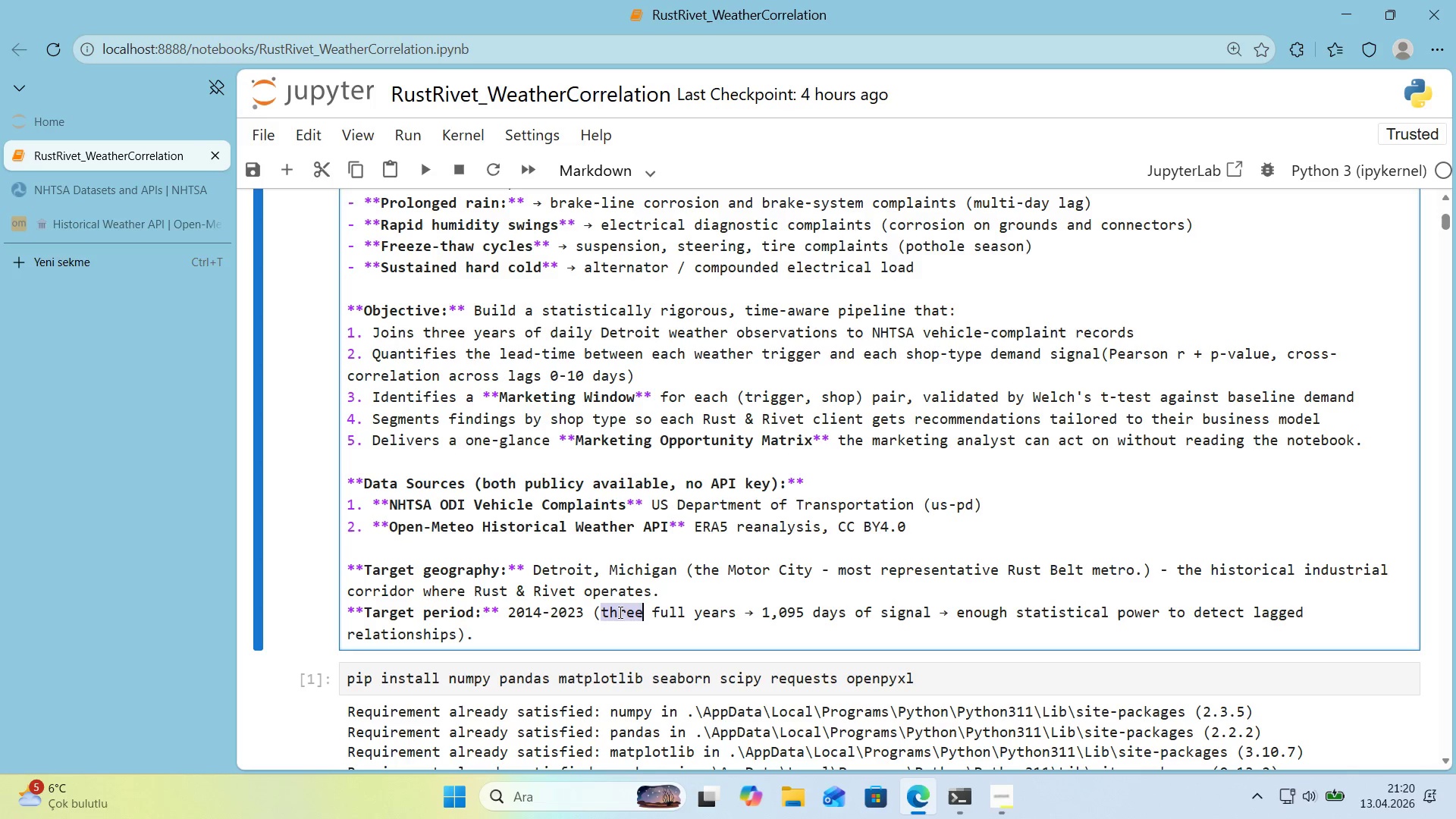 
triple_click([619, 612])
 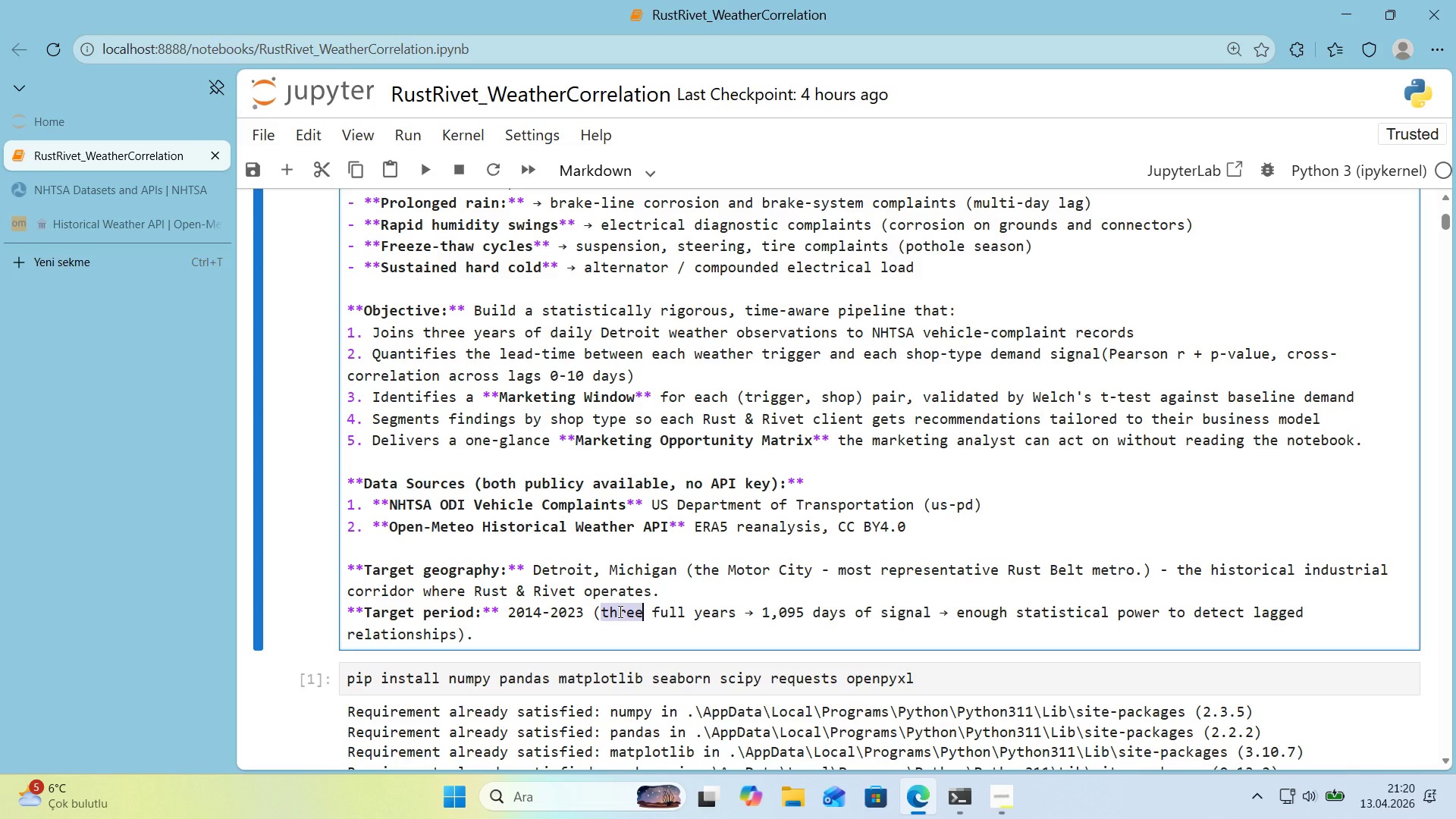 
type(10)
 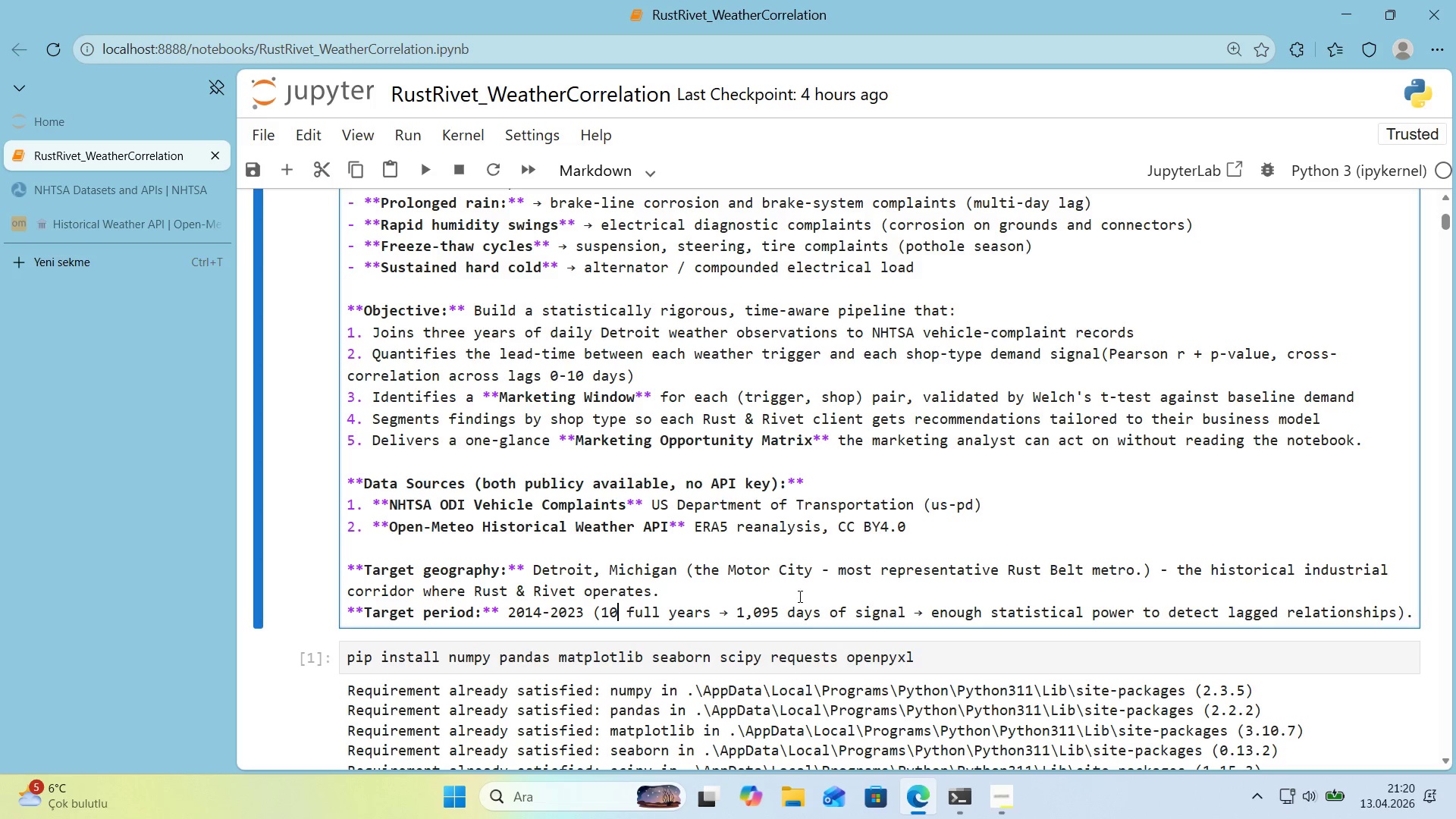 
left_click_drag(start_coordinate=[776, 614], to_coordinate=[738, 616])
 